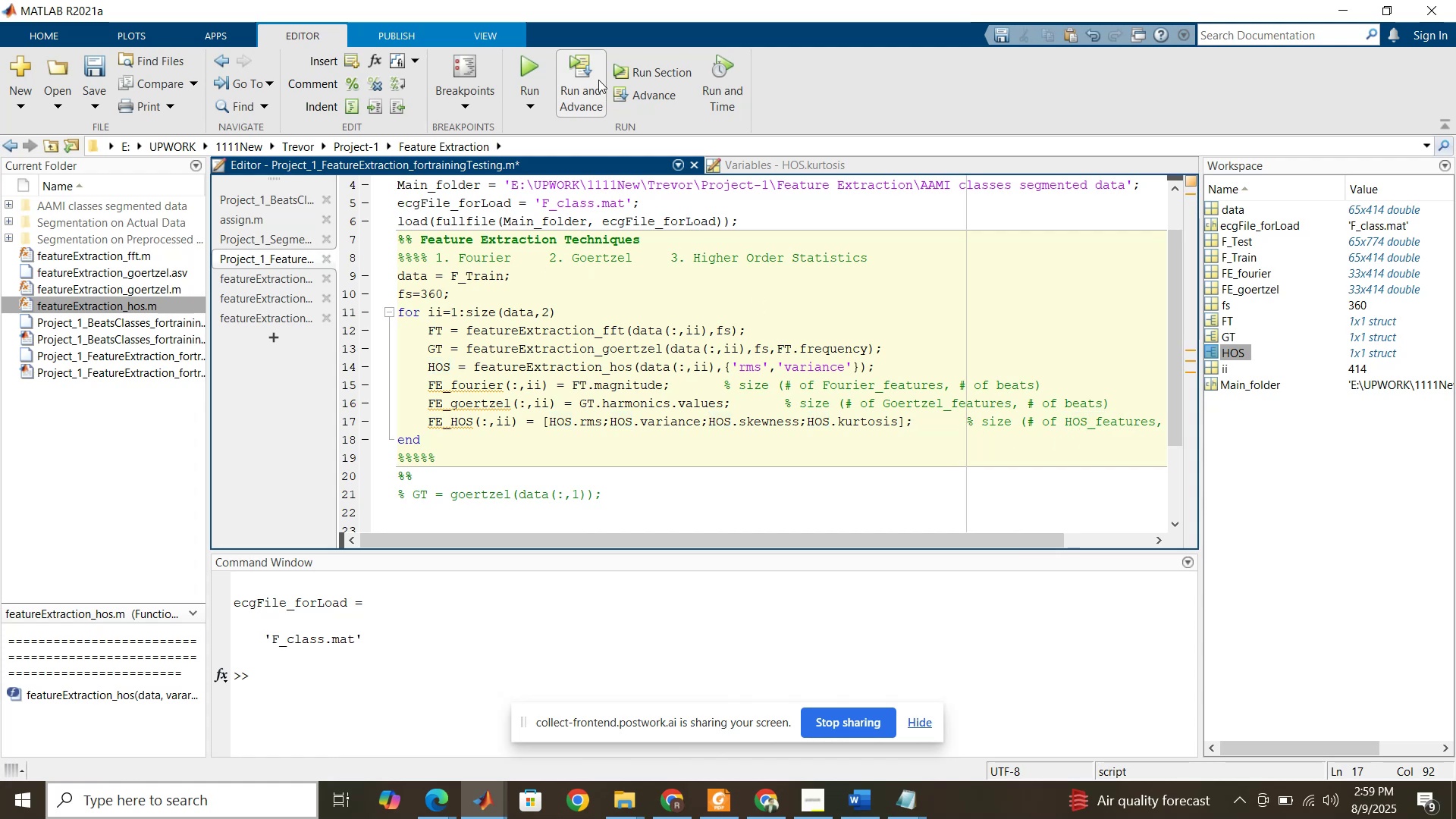 
left_click([537, 68])
 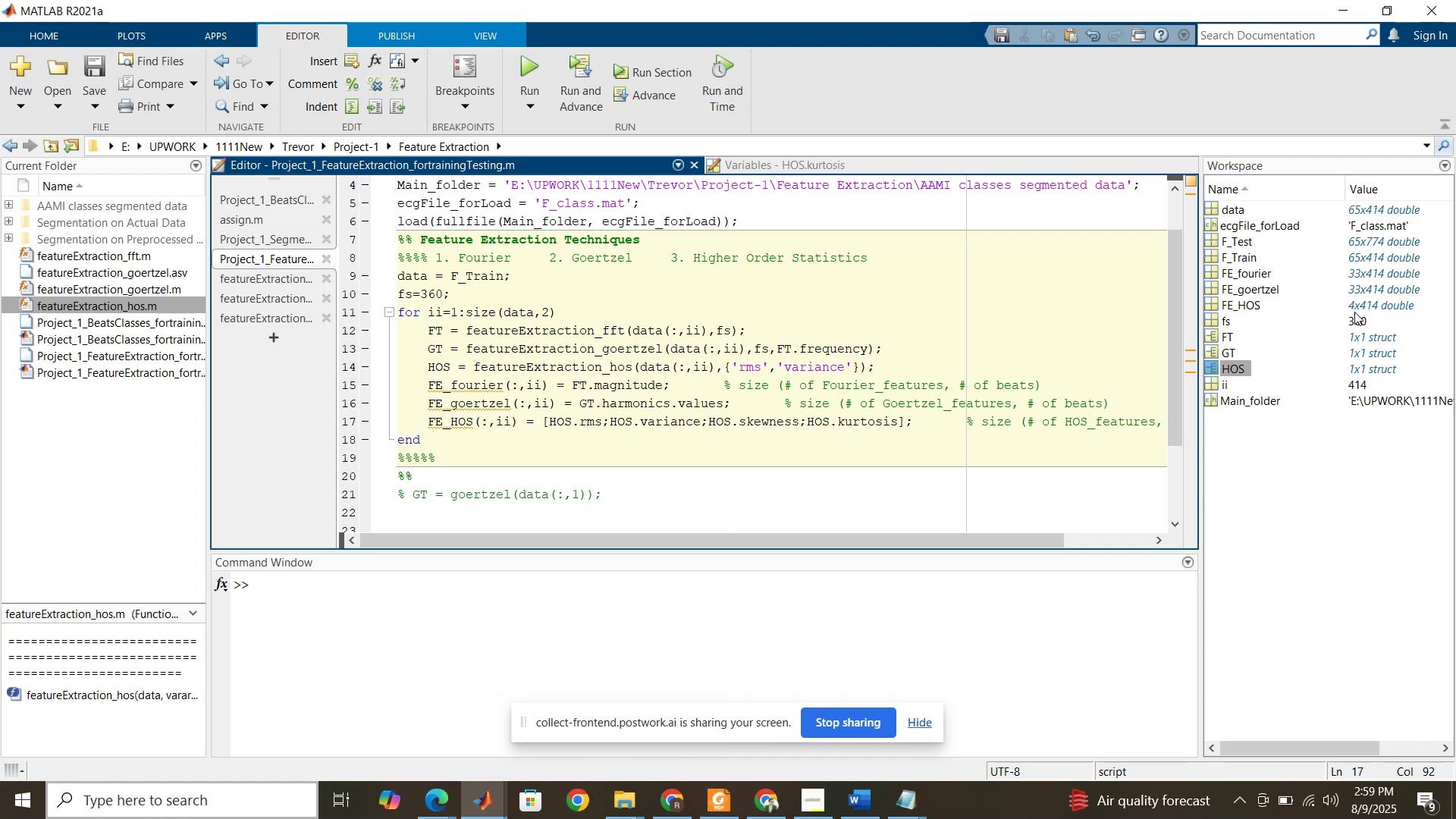 
wait(7.5)
 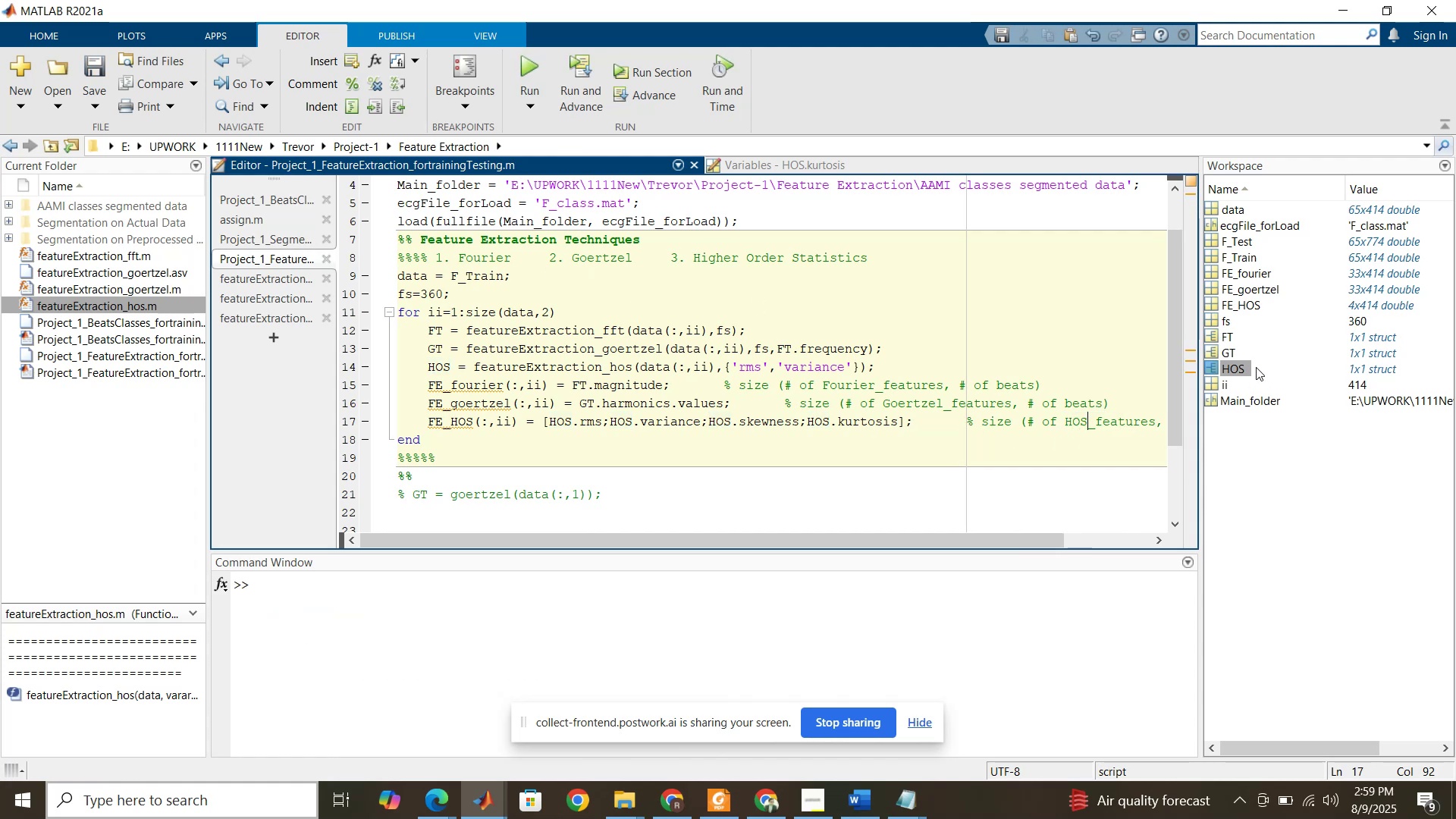 
double_click([1253, 307])
 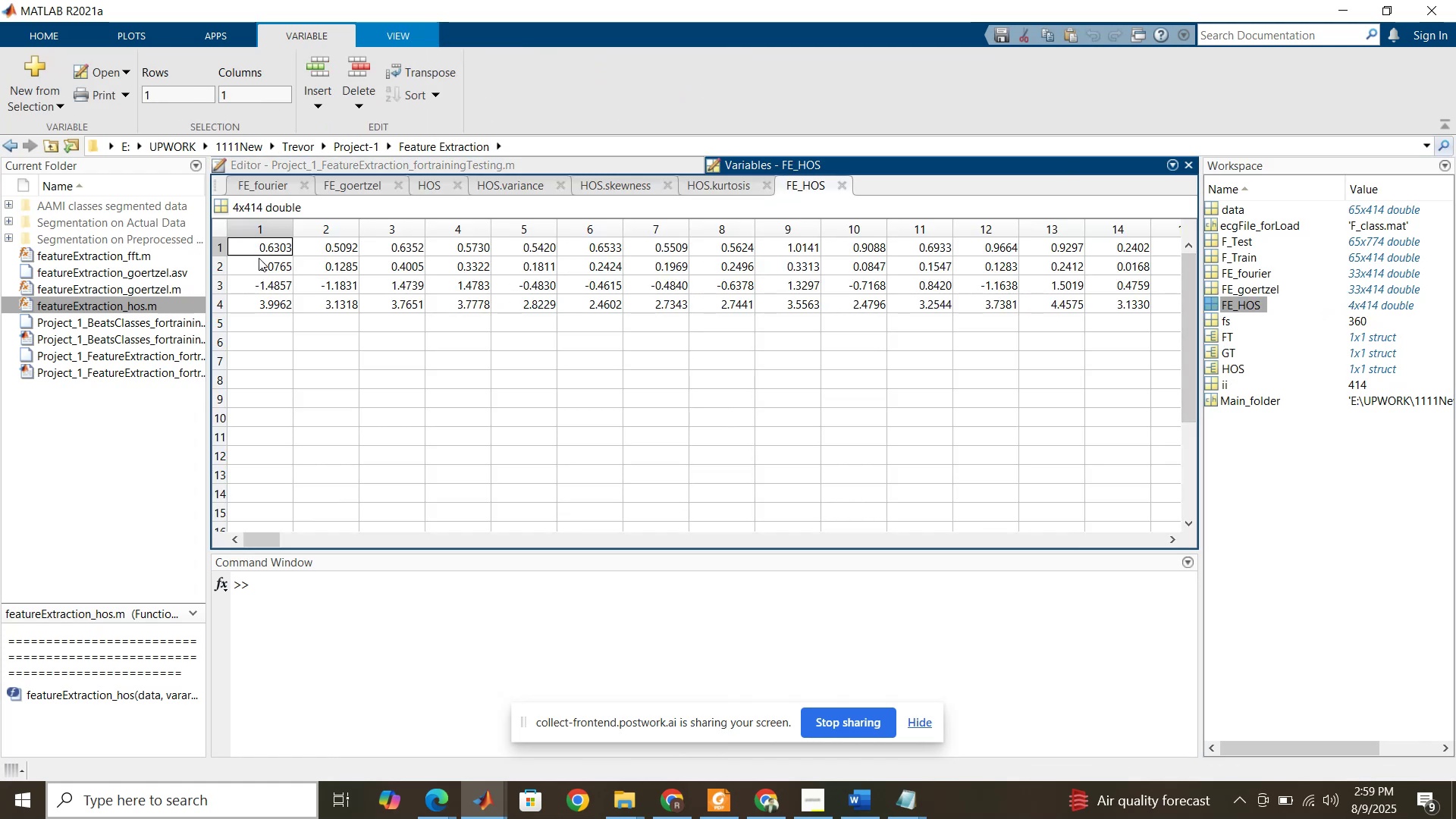 
left_click_drag(start_coordinate=[237, 246], to_coordinate=[234, 315])
 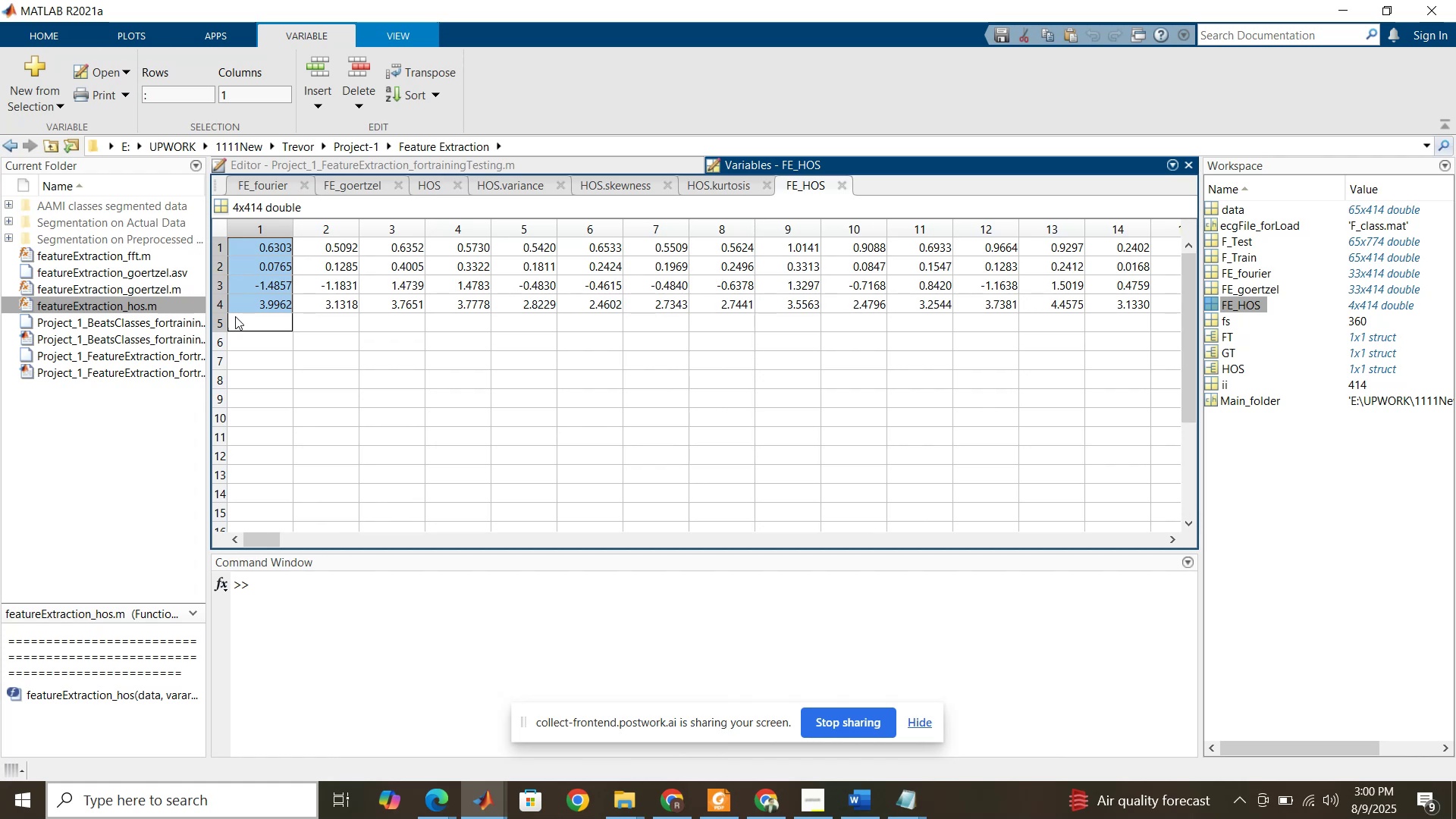 
wait(5.46)
 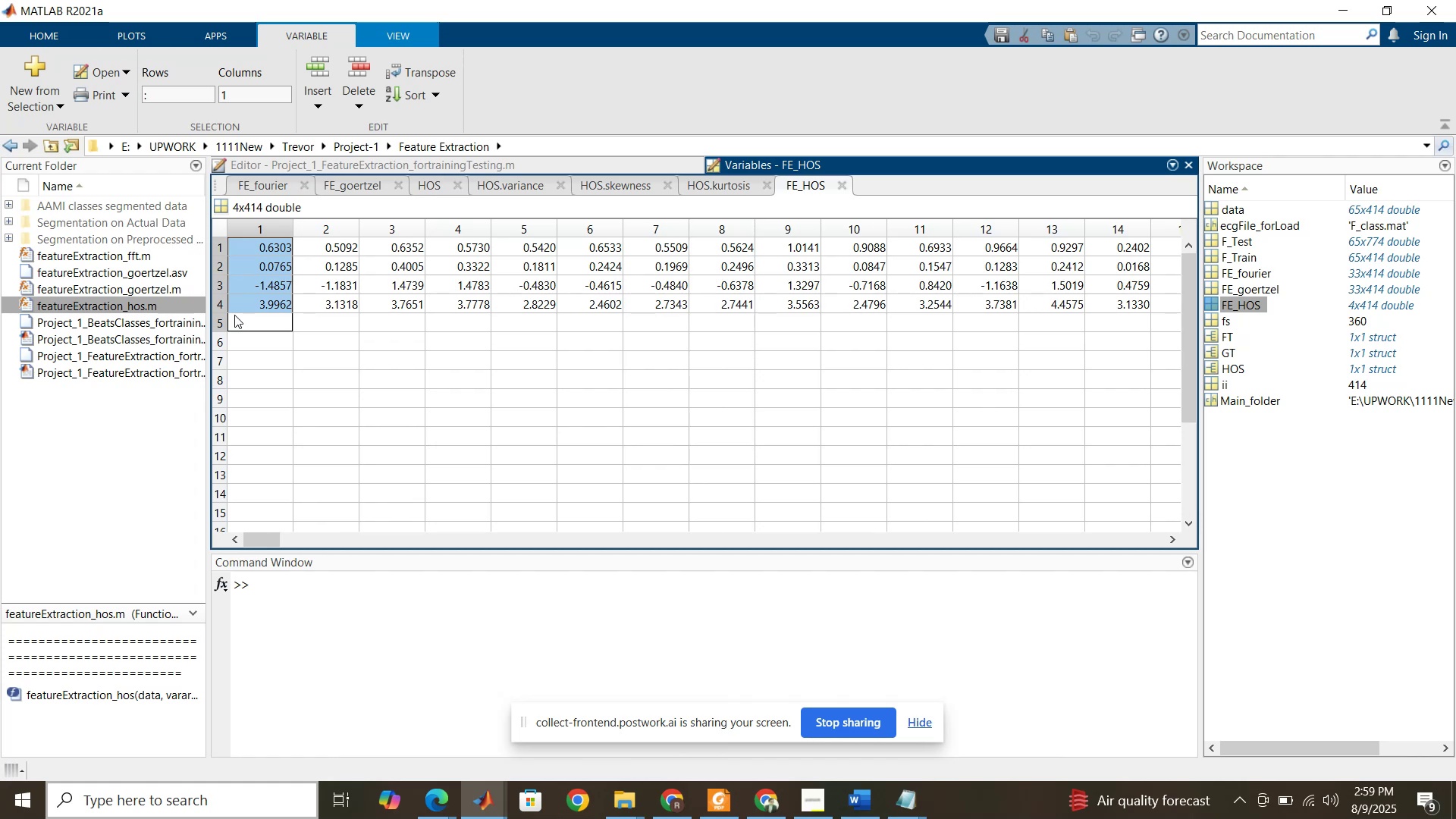 
left_click_drag(start_coordinate=[262, 541], to_coordinate=[1185, 570])
 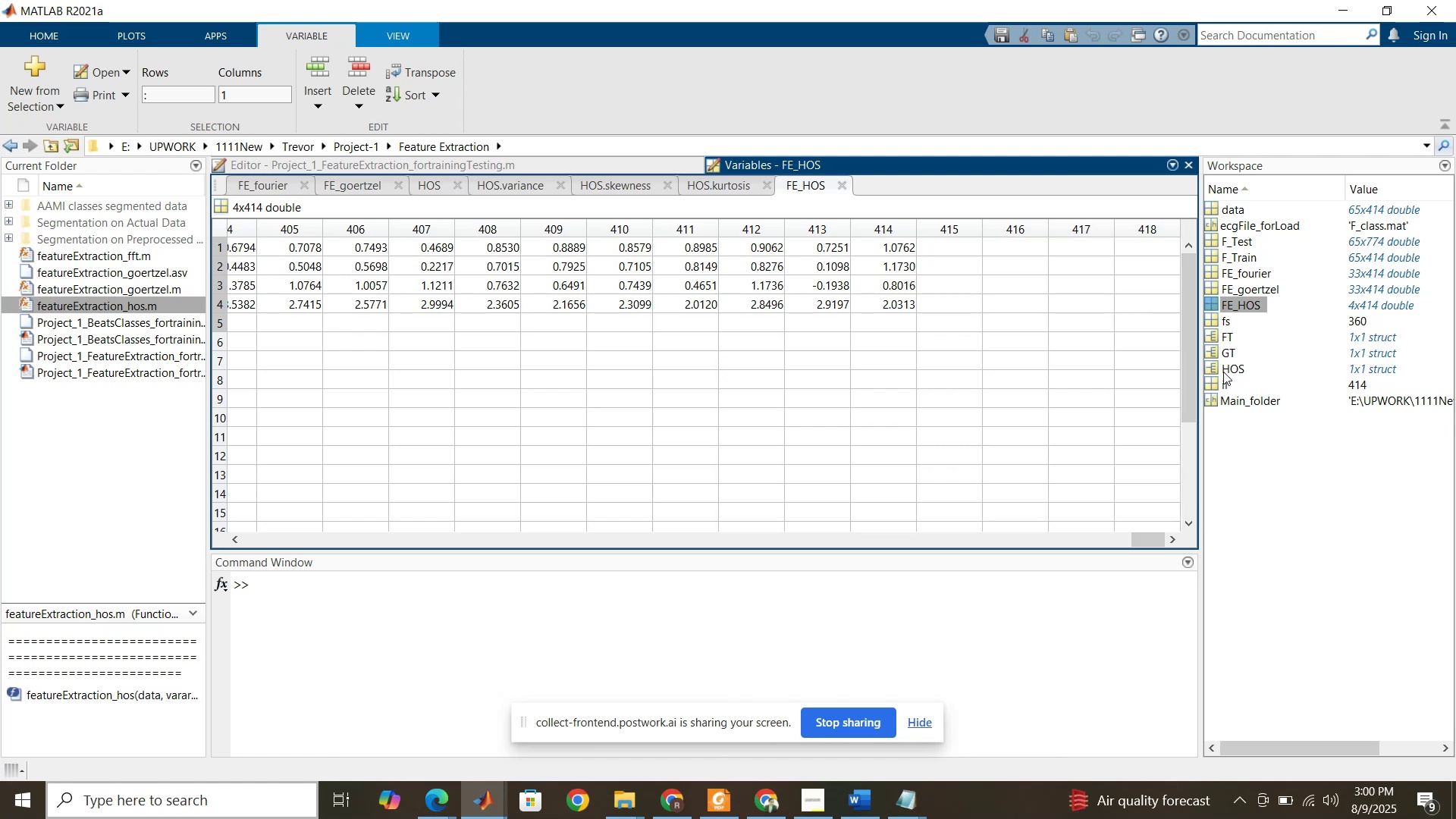 
double_click([1219, 365])
 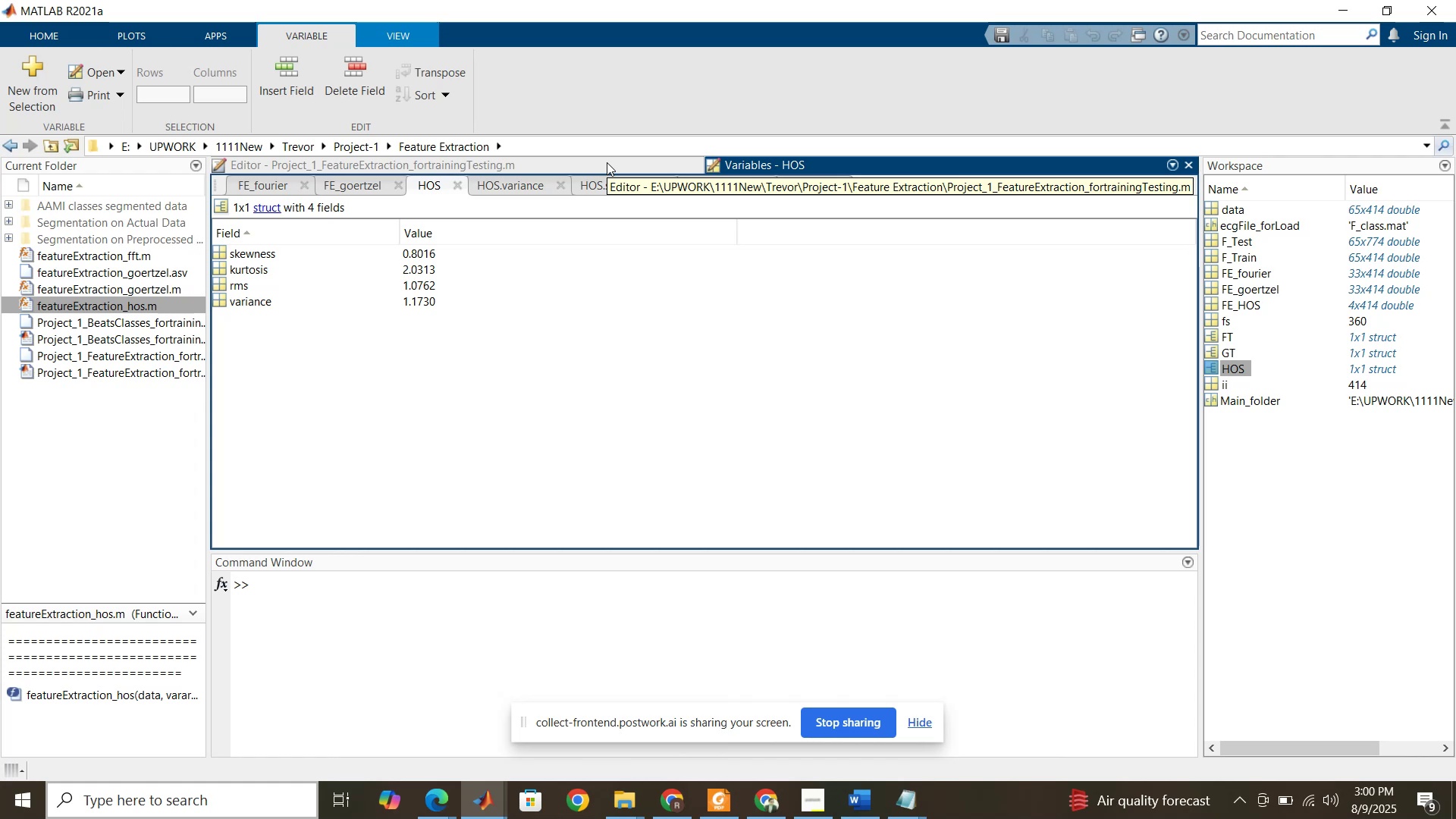 
wait(12.55)
 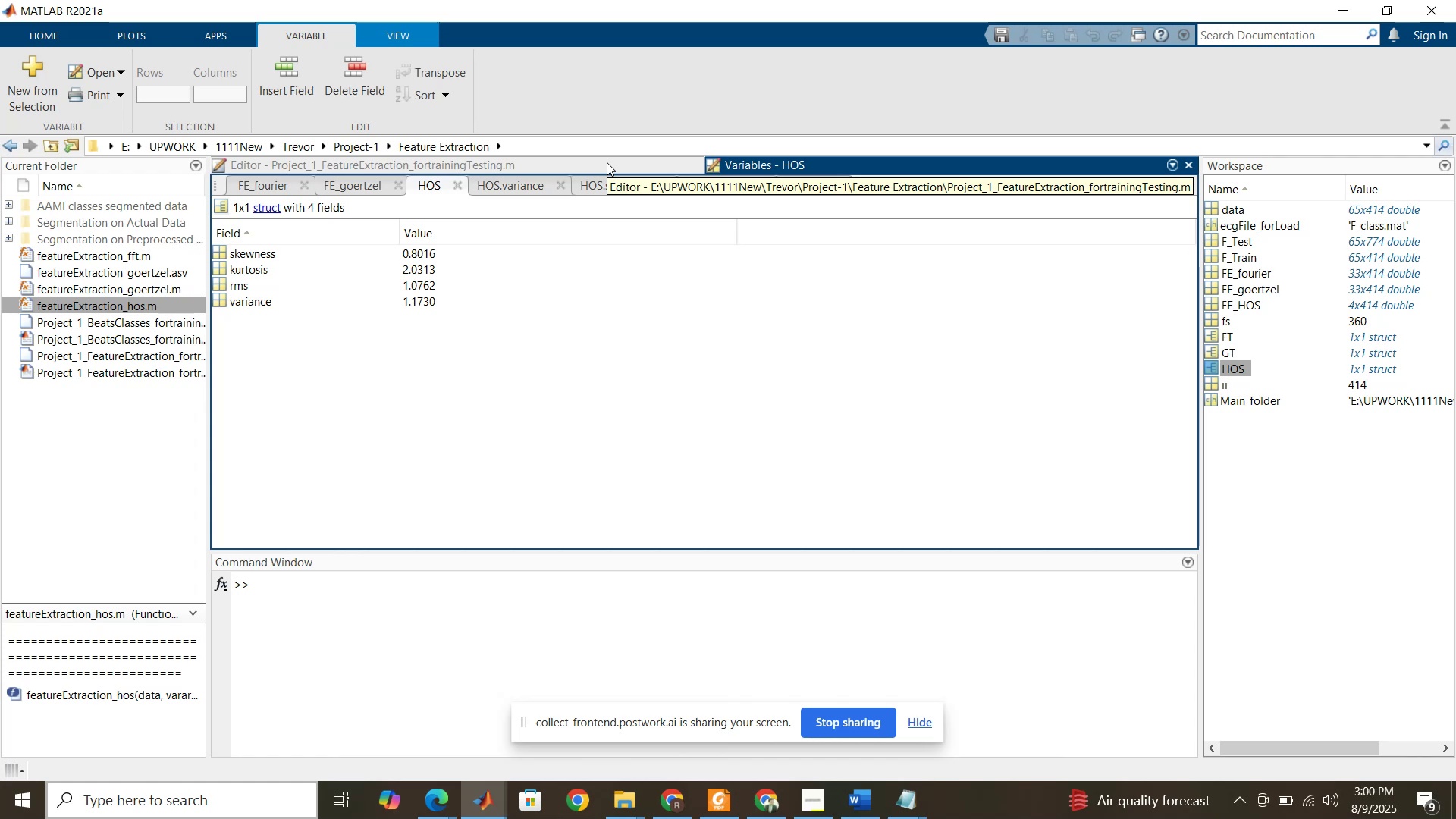 
left_click([801, 183])
 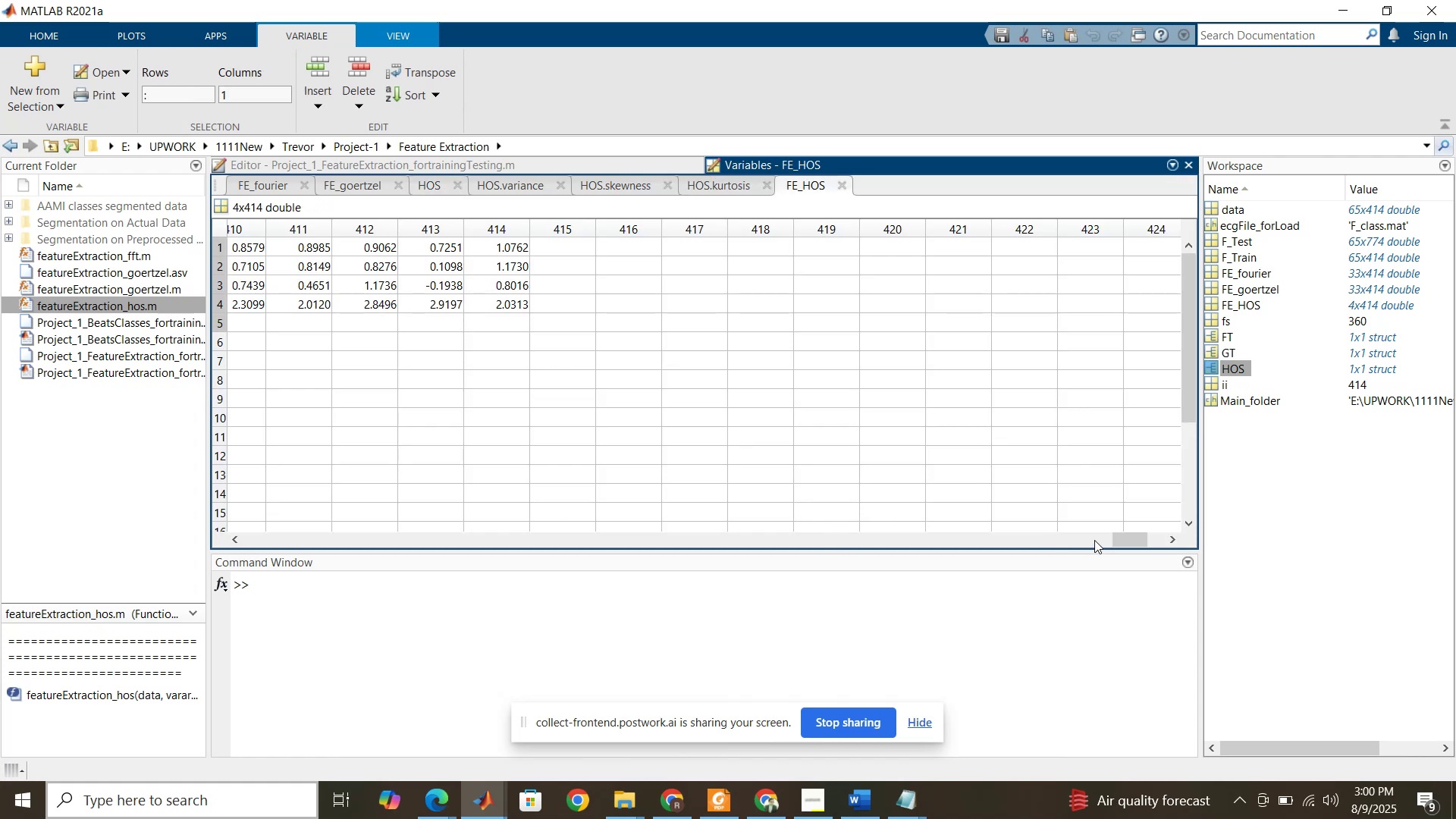 
left_click_drag(start_coordinate=[1120, 539], to_coordinate=[345, 566])
 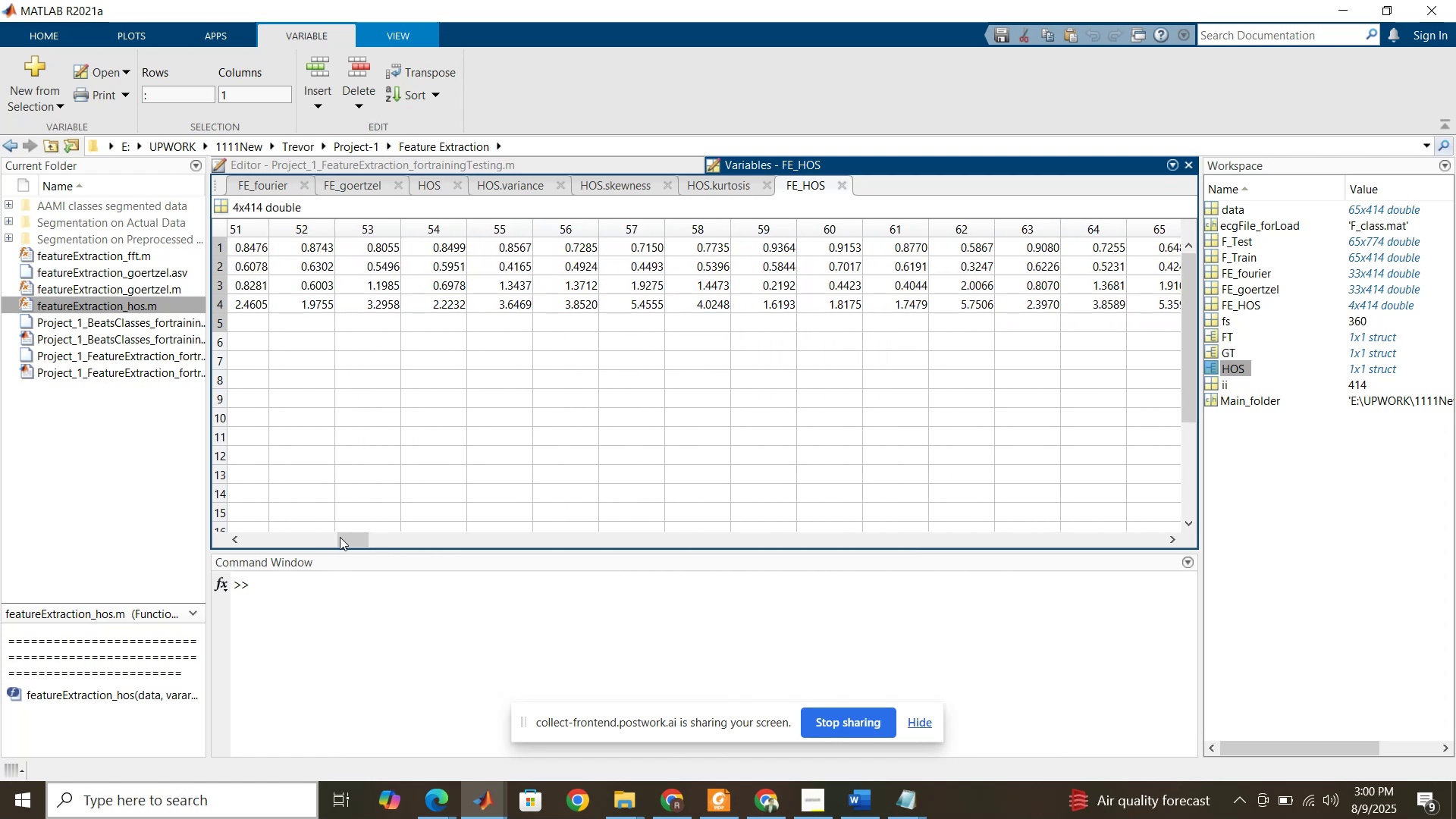 
left_click_drag(start_coordinate=[344, 538], to_coordinate=[209, 548])
 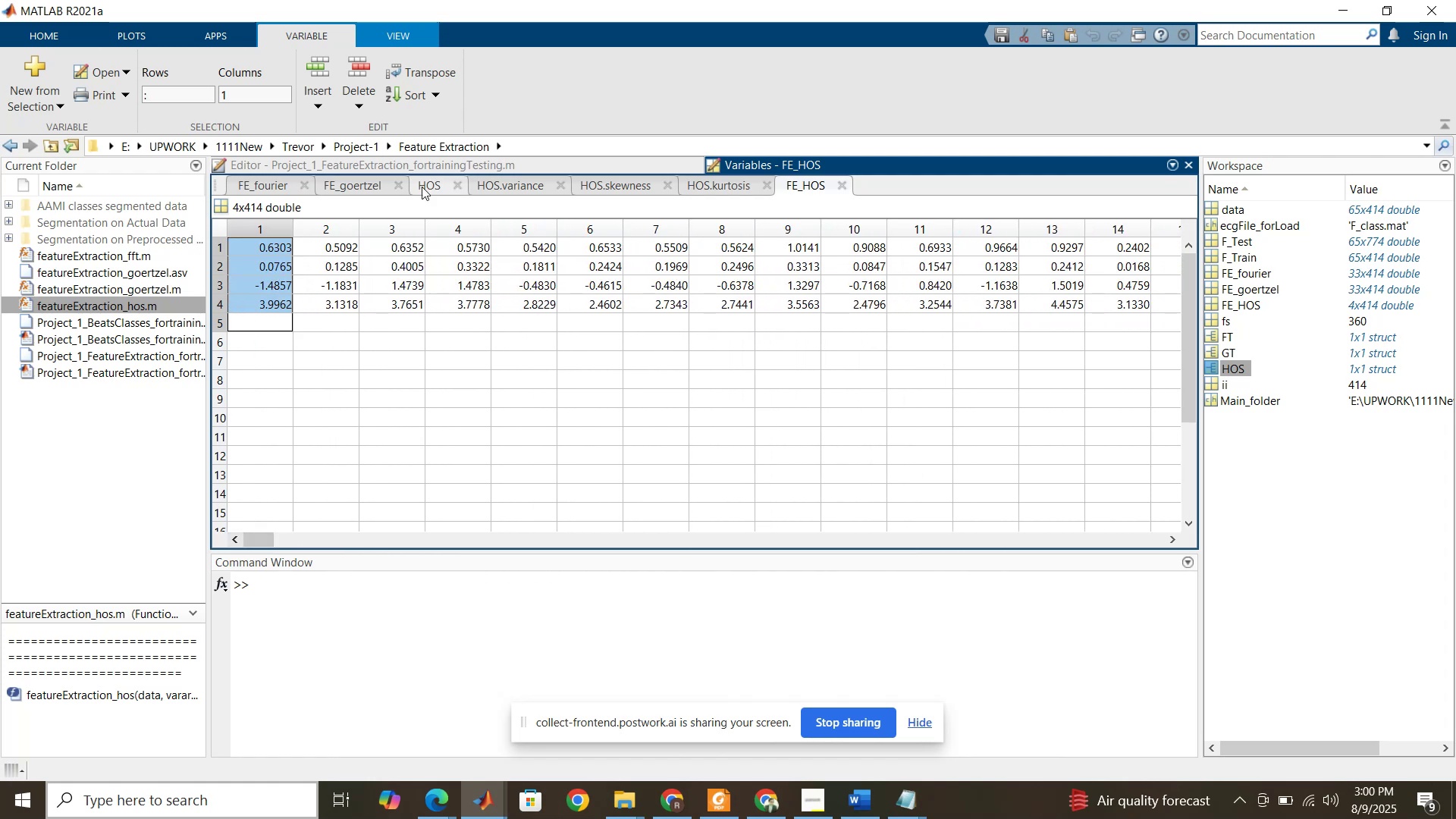 
left_click([420, 184])
 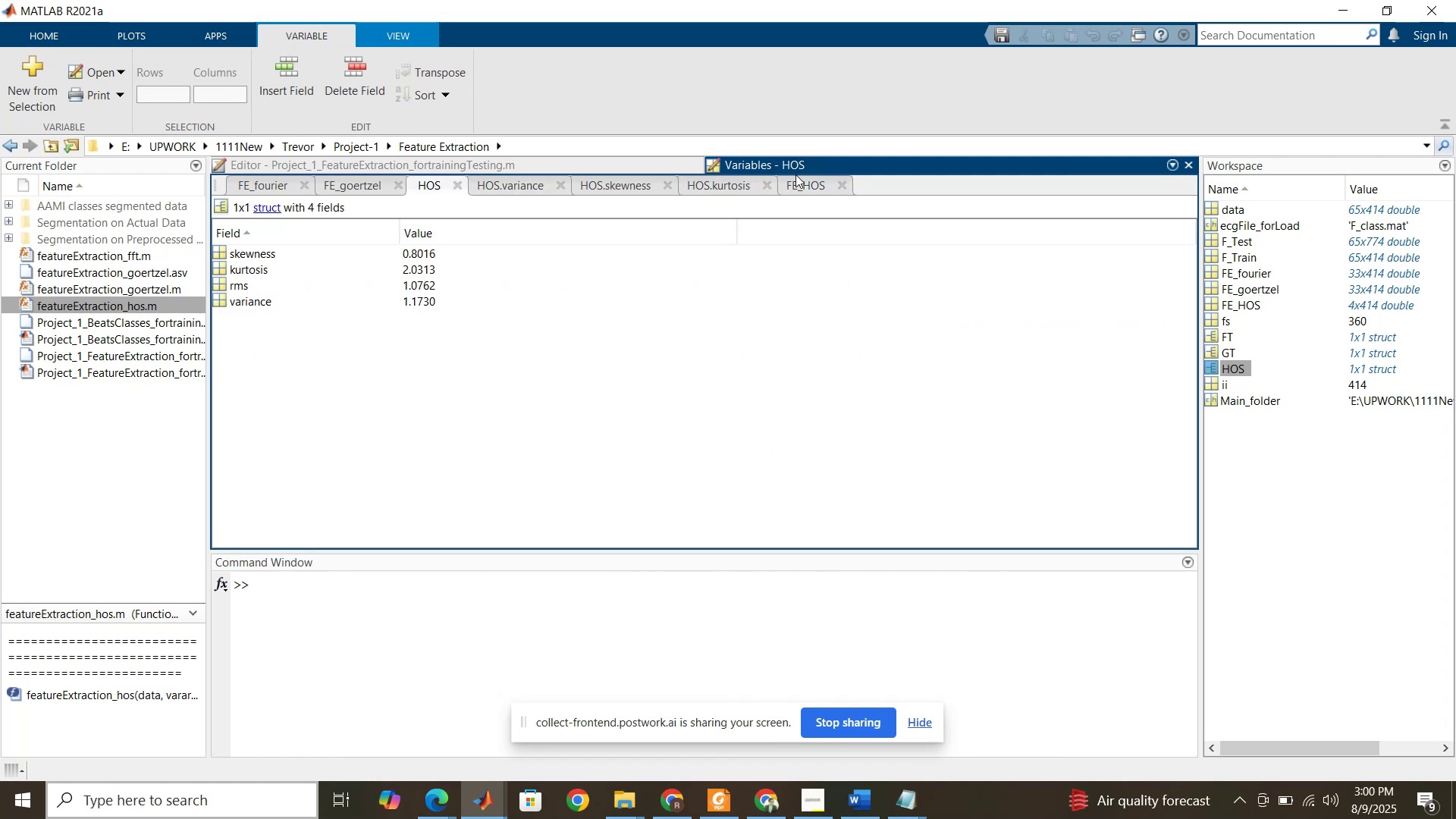 
left_click([806, 184])
 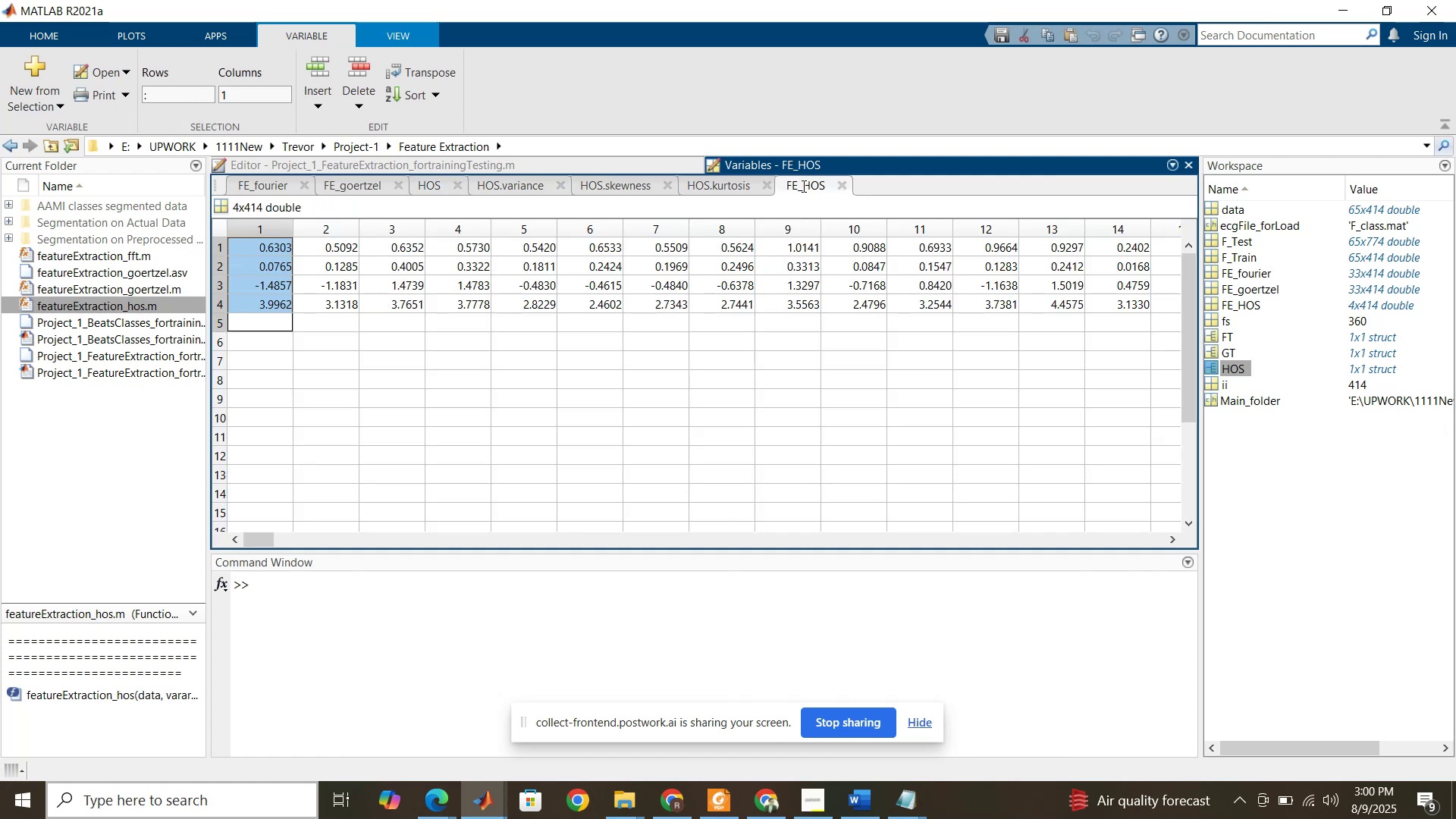 
left_click([661, 167])
 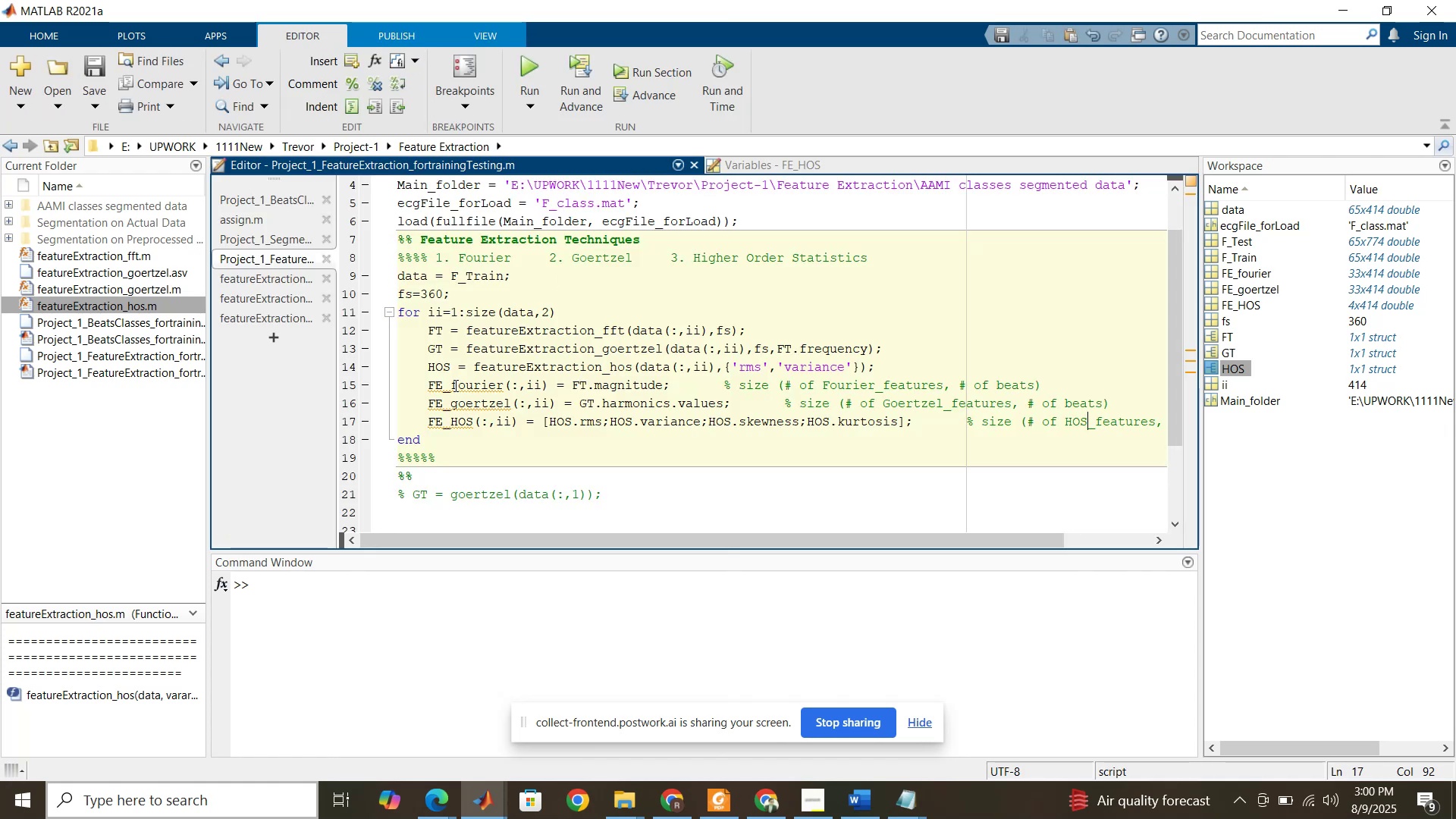 
mouse_move([472, 378])
 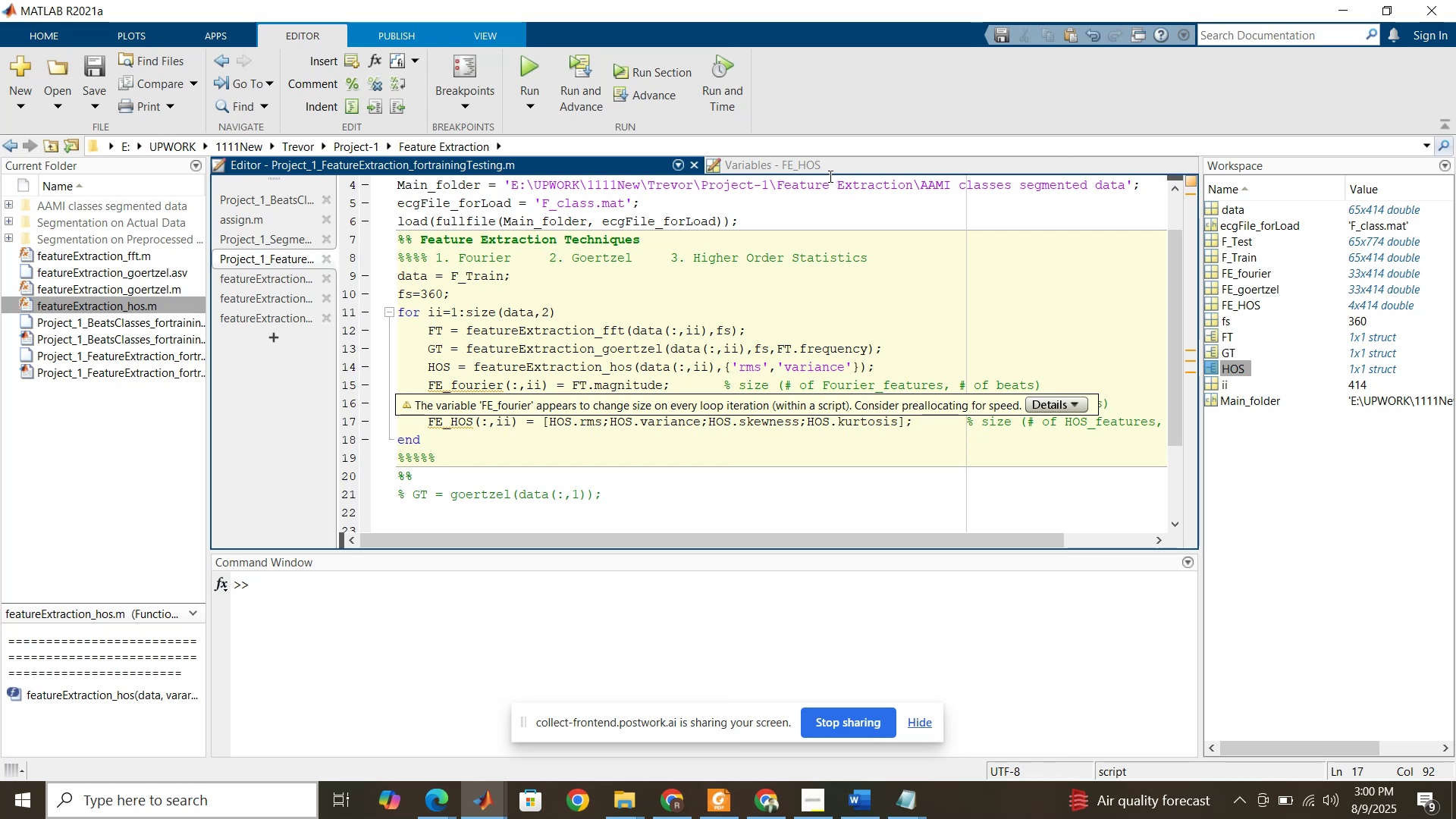 
left_click([828, 165])
 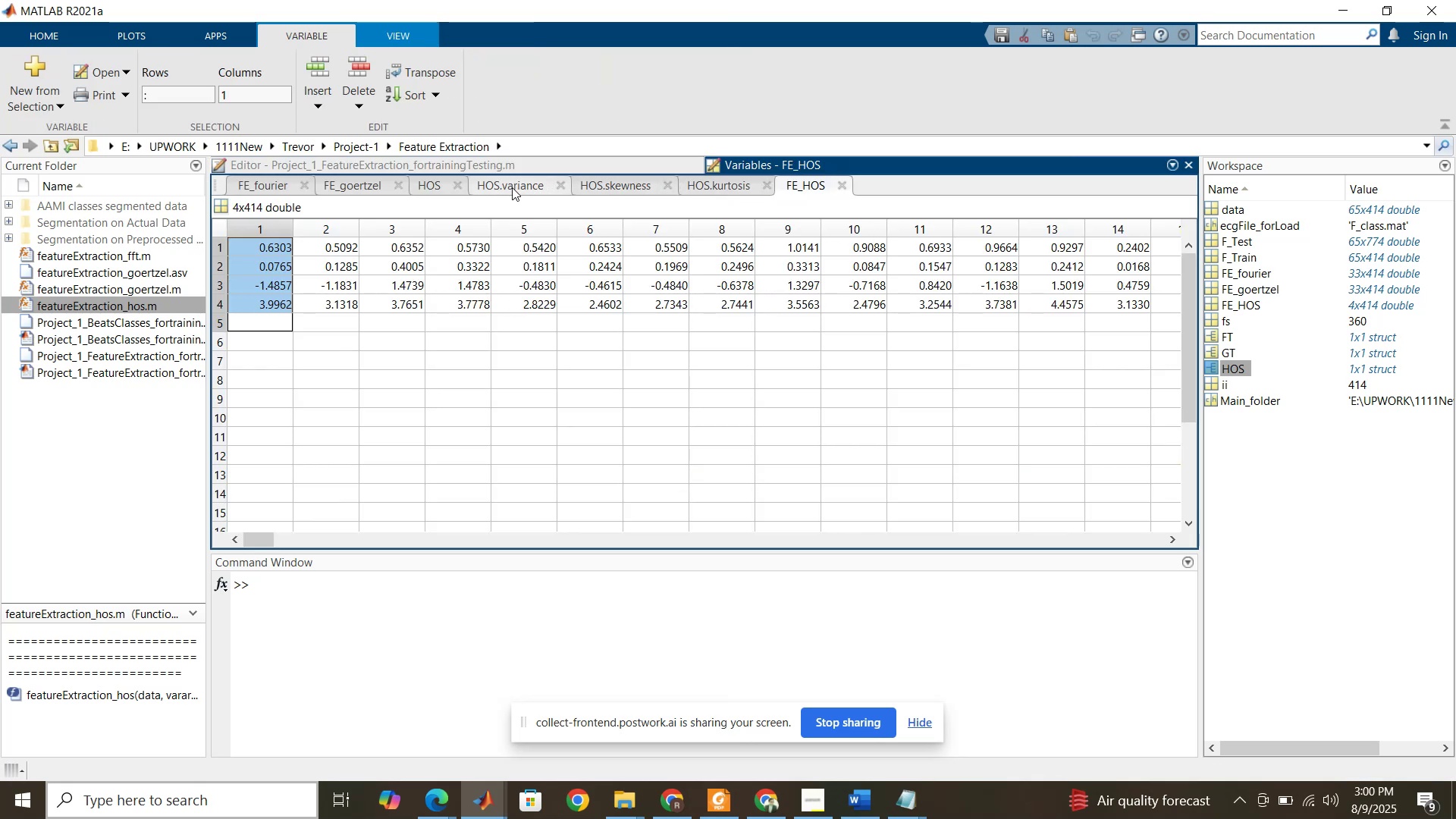 
left_click([508, 187])
 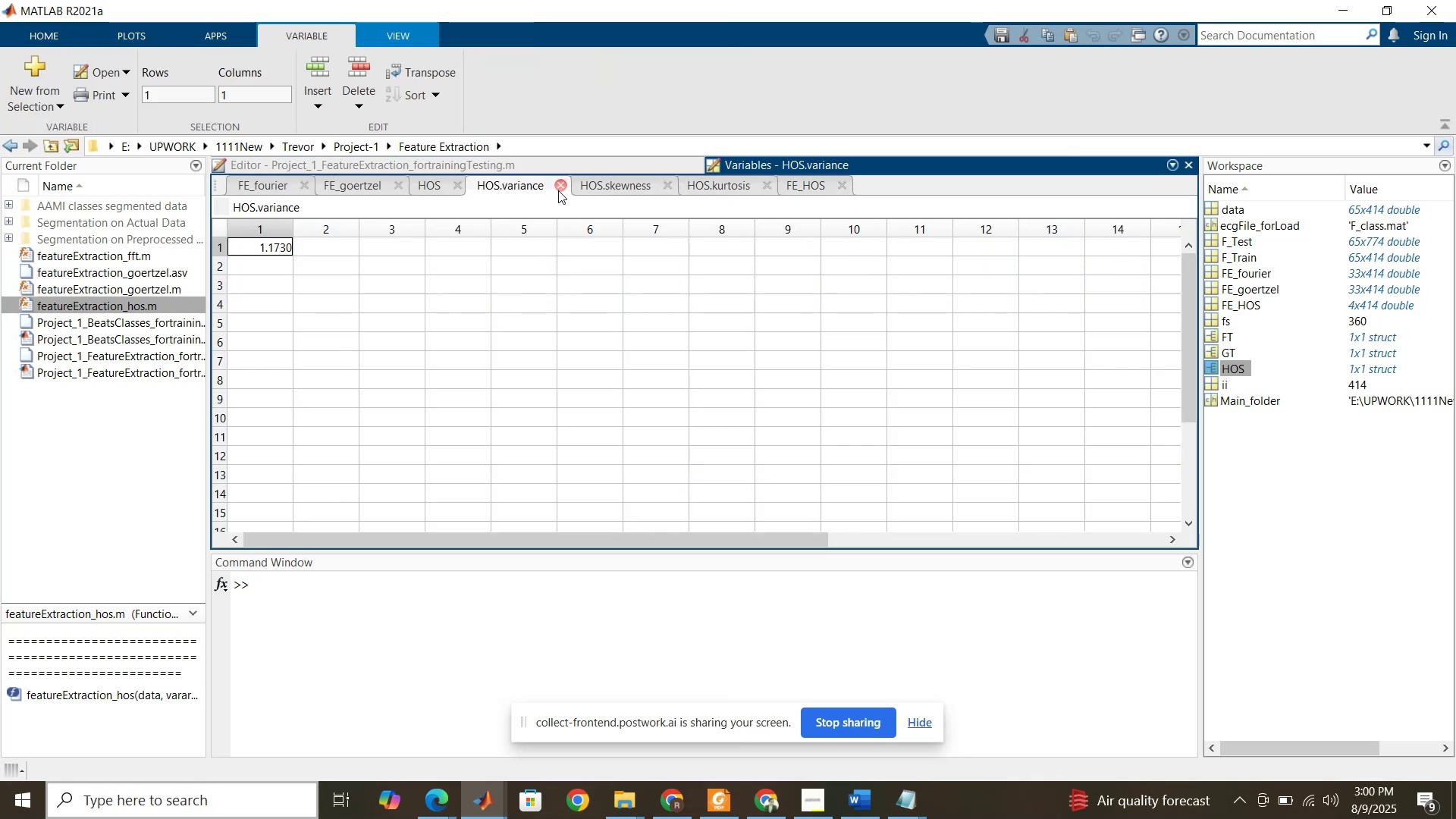 
left_click([560, 190])
 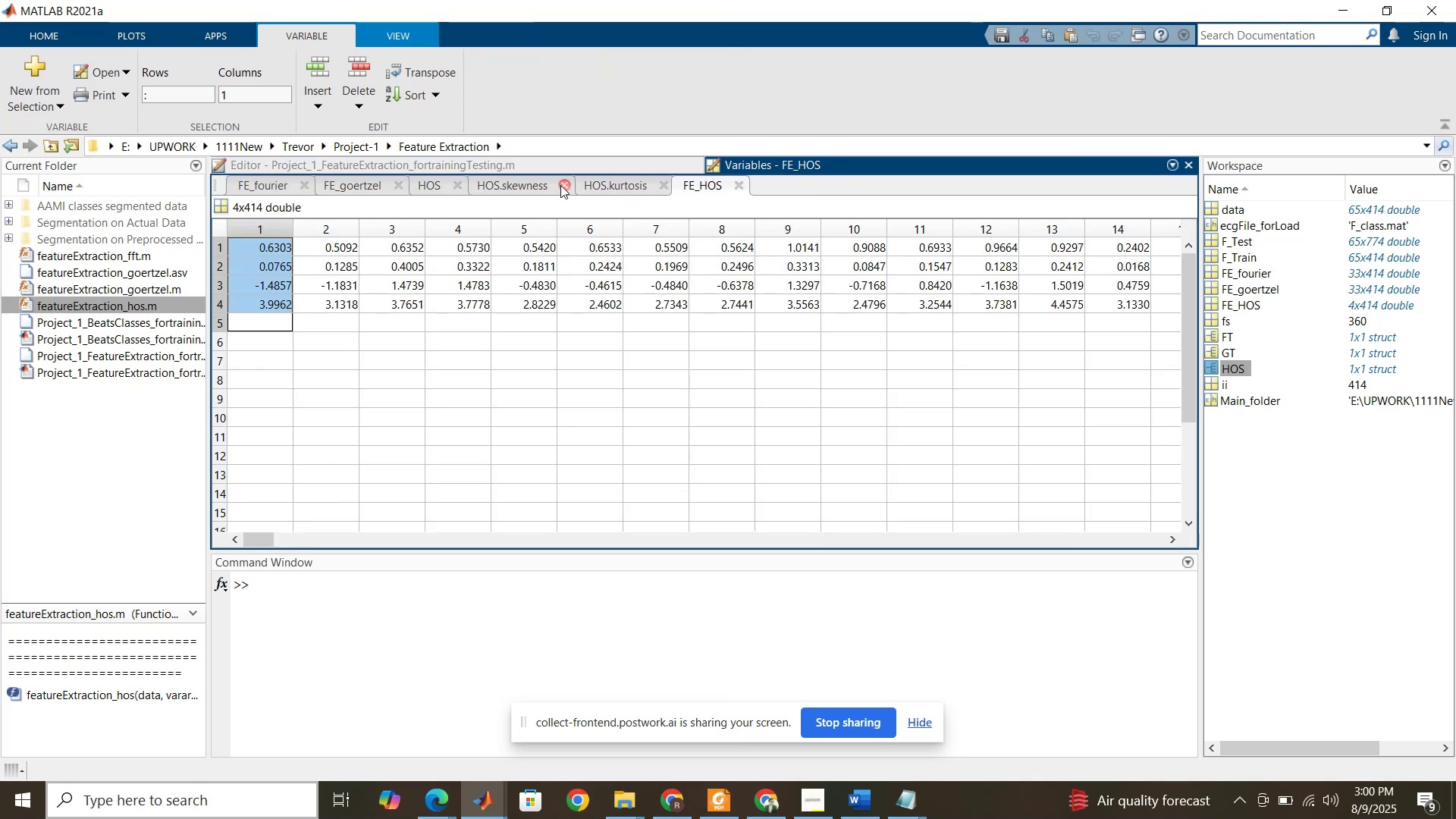 
left_click([562, 183])
 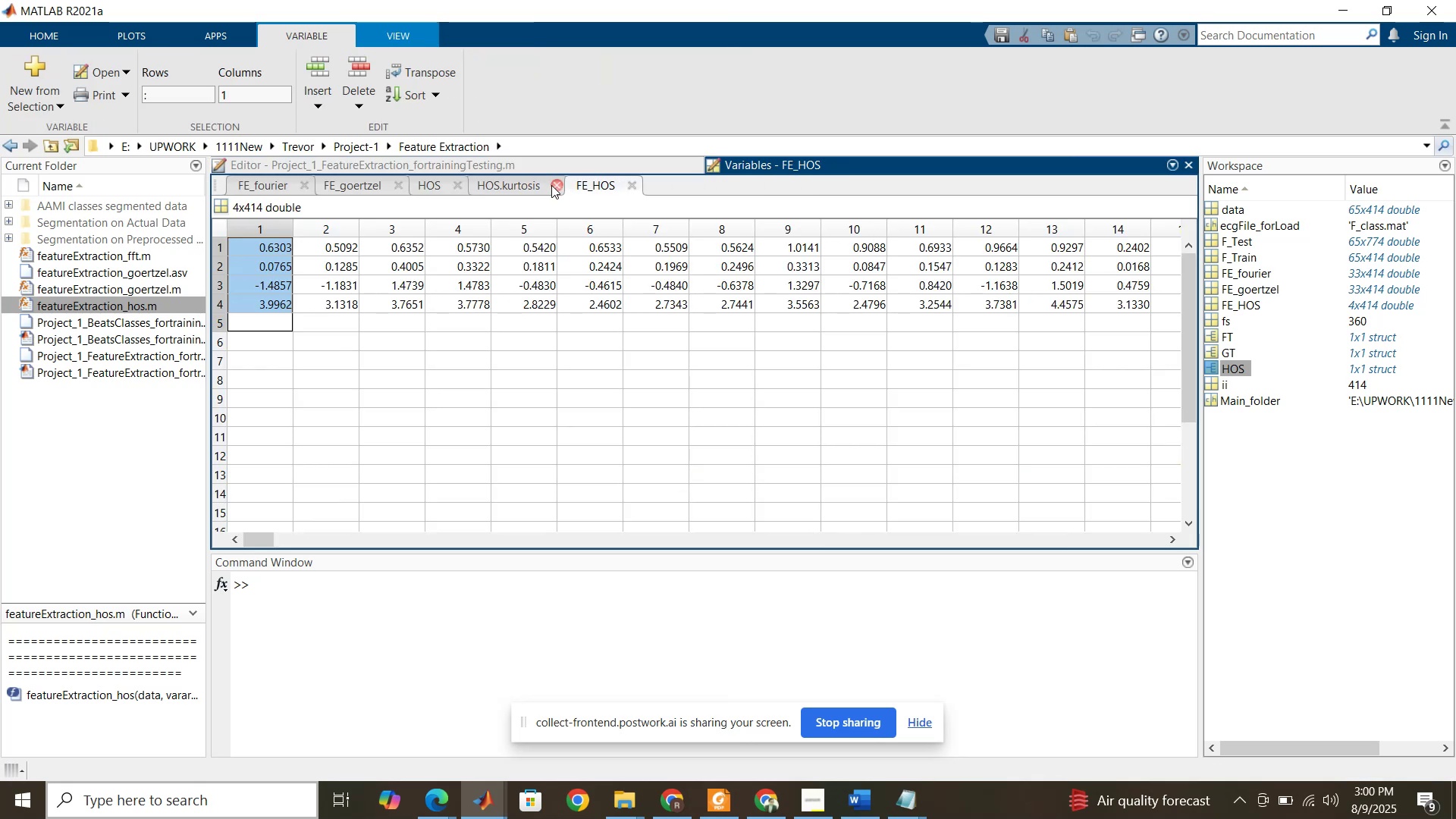 
left_click([554, 186])
 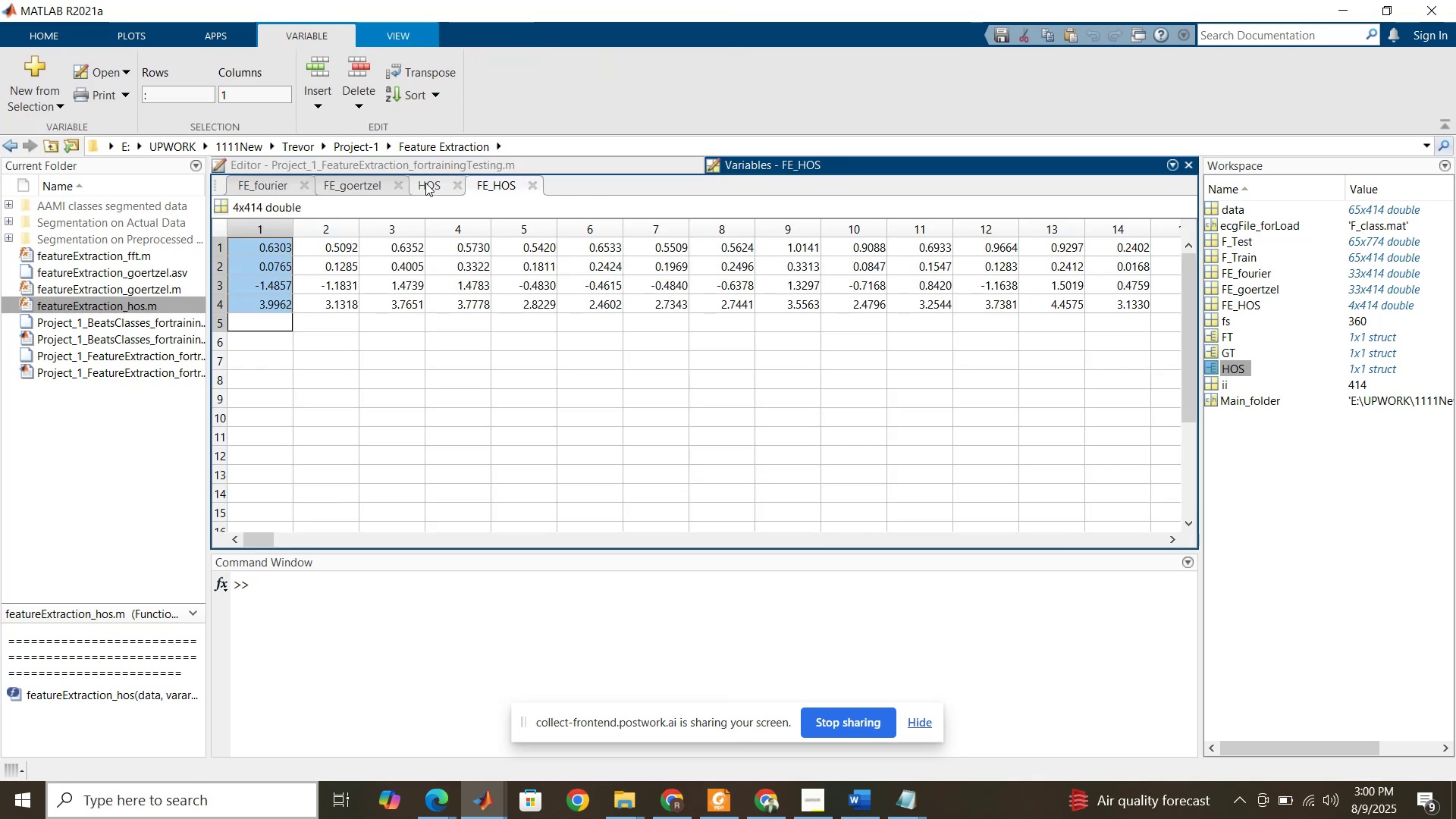 
left_click([425, 183])
 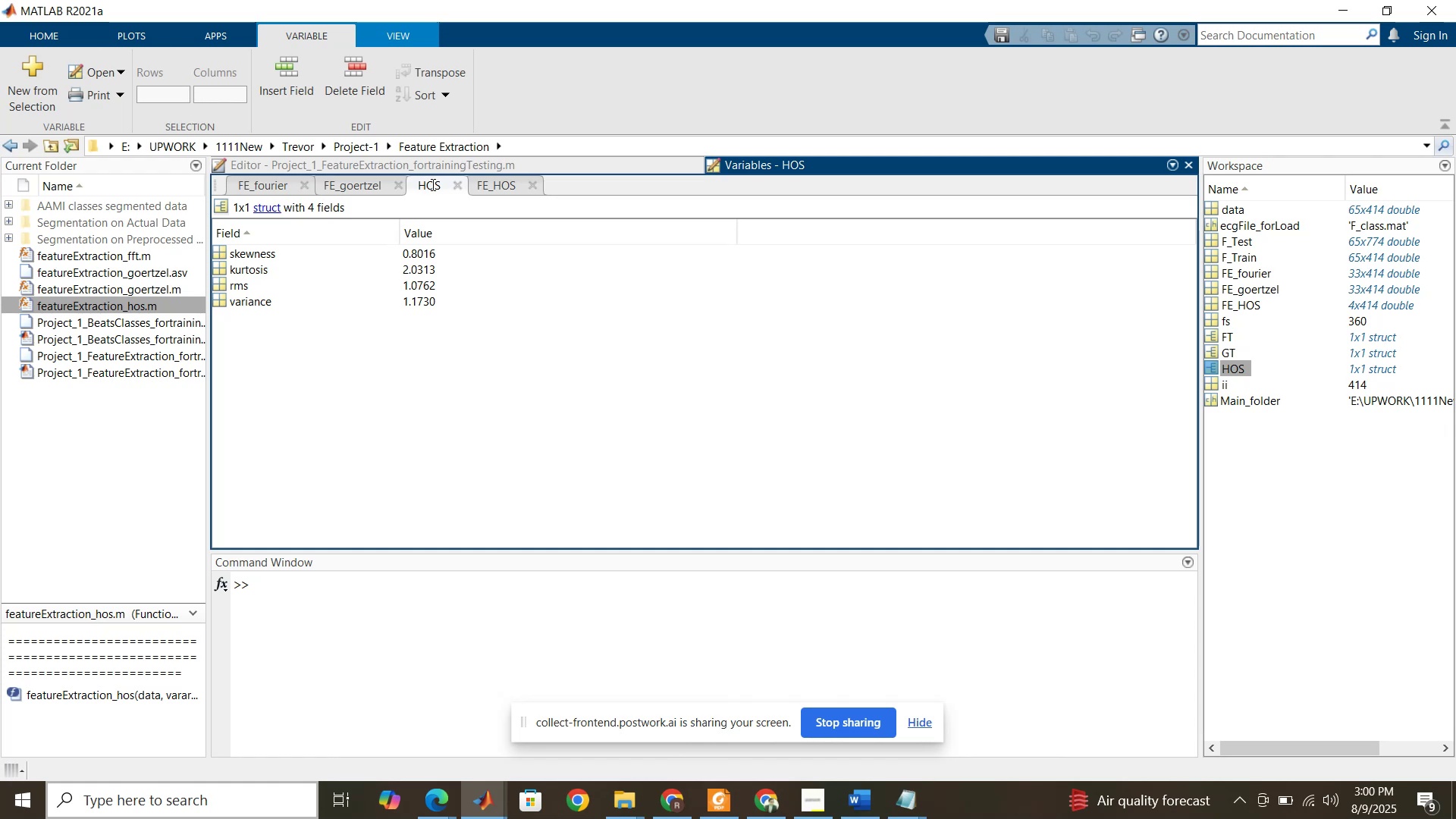 
left_click([491, 183])
 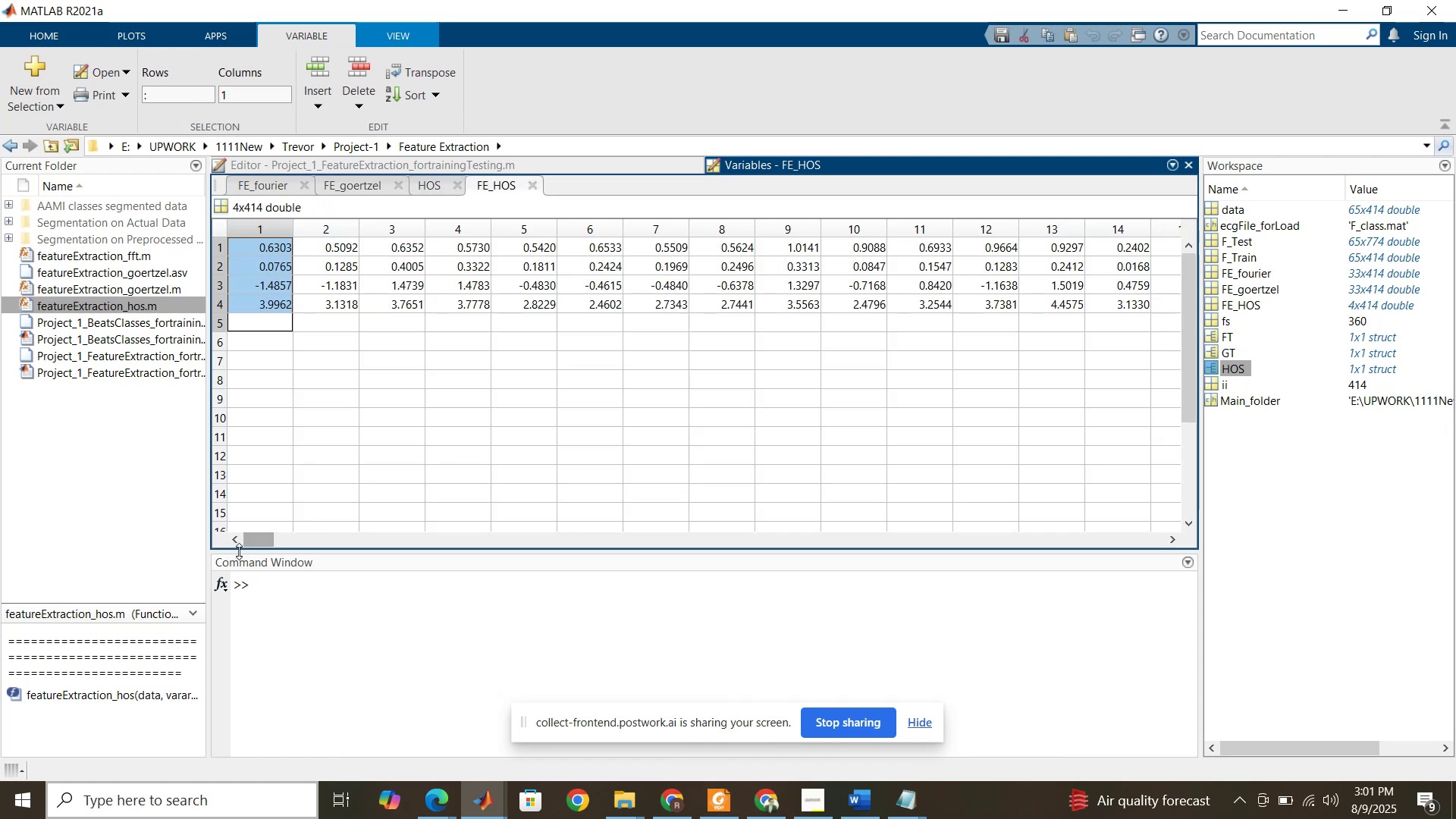 
left_click_drag(start_coordinate=[254, 542], to_coordinate=[1129, 539])
 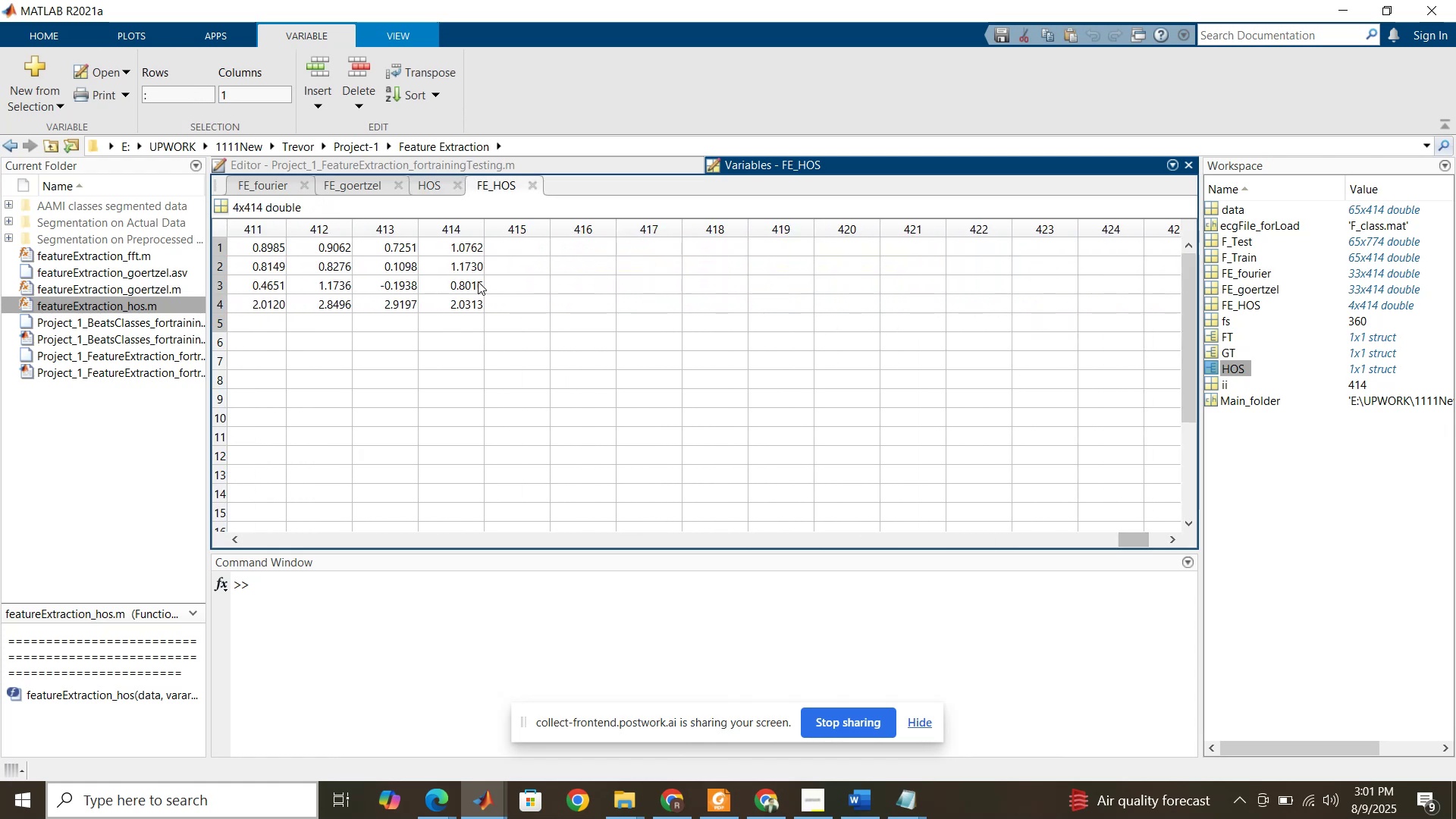 
left_click([478, 281])
 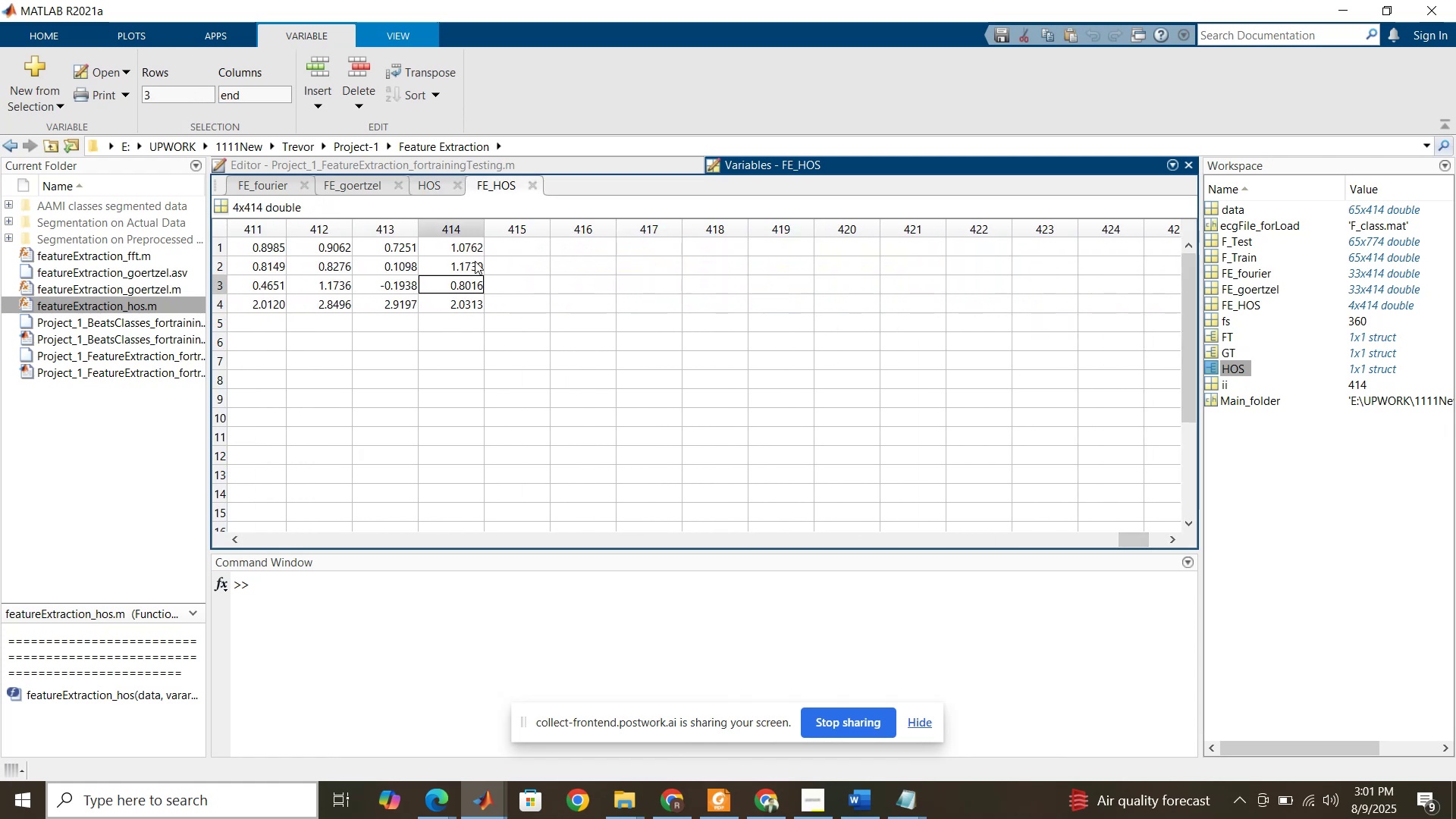 
left_click_drag(start_coordinate=[473, 243], to_coordinate=[473, 271])
 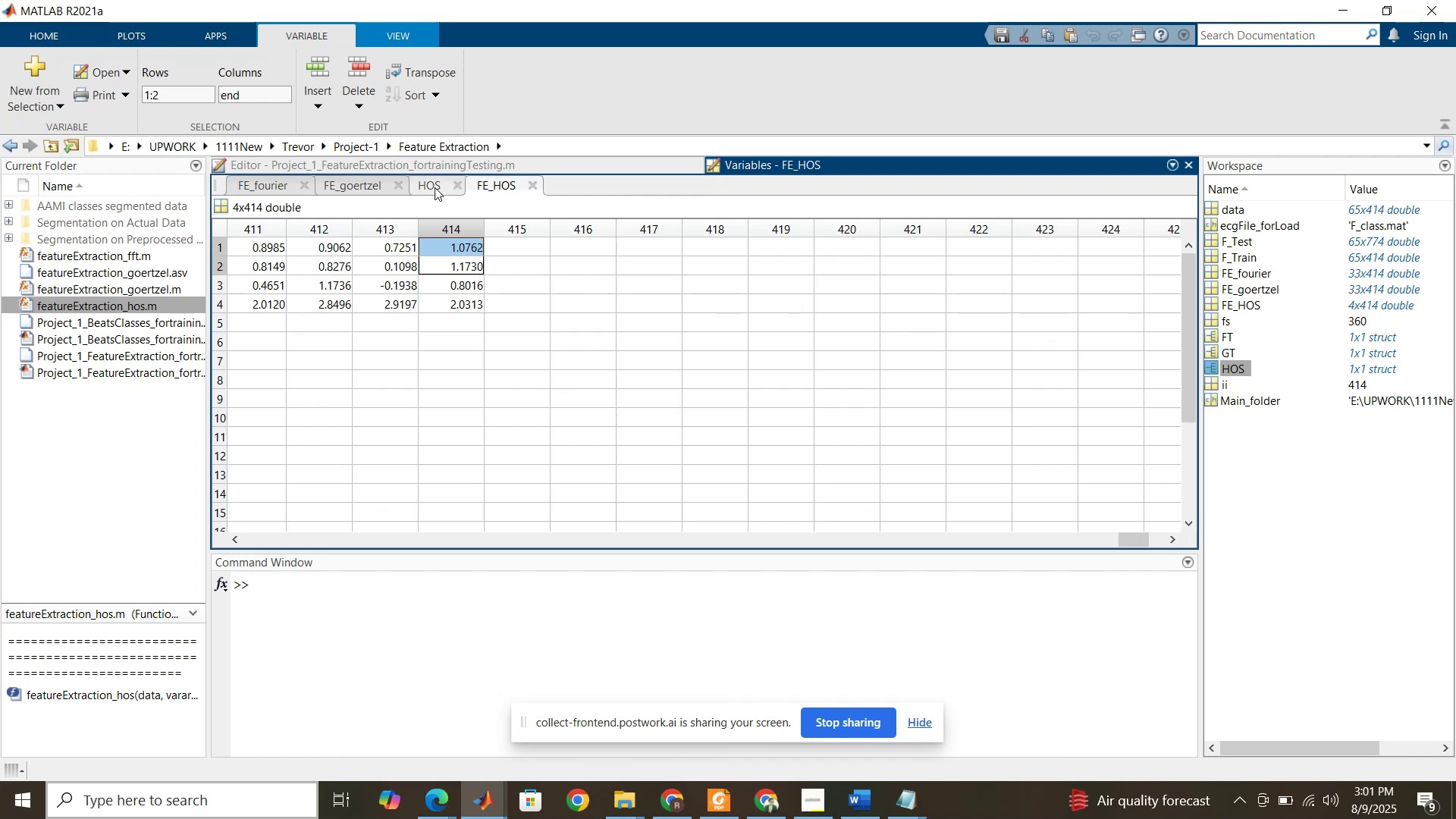 
left_click([435, 187])
 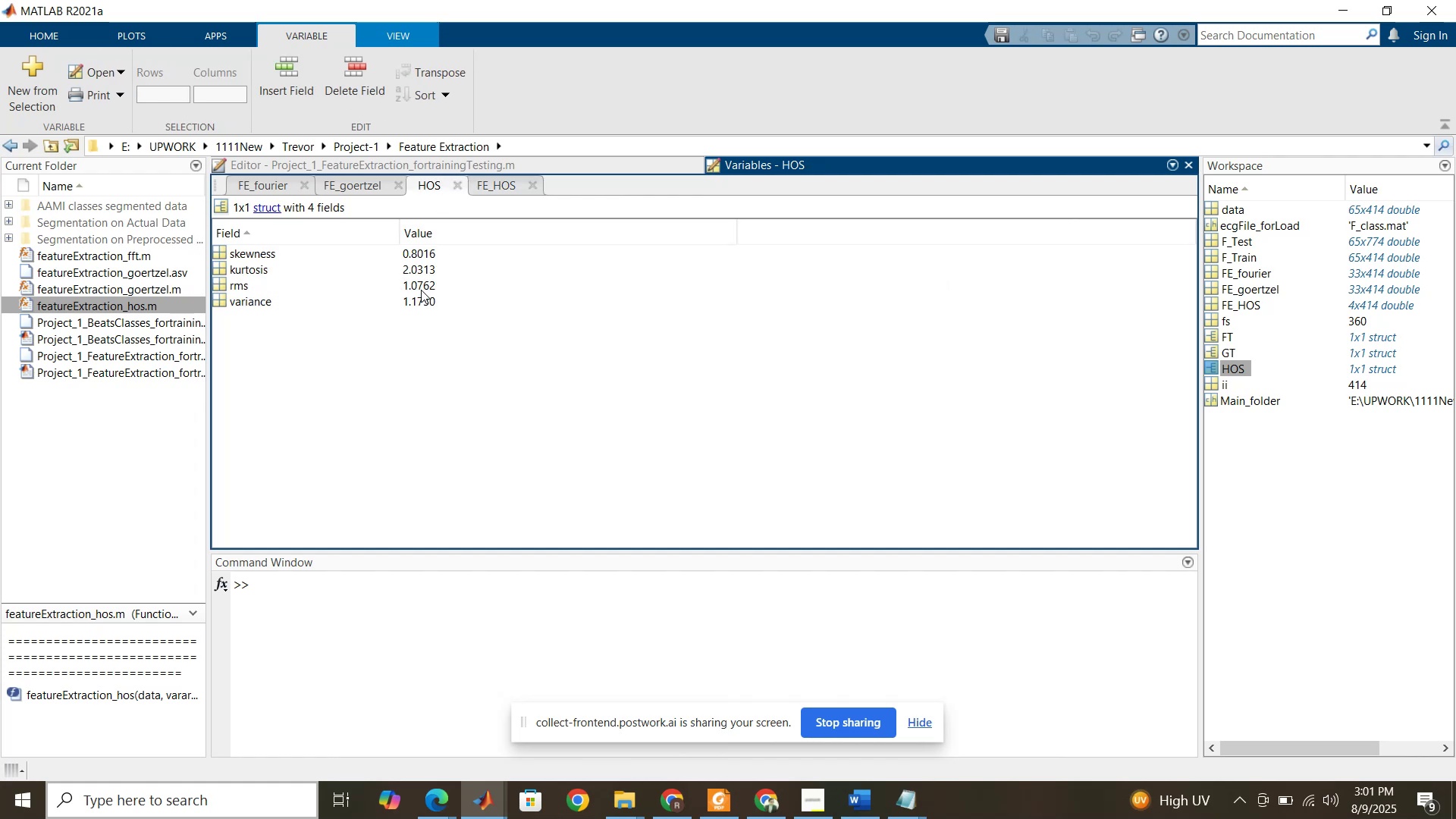 
left_click_drag(start_coordinate=[422, 281], to_coordinate=[425, 305])
 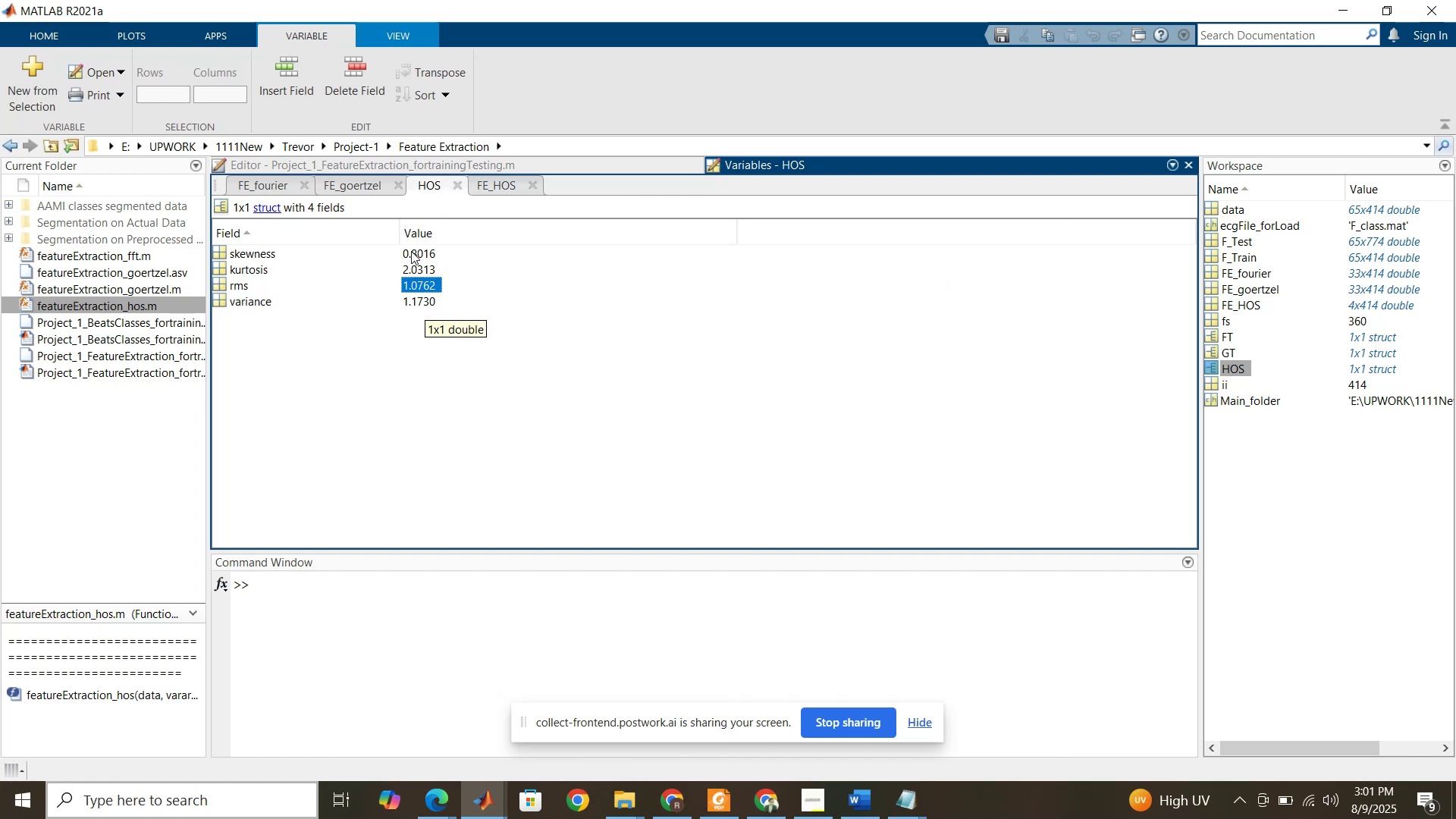 
left_click([411, 249])
 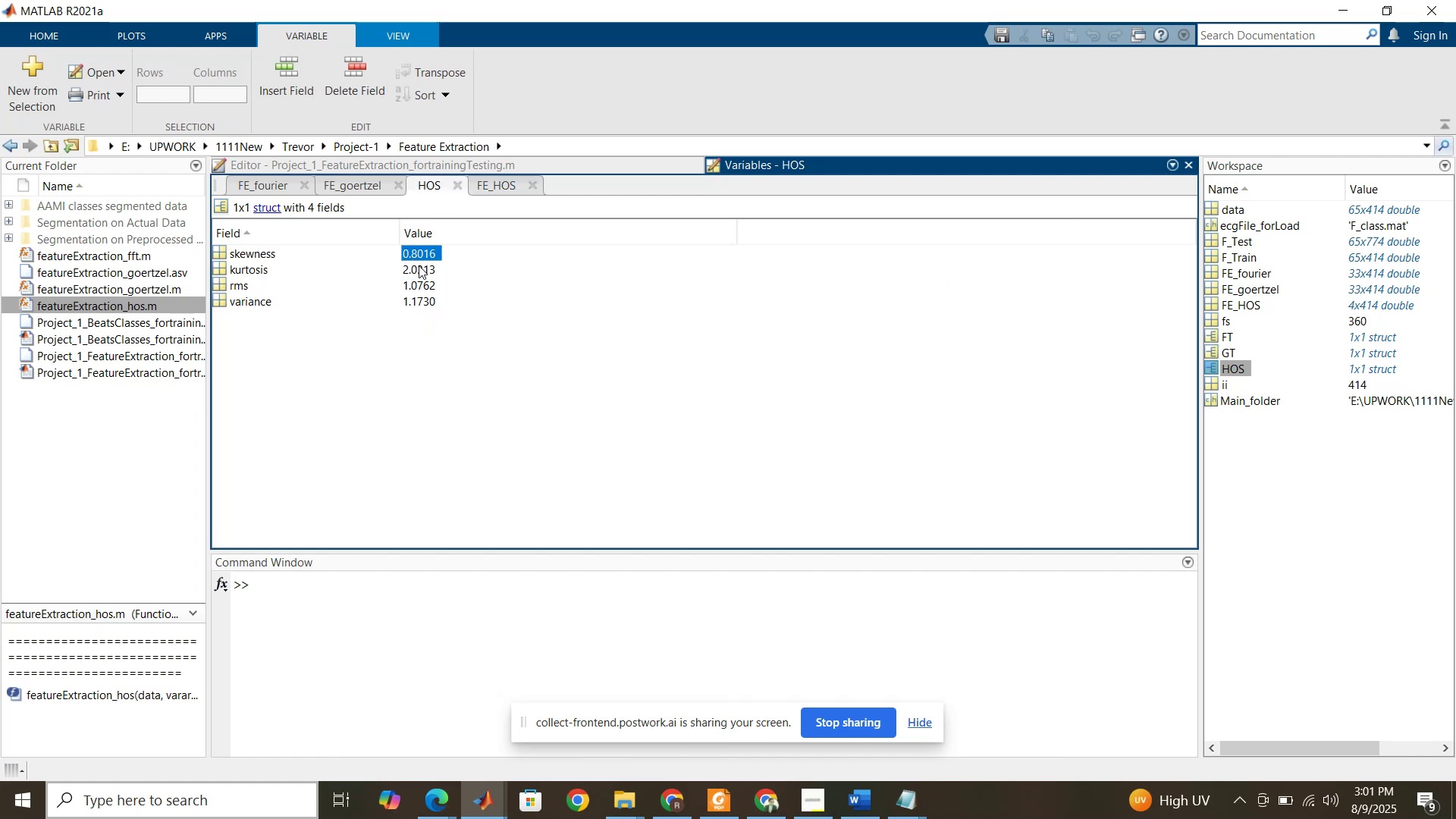 
left_click([419, 265])
 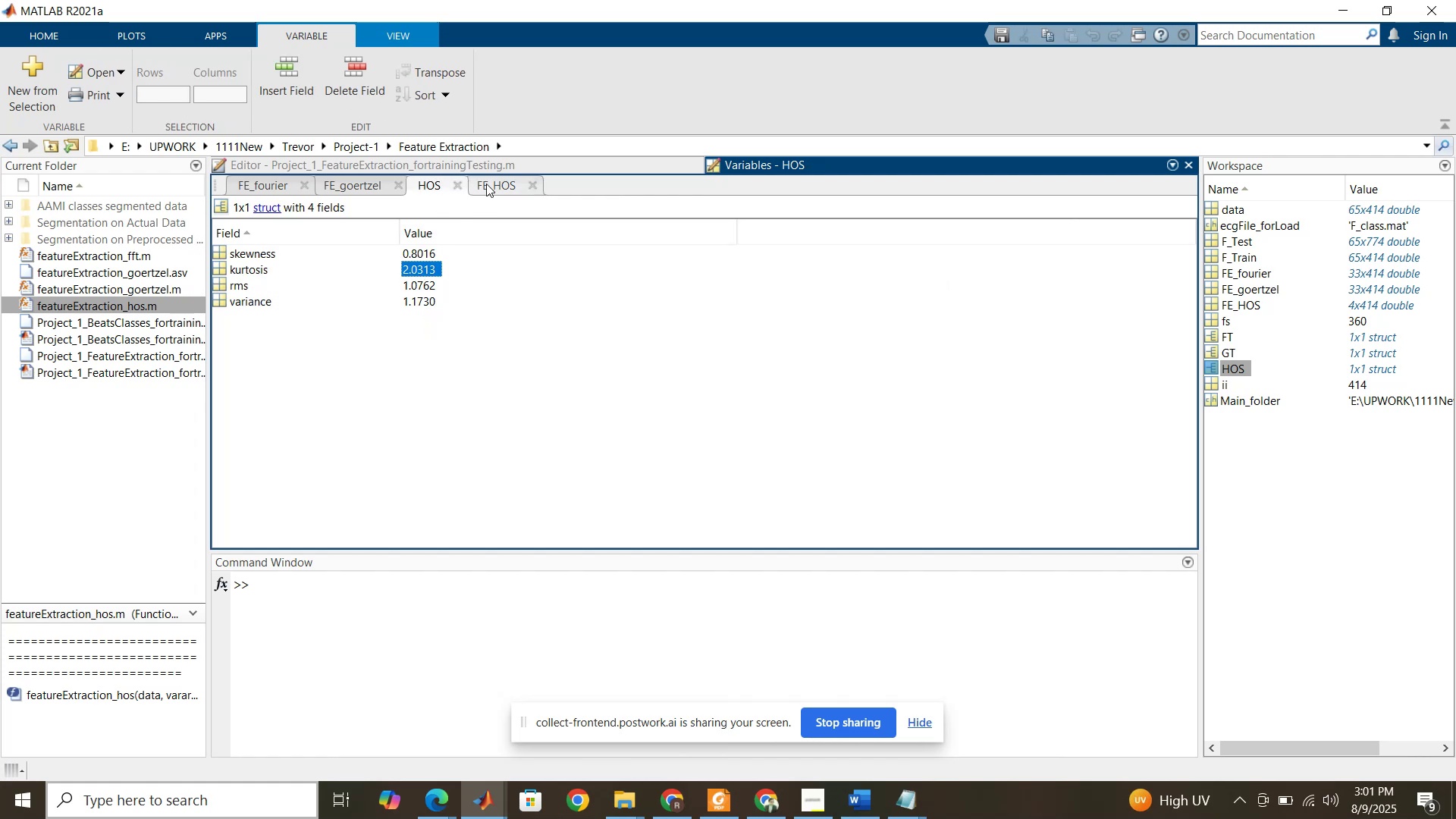 
left_click([491, 178])
 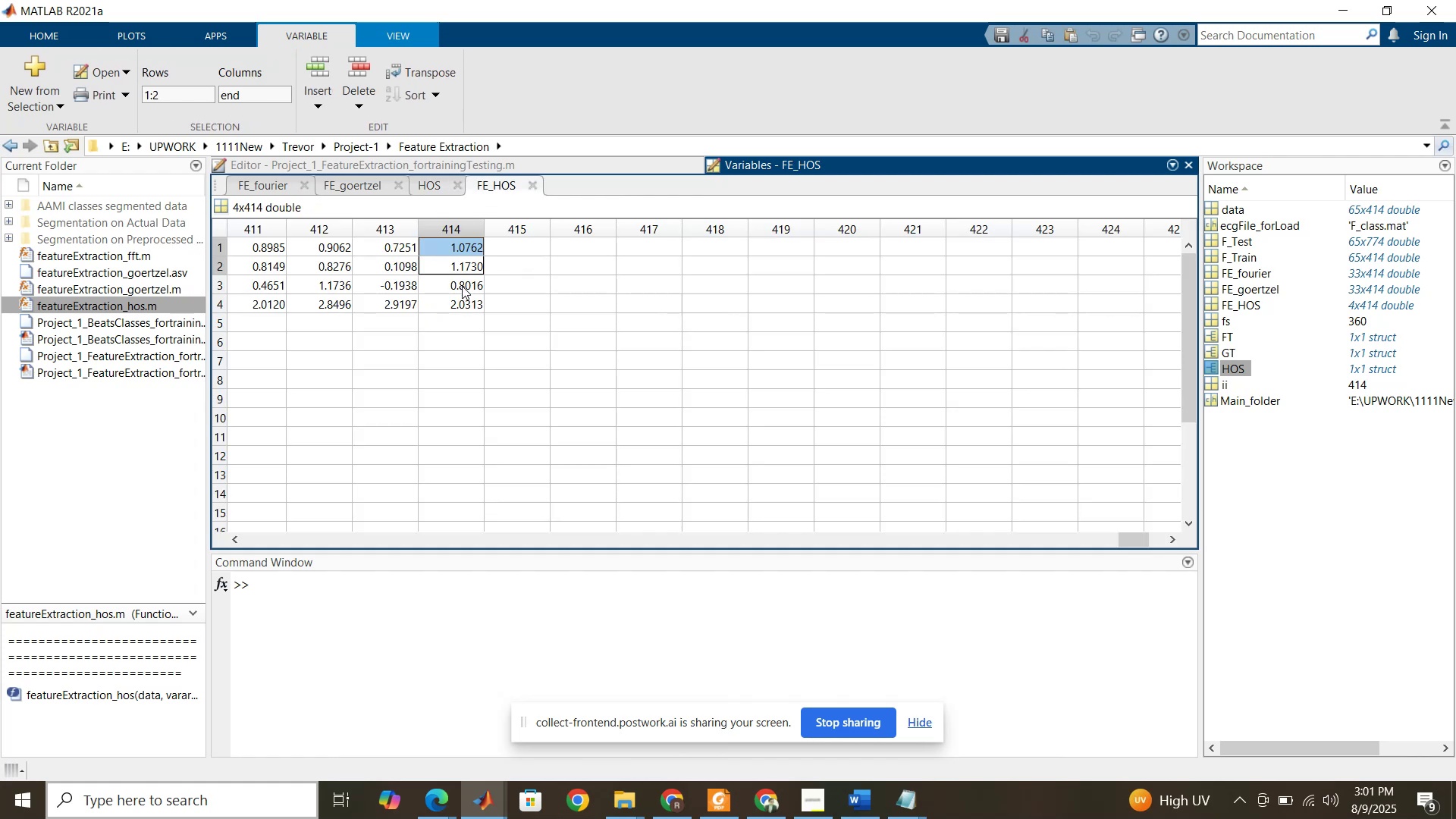 
left_click([463, 286])
 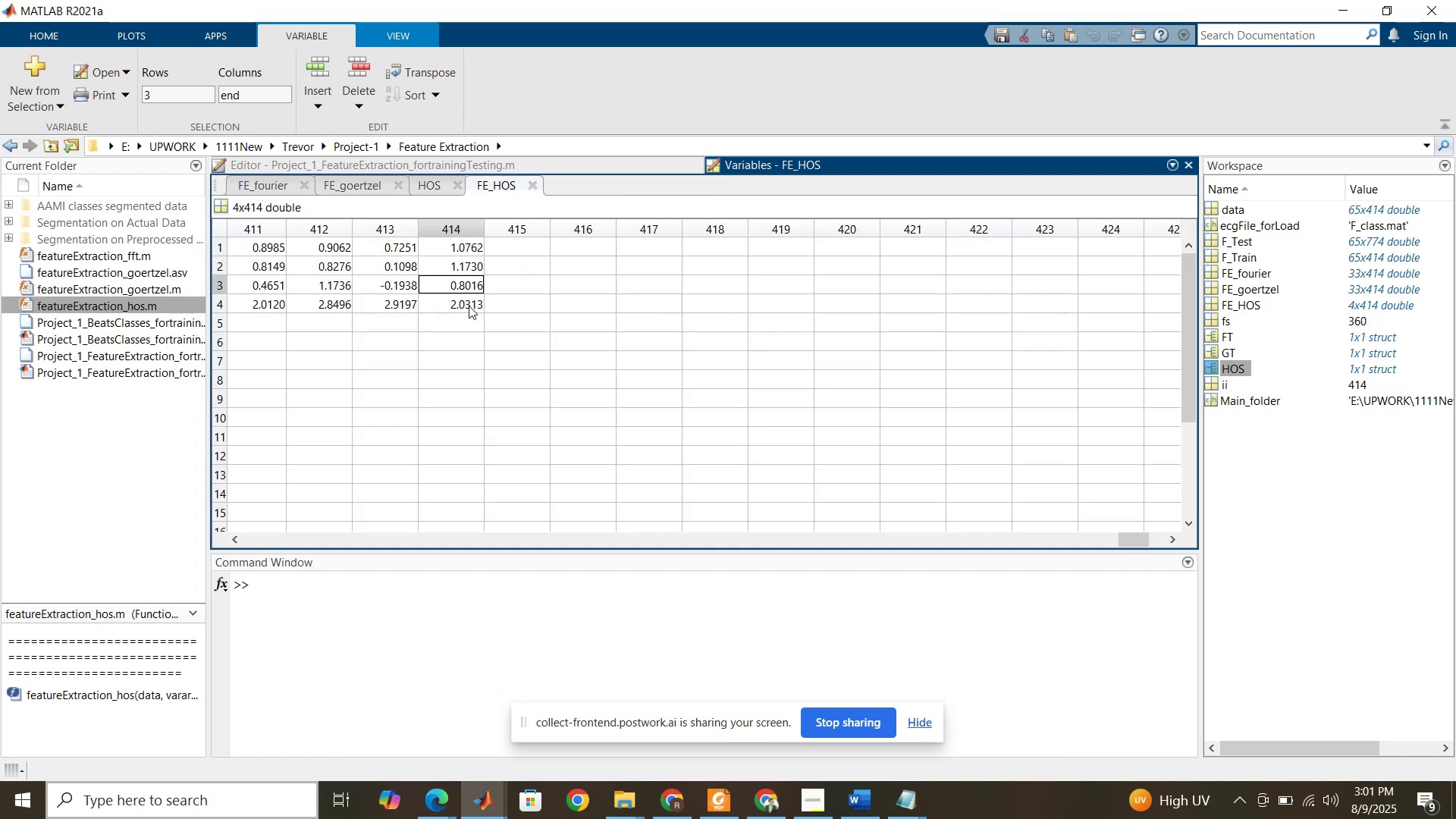 
double_click([469, 306])
 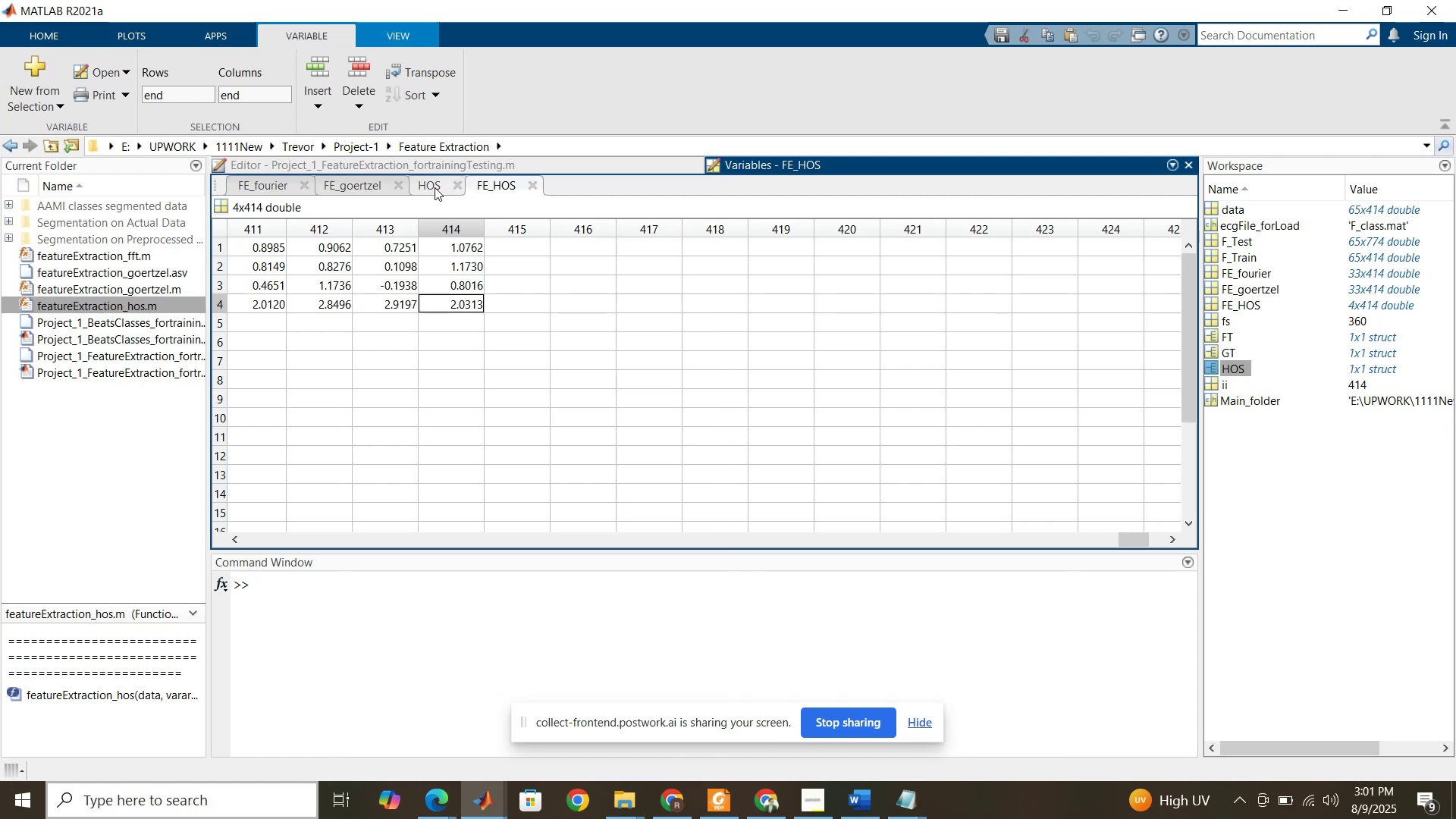 
left_click([435, 187])
 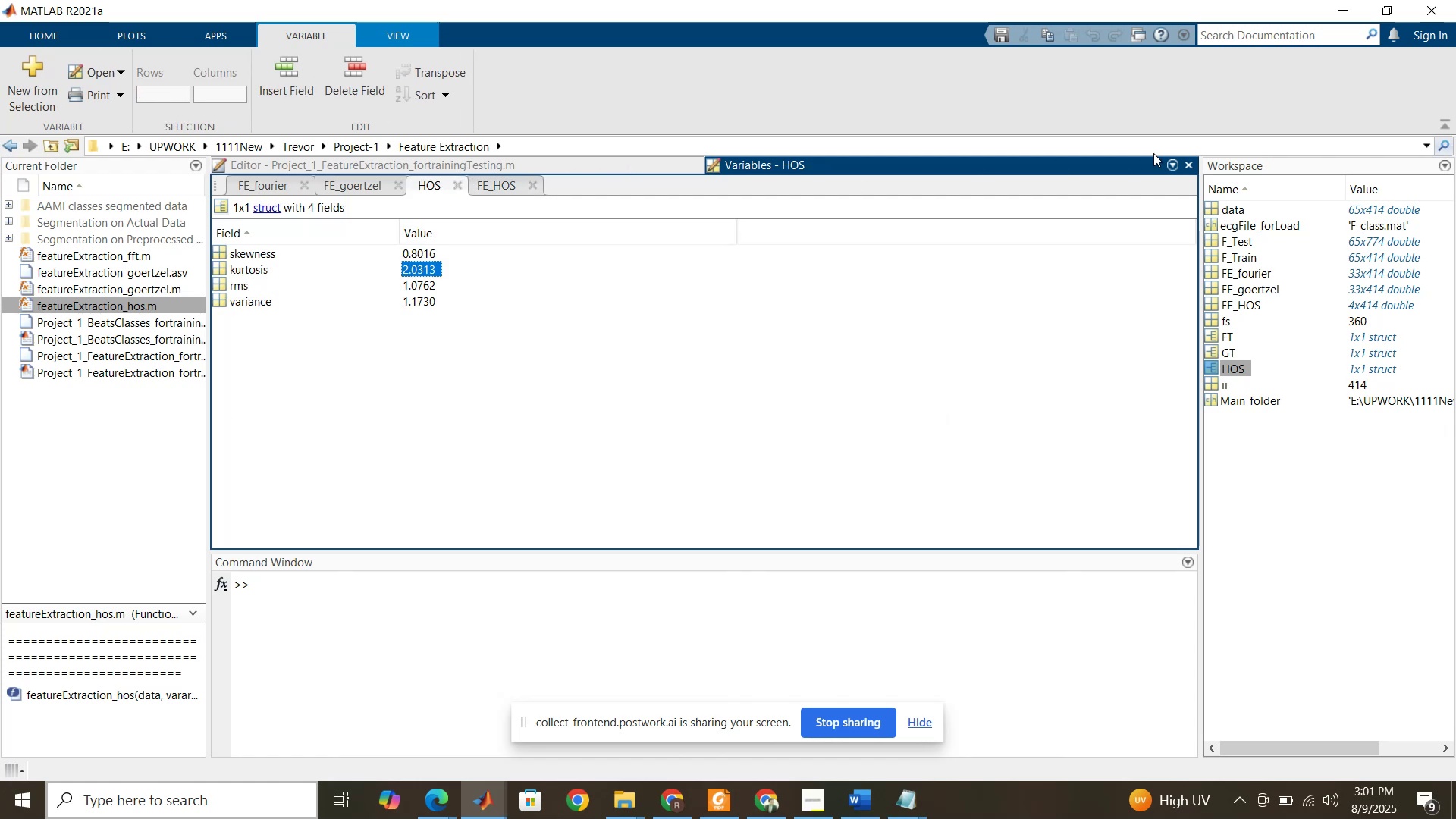 
left_click([1186, 168])
 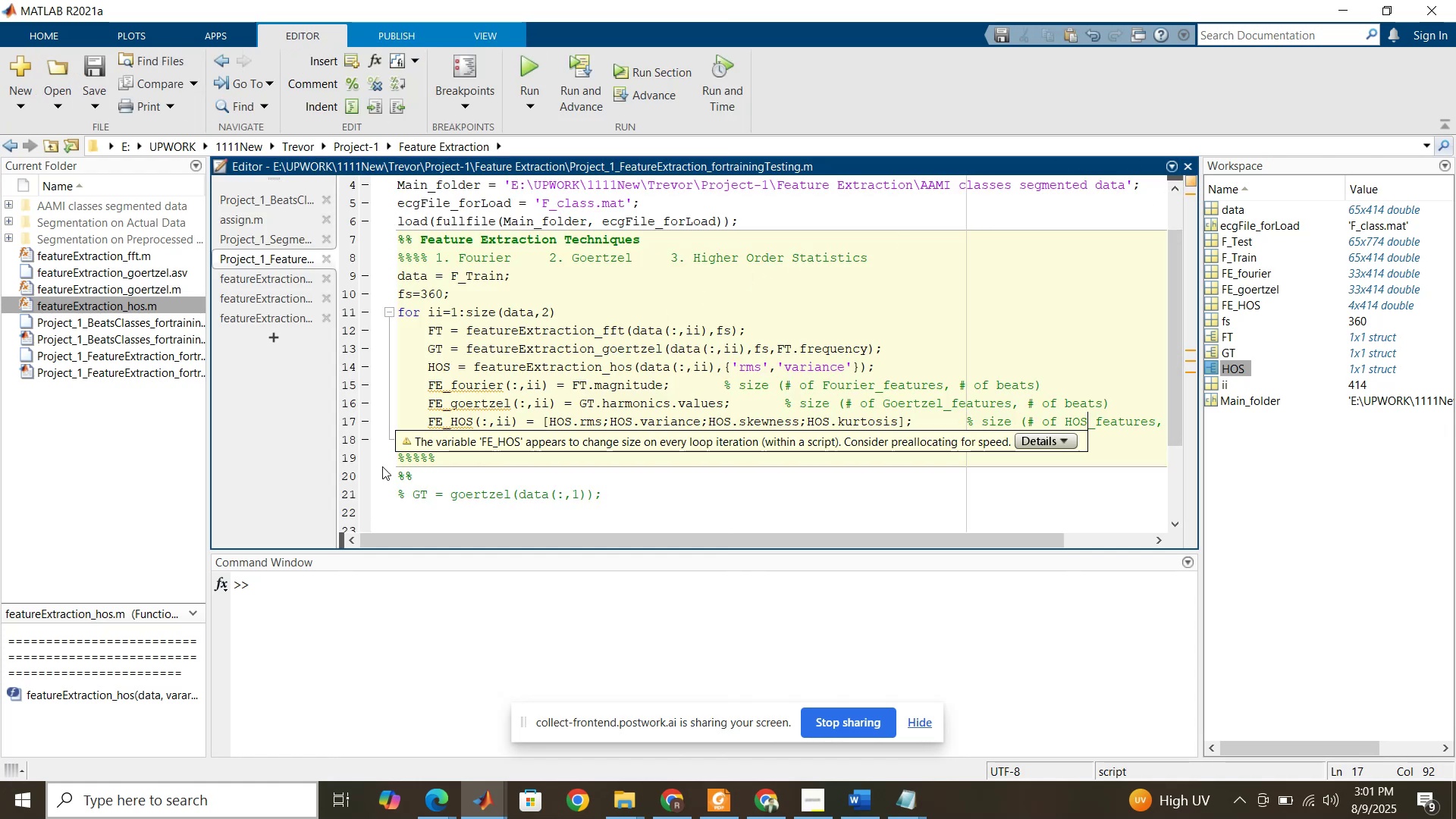 
left_click([453, 459])
 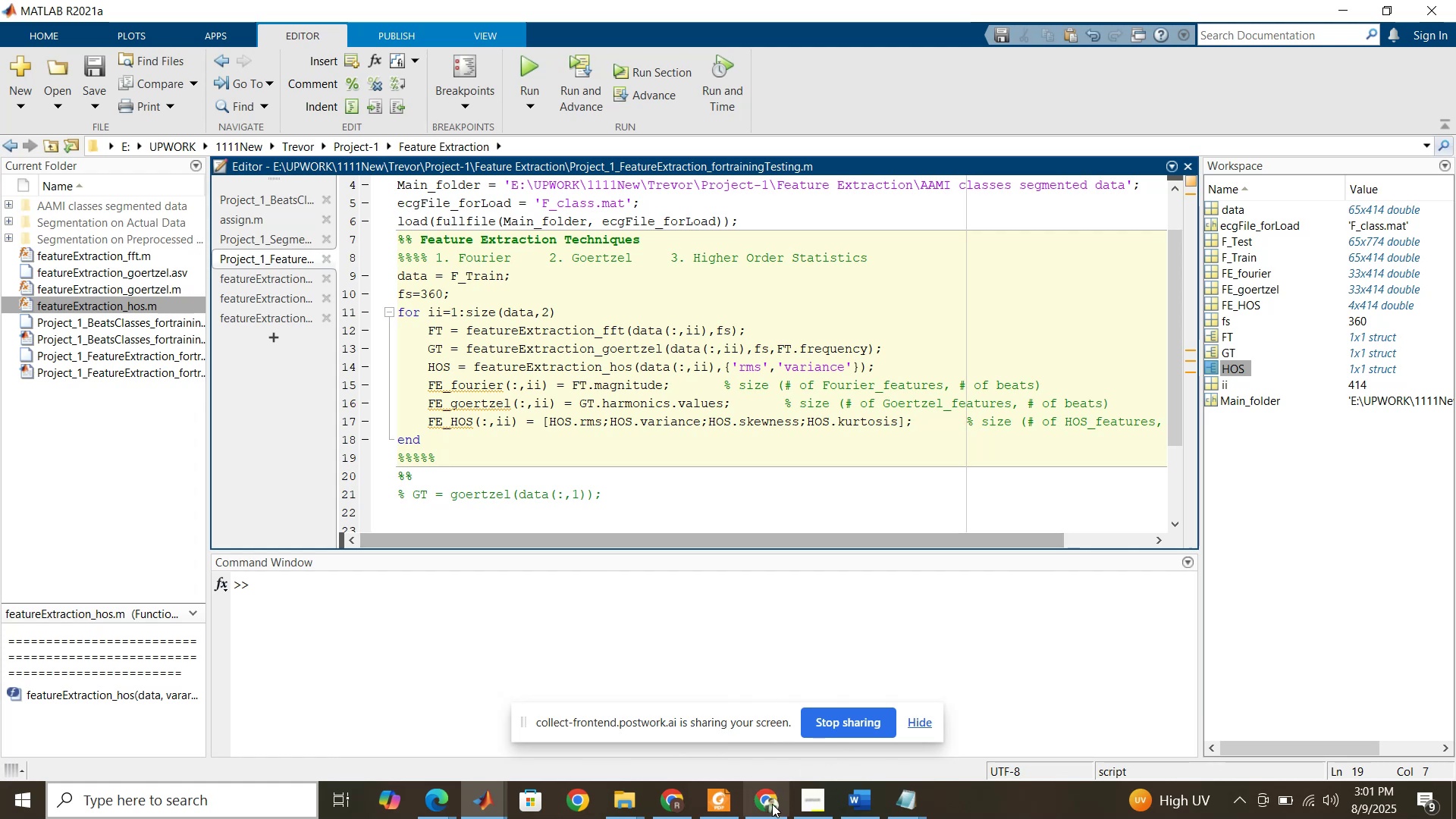 
left_click([714, 800])
 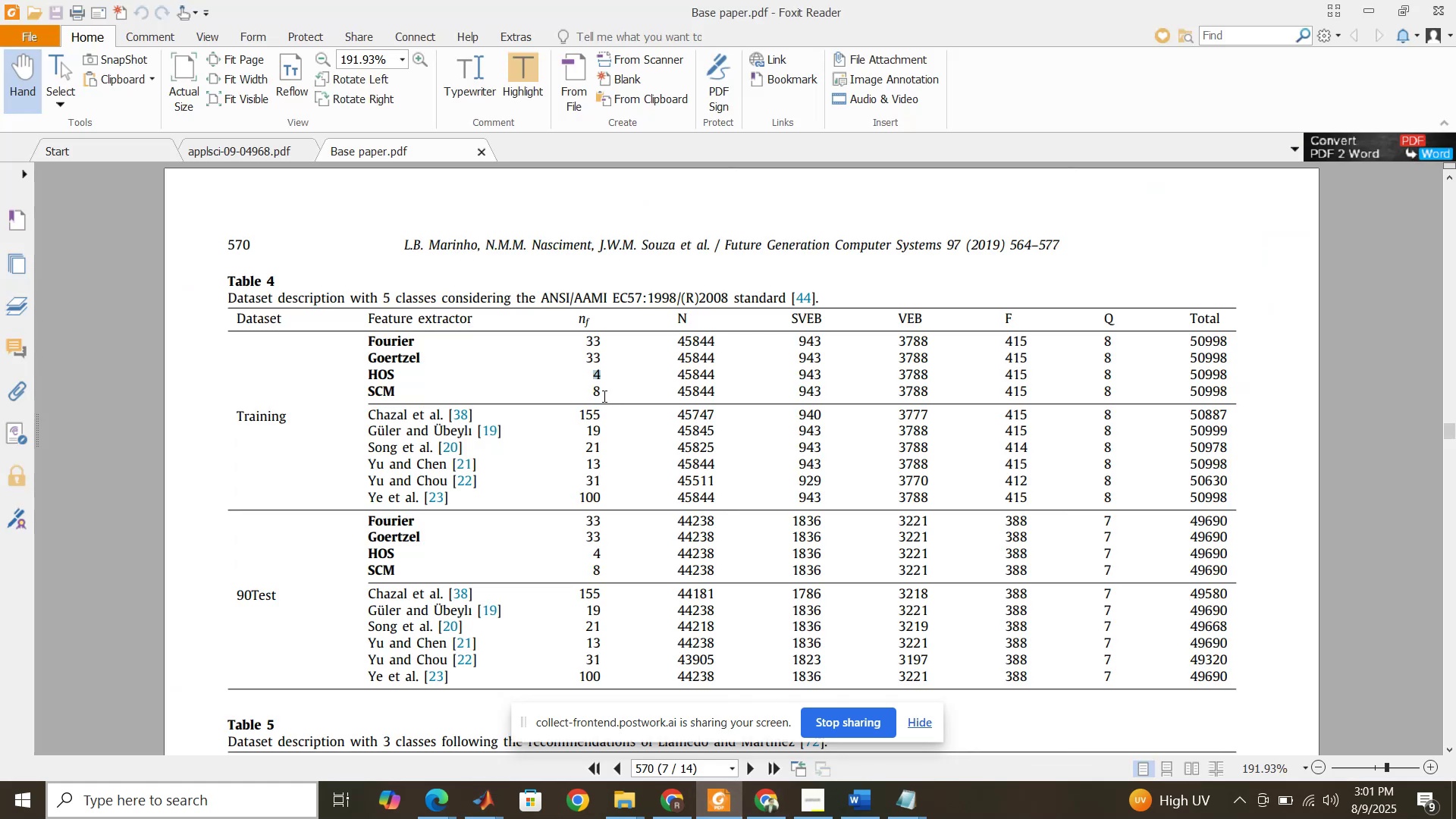 
left_click_drag(start_coordinate=[596, 394], to_coordinate=[590, 391])
 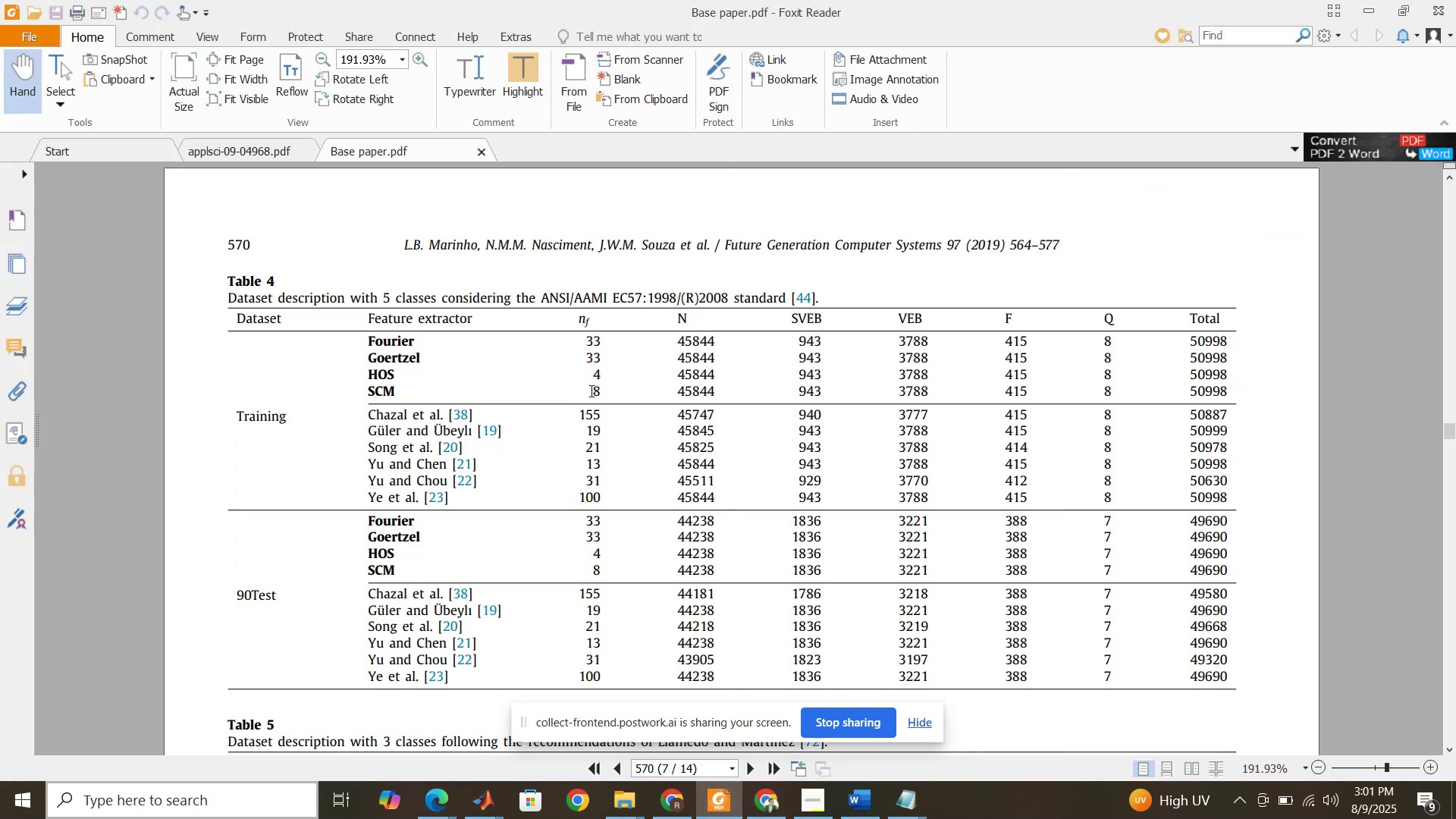 
left_click_drag(start_coordinate=[592, 389], to_coordinate=[606, 385])
 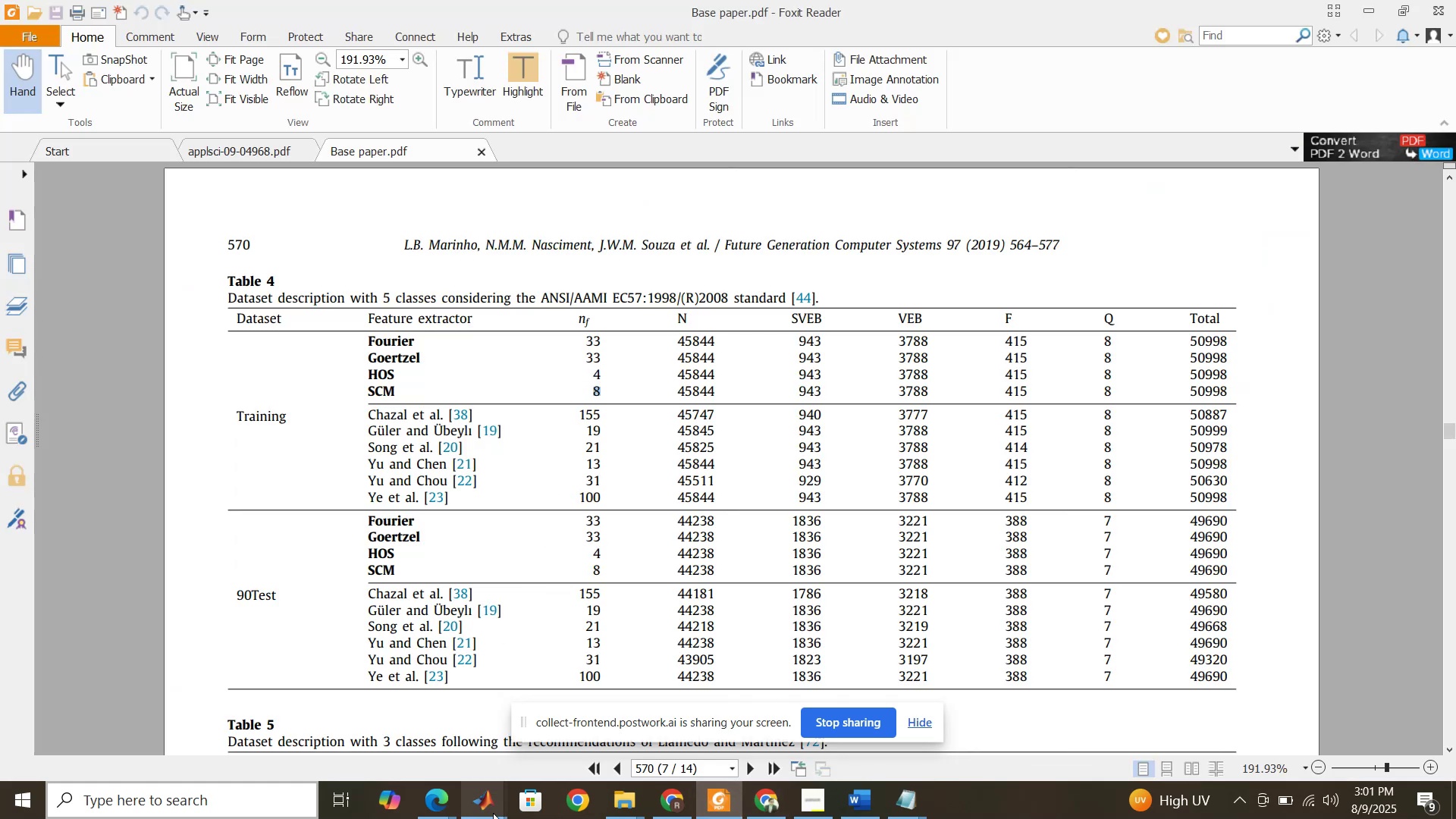 
left_click([626, 802])
 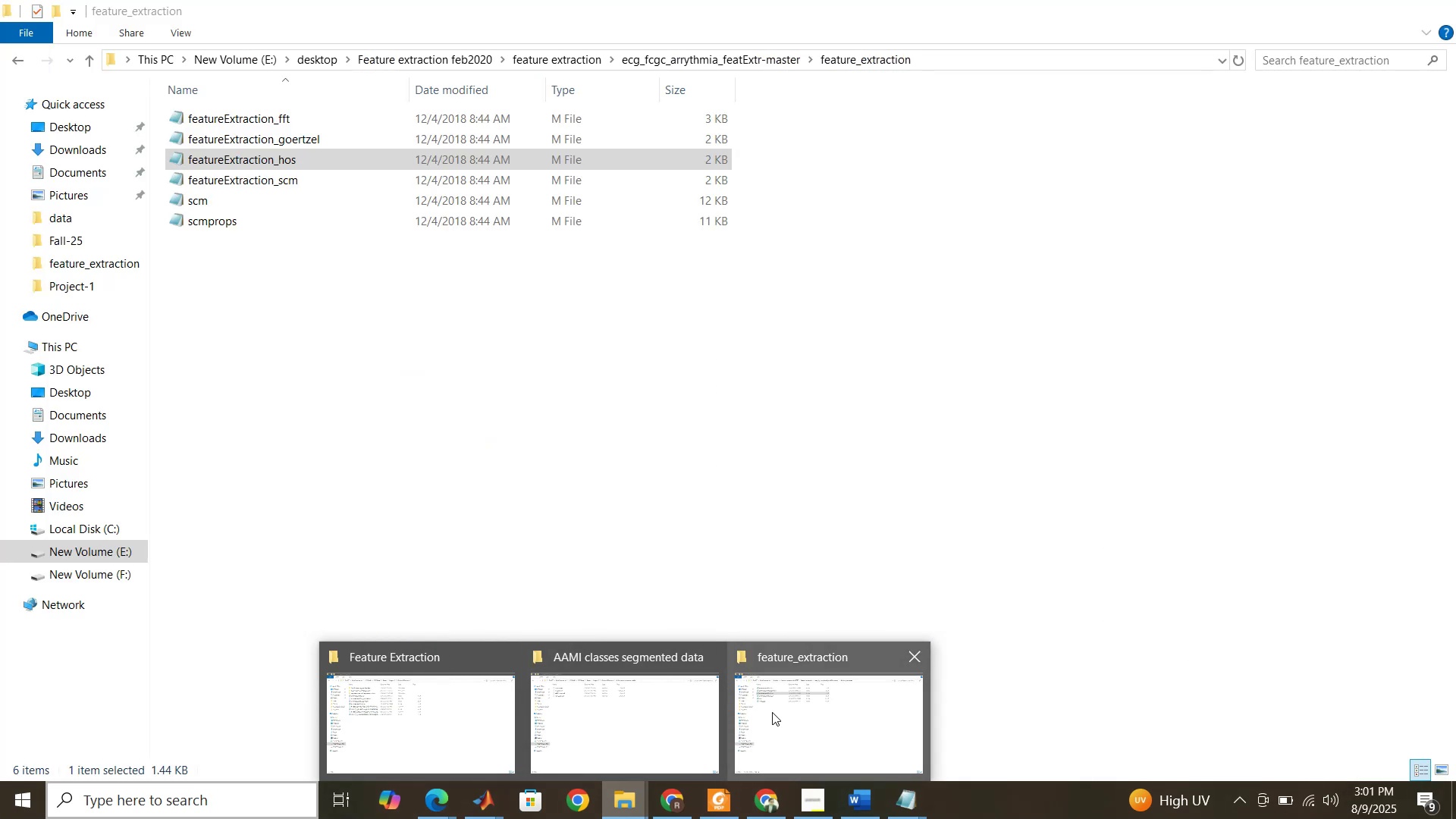 
left_click([772, 712])
 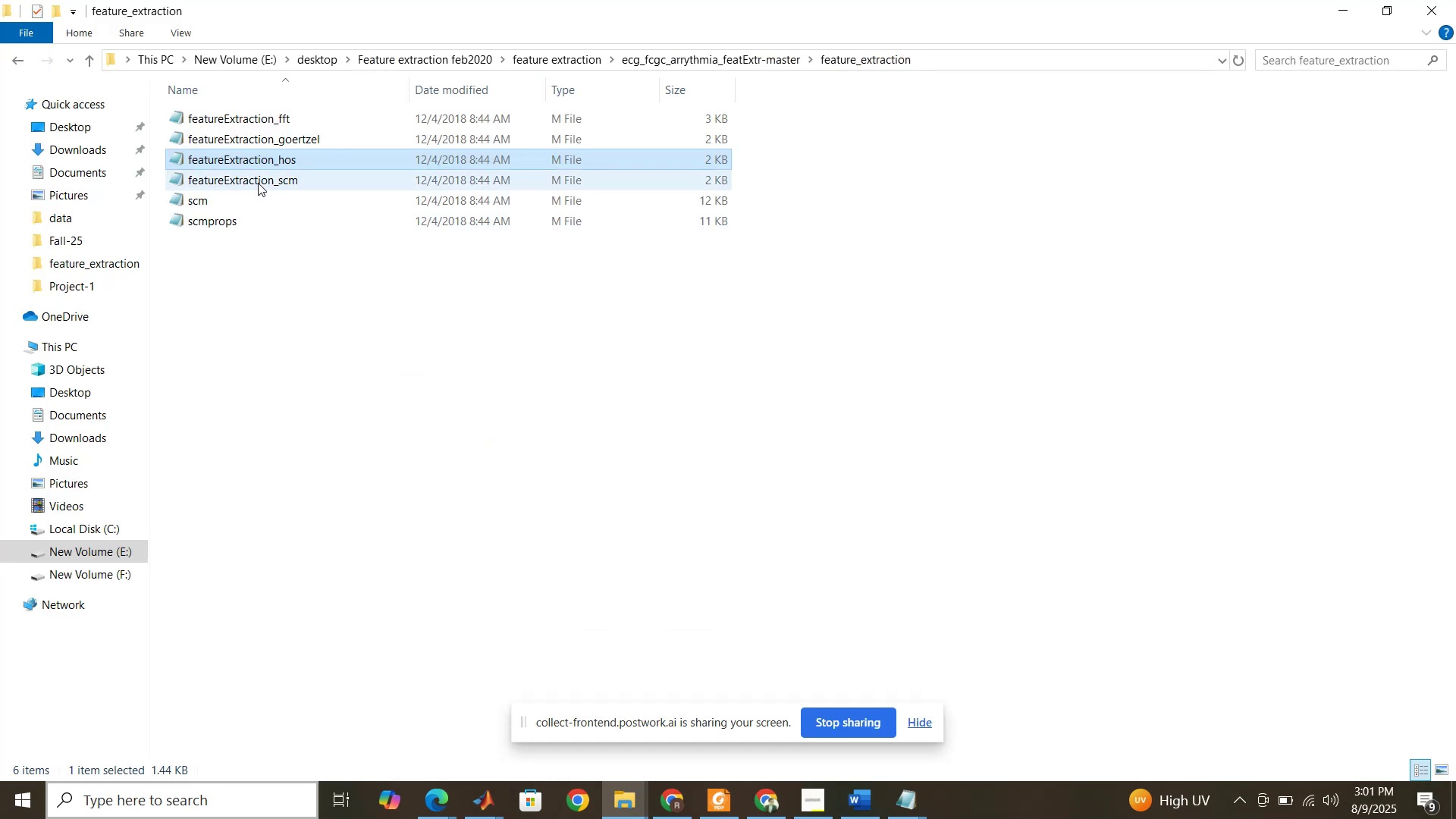 
left_click([258, 180])
 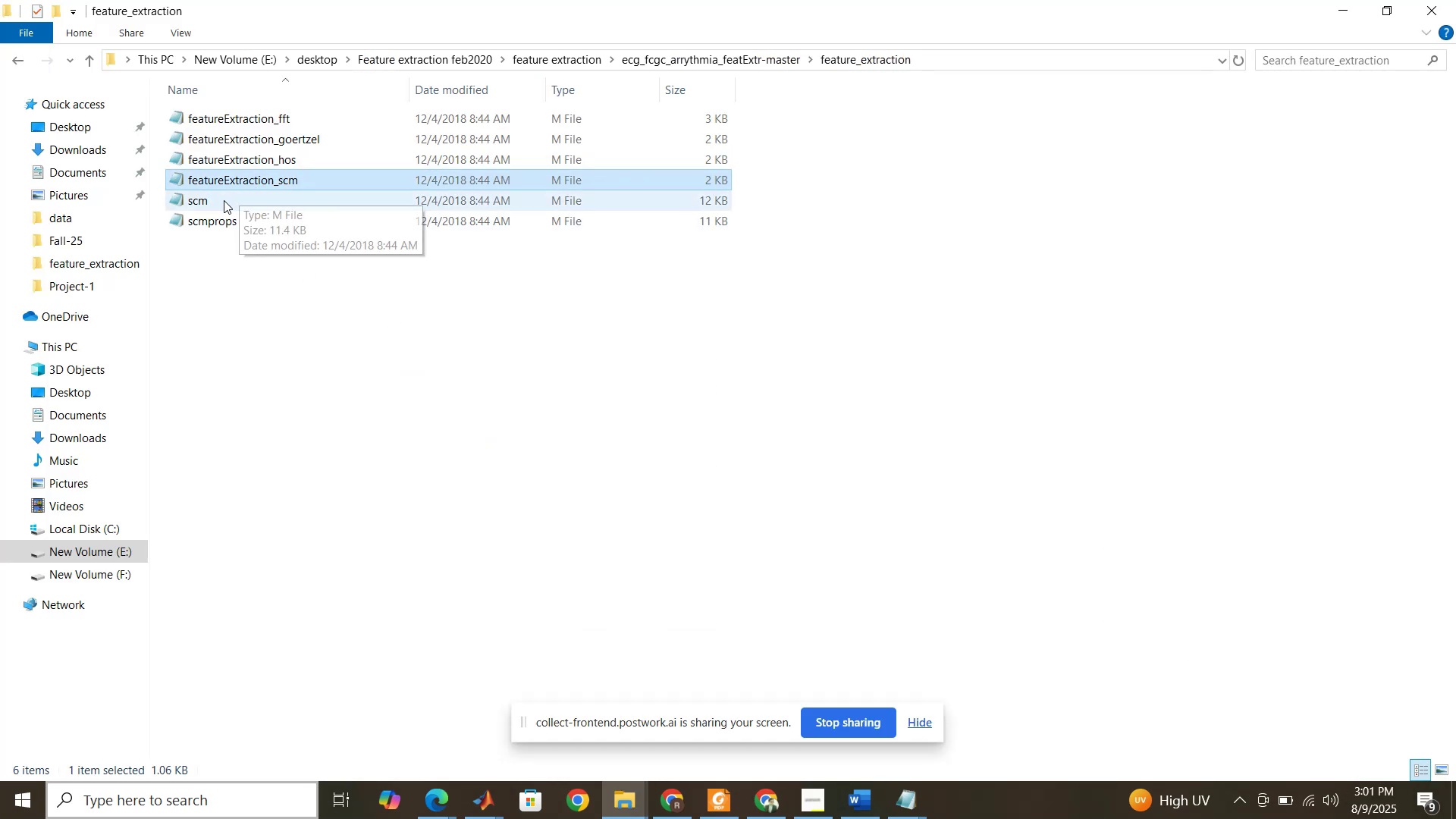 
hold_key(key=ControlLeft, duration=1.5)
left_click([223, 200])
 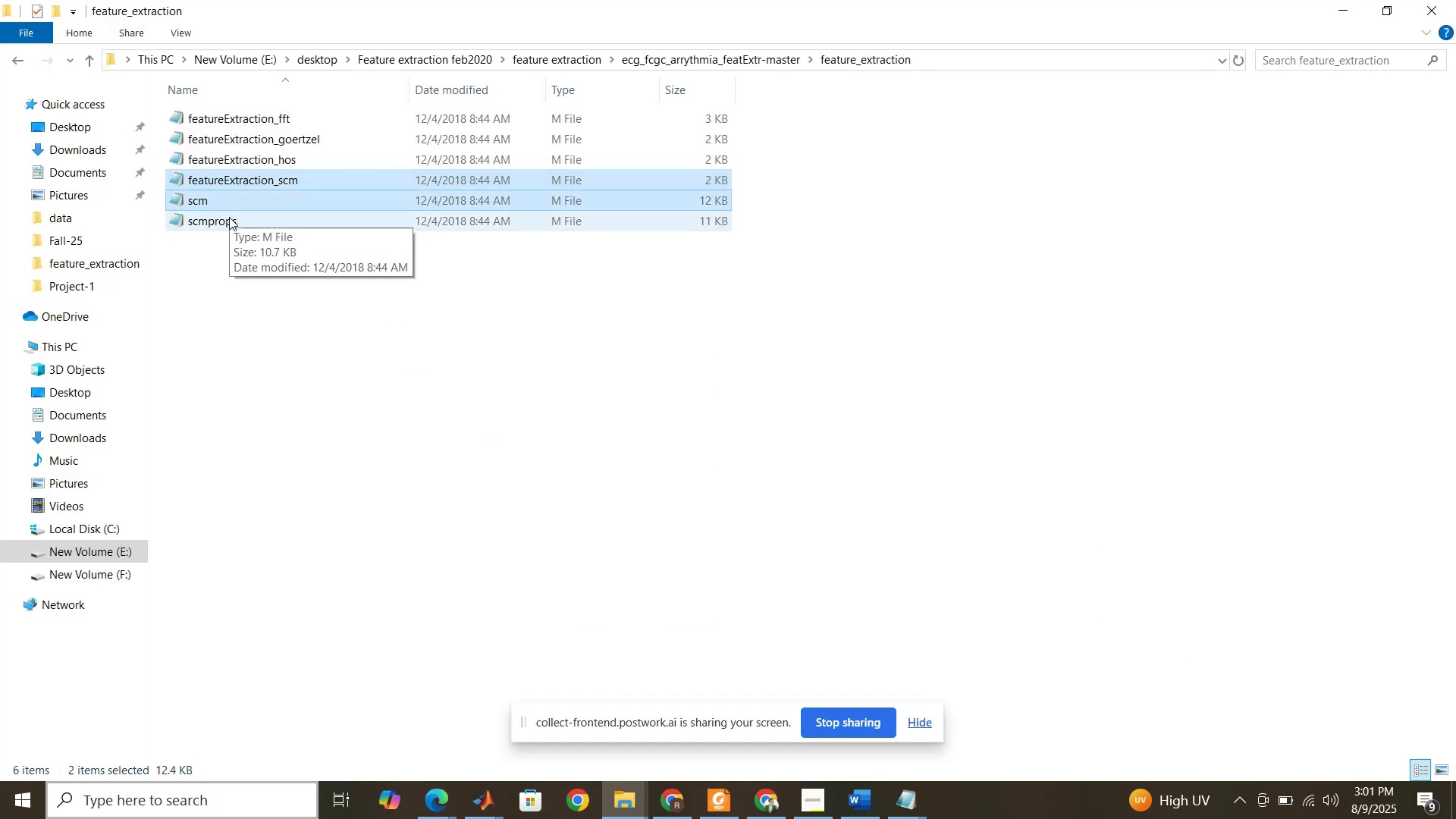 
double_click([229, 217])
 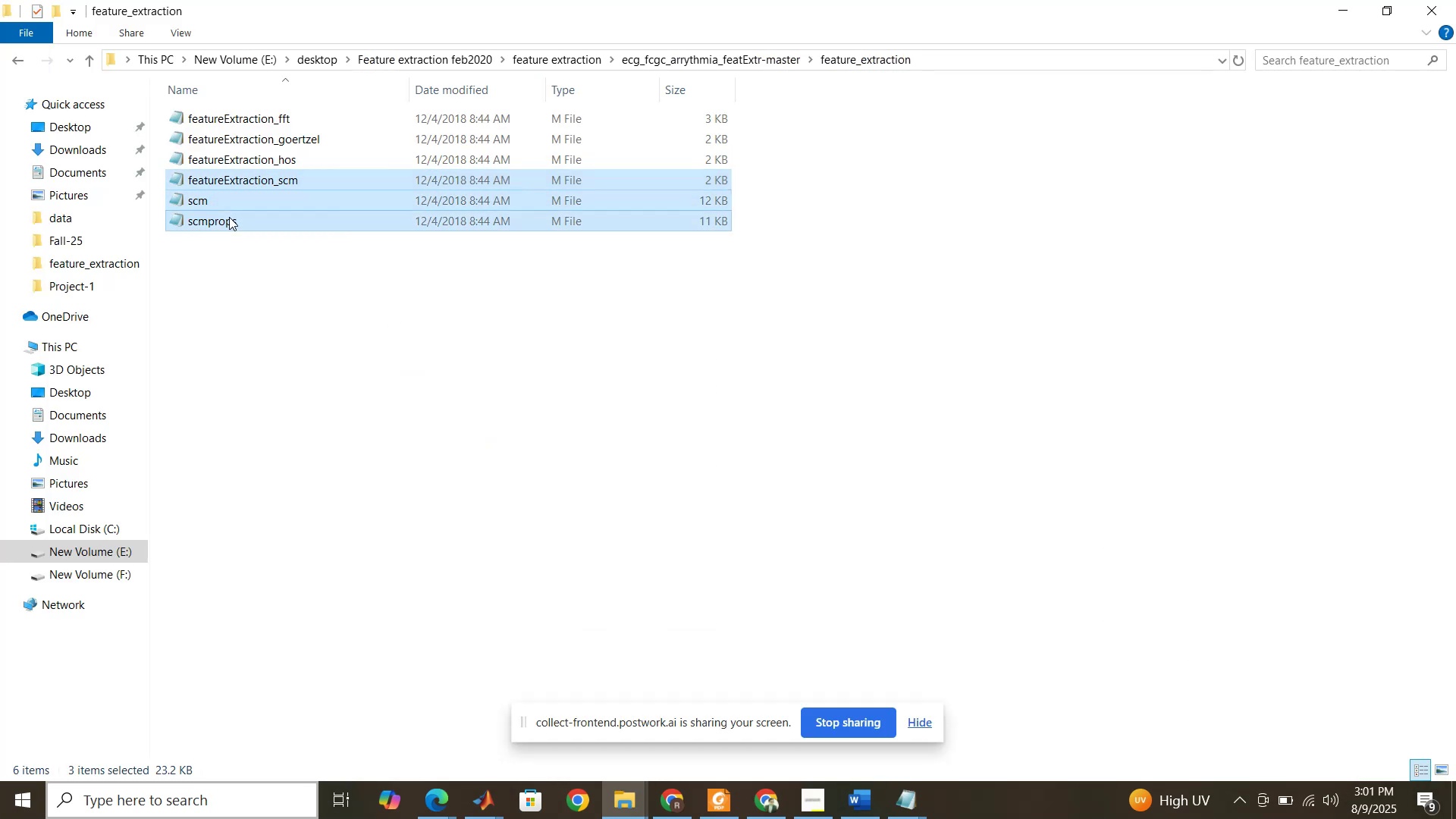 
hold_key(key=ControlLeft, duration=0.67)
left_click([229, 217])
 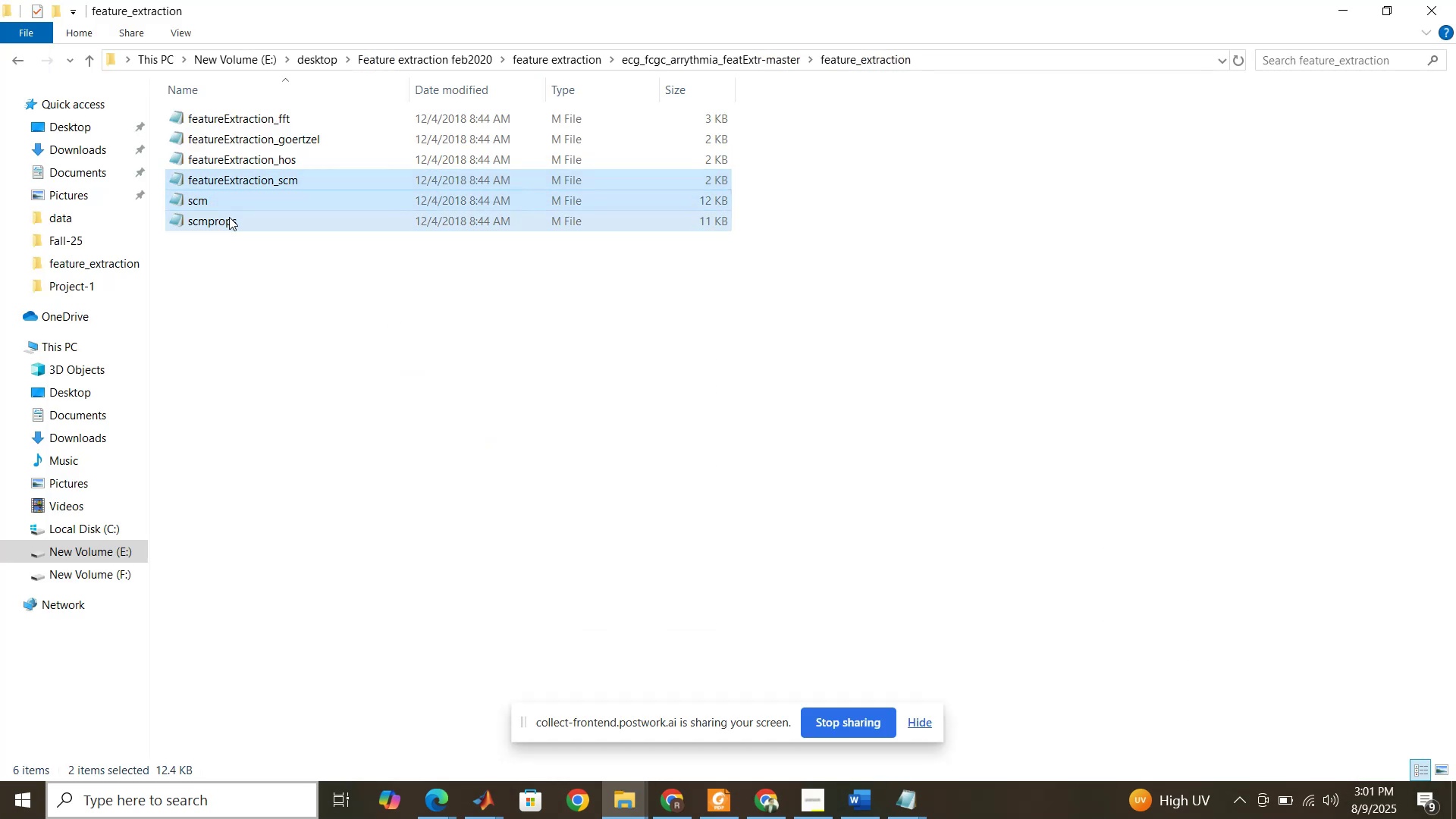 
hold_key(key=C, duration=0.42)
 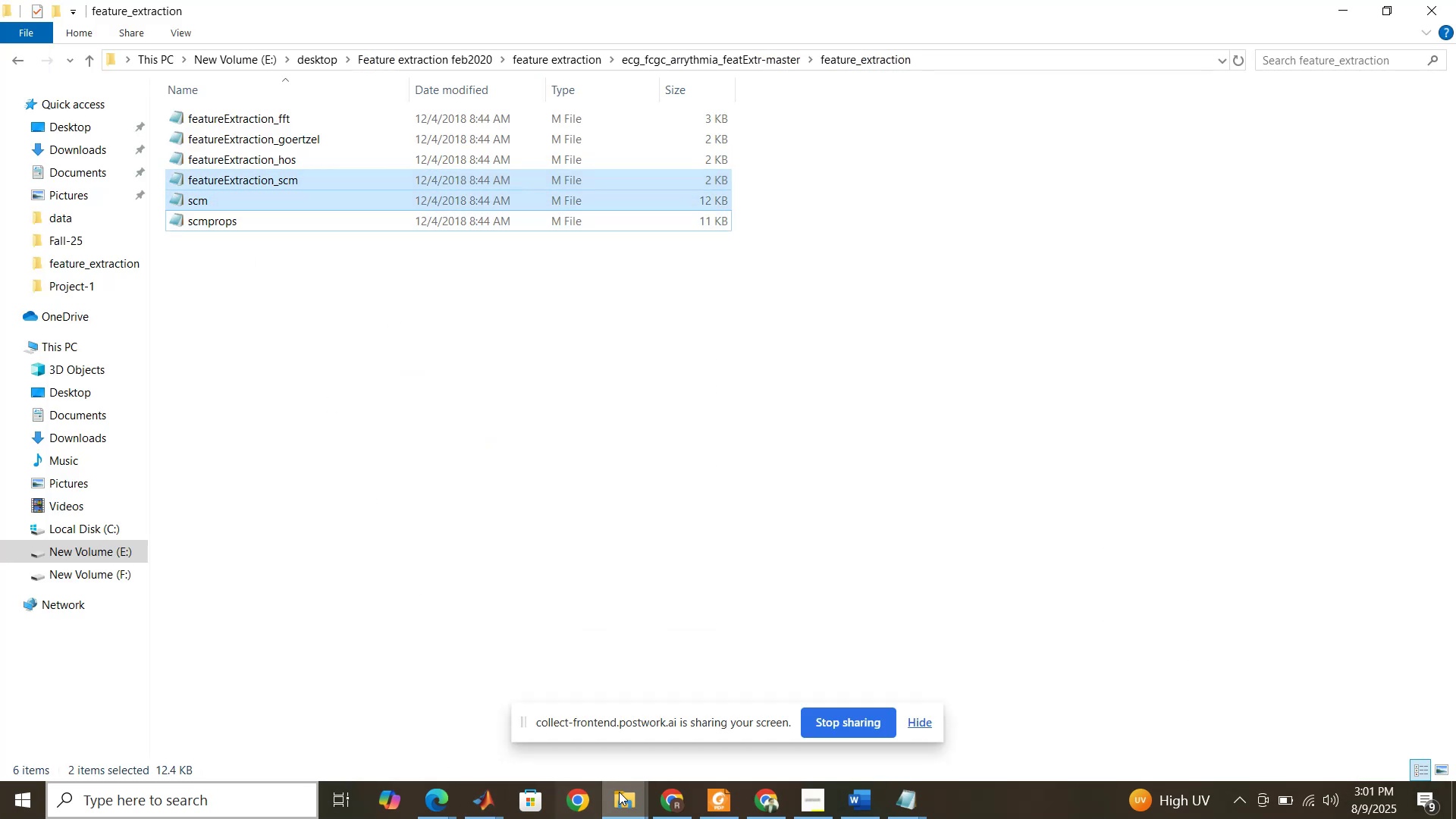 
left_click([620, 792])
 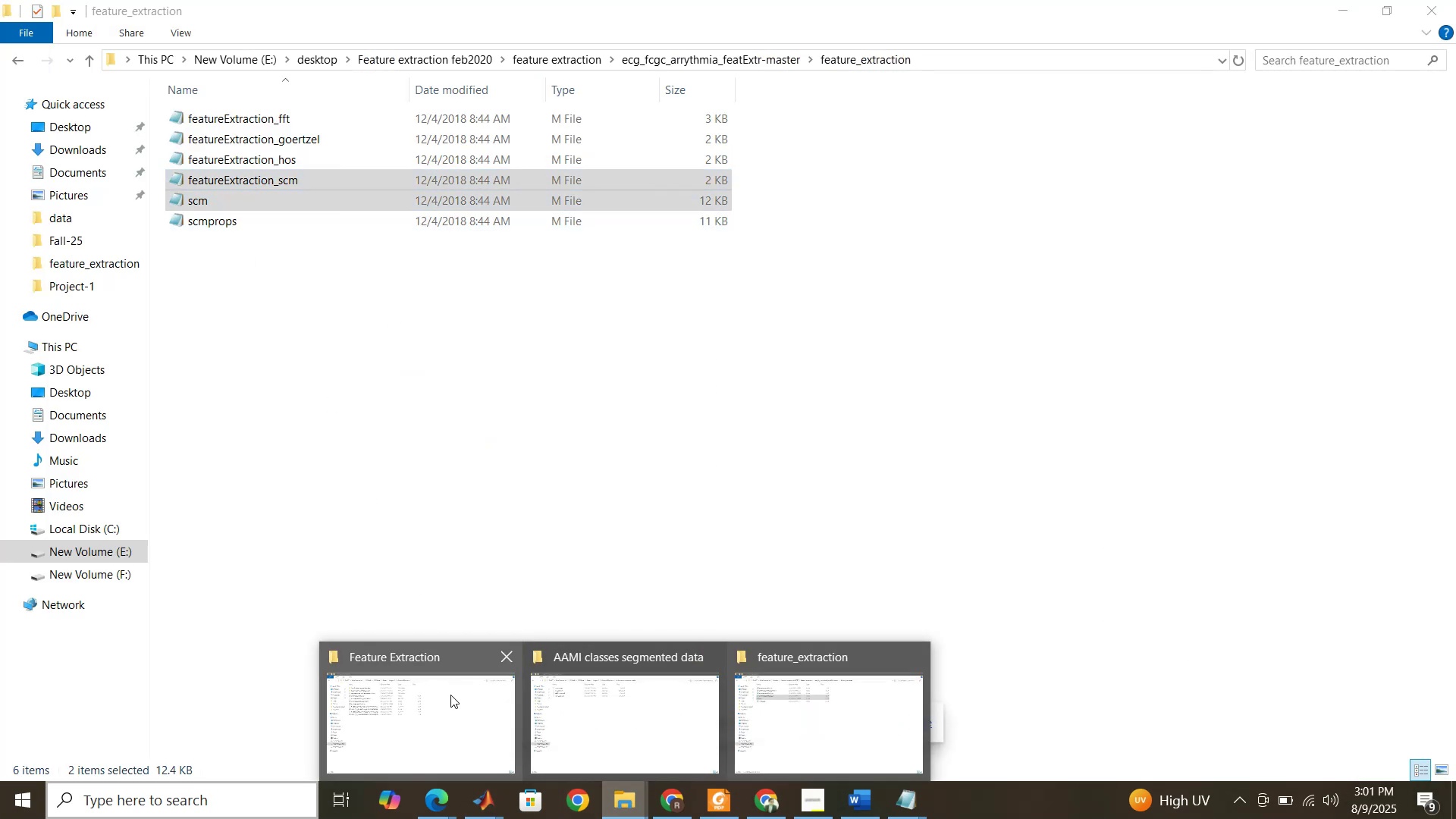 
left_click([450, 695])
 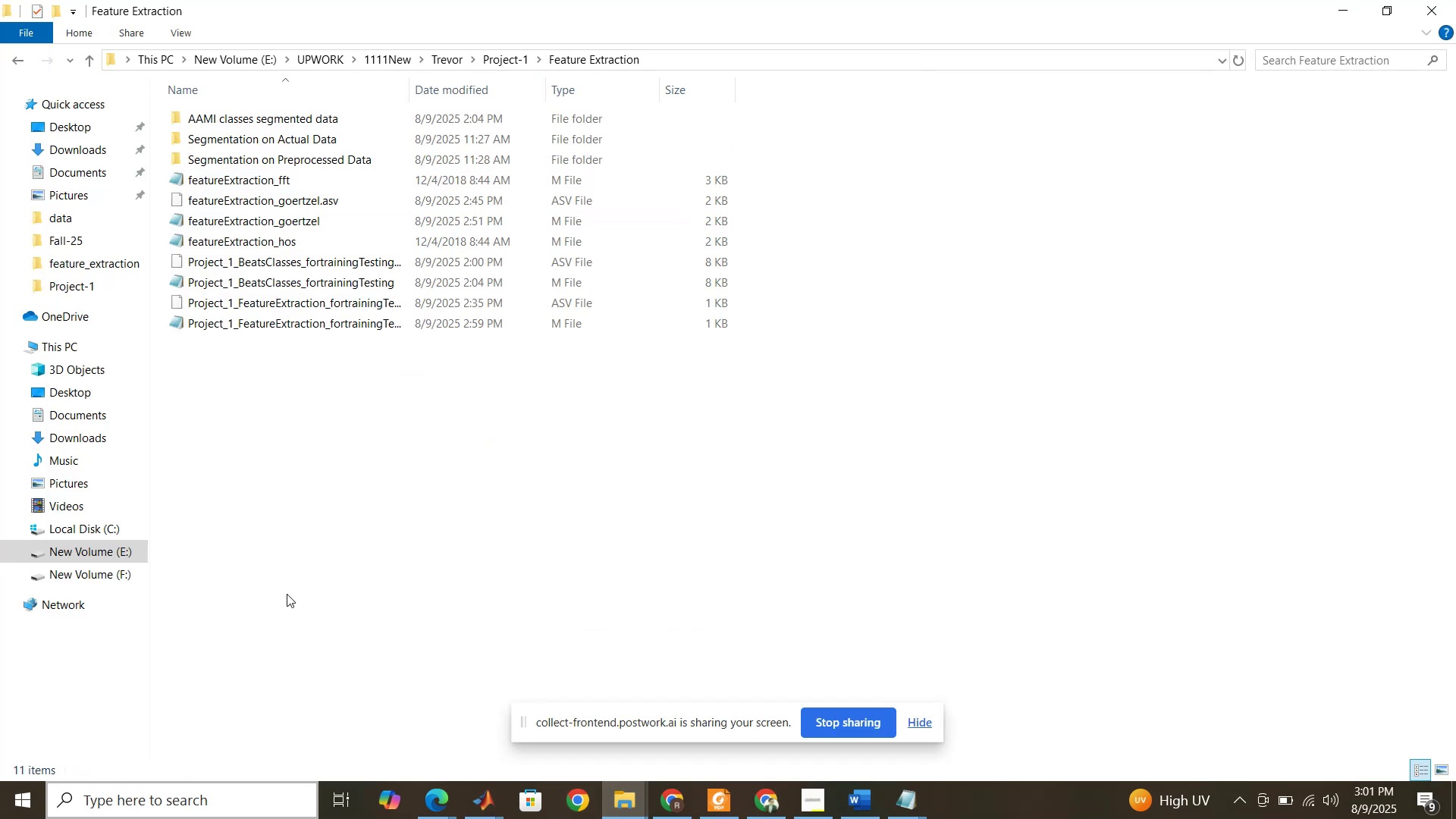 
left_click([287, 594])
 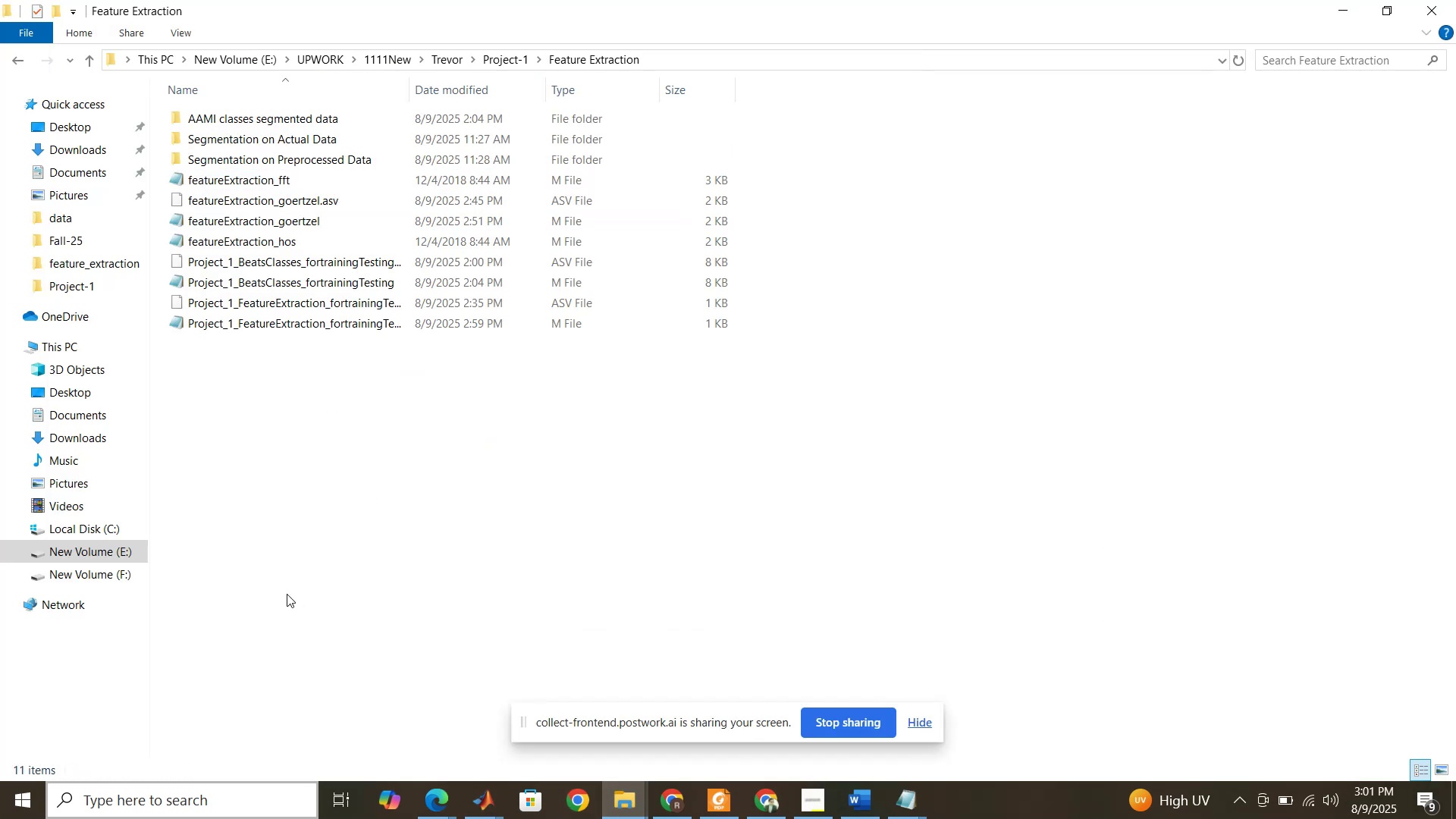 
key(Control+V)
 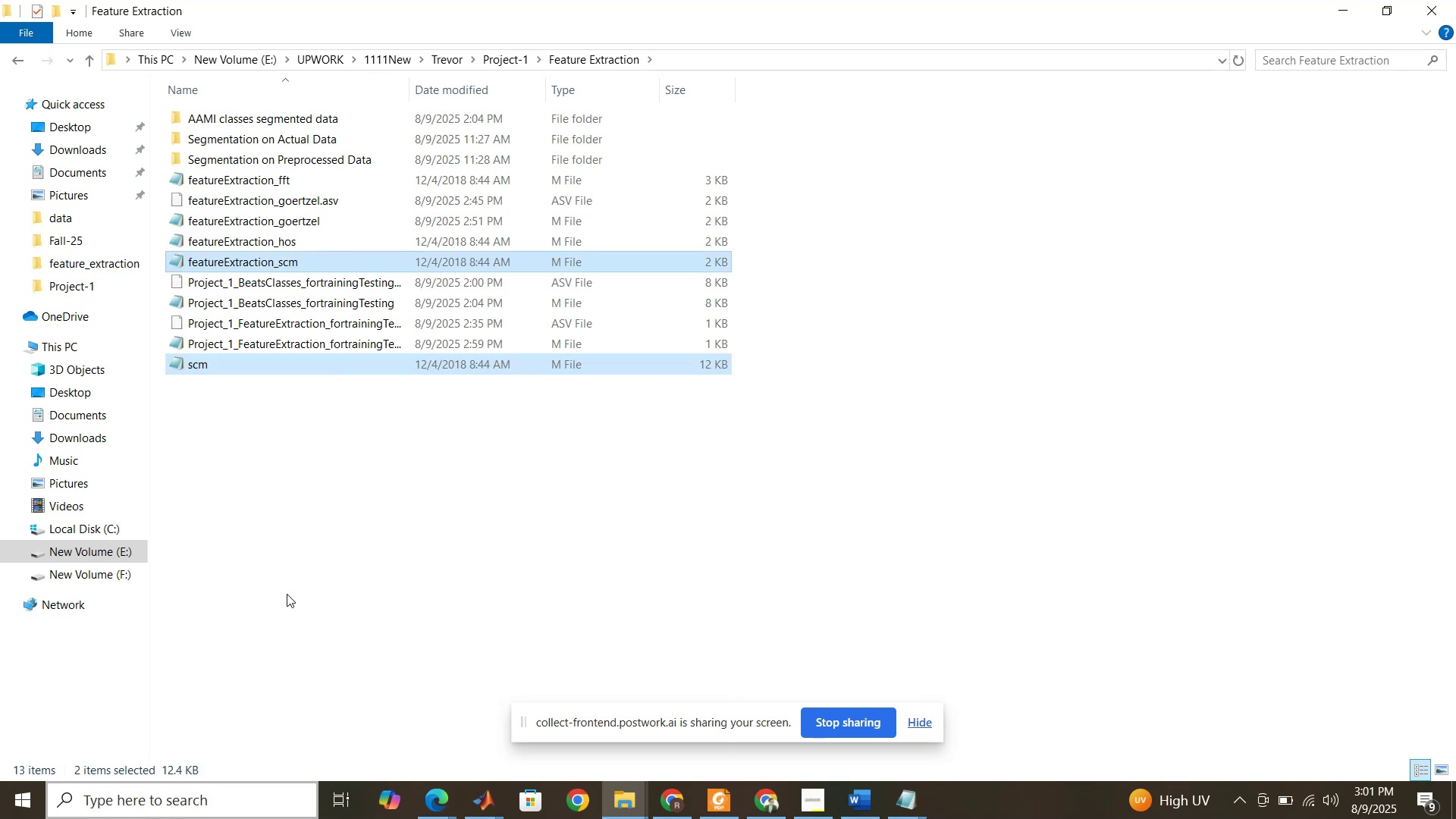 
left_click([287, 594])
 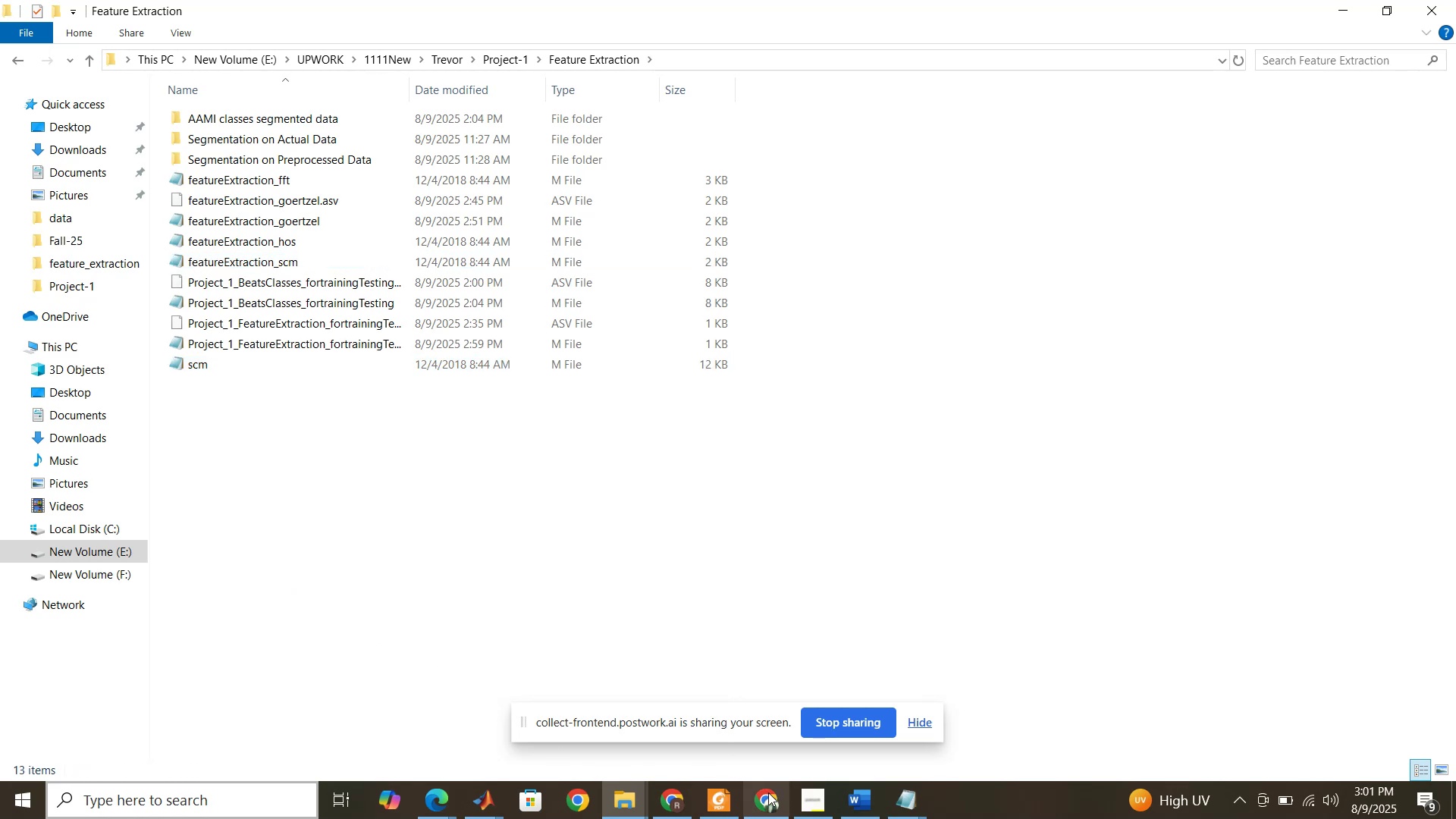 
left_click([630, 799])
 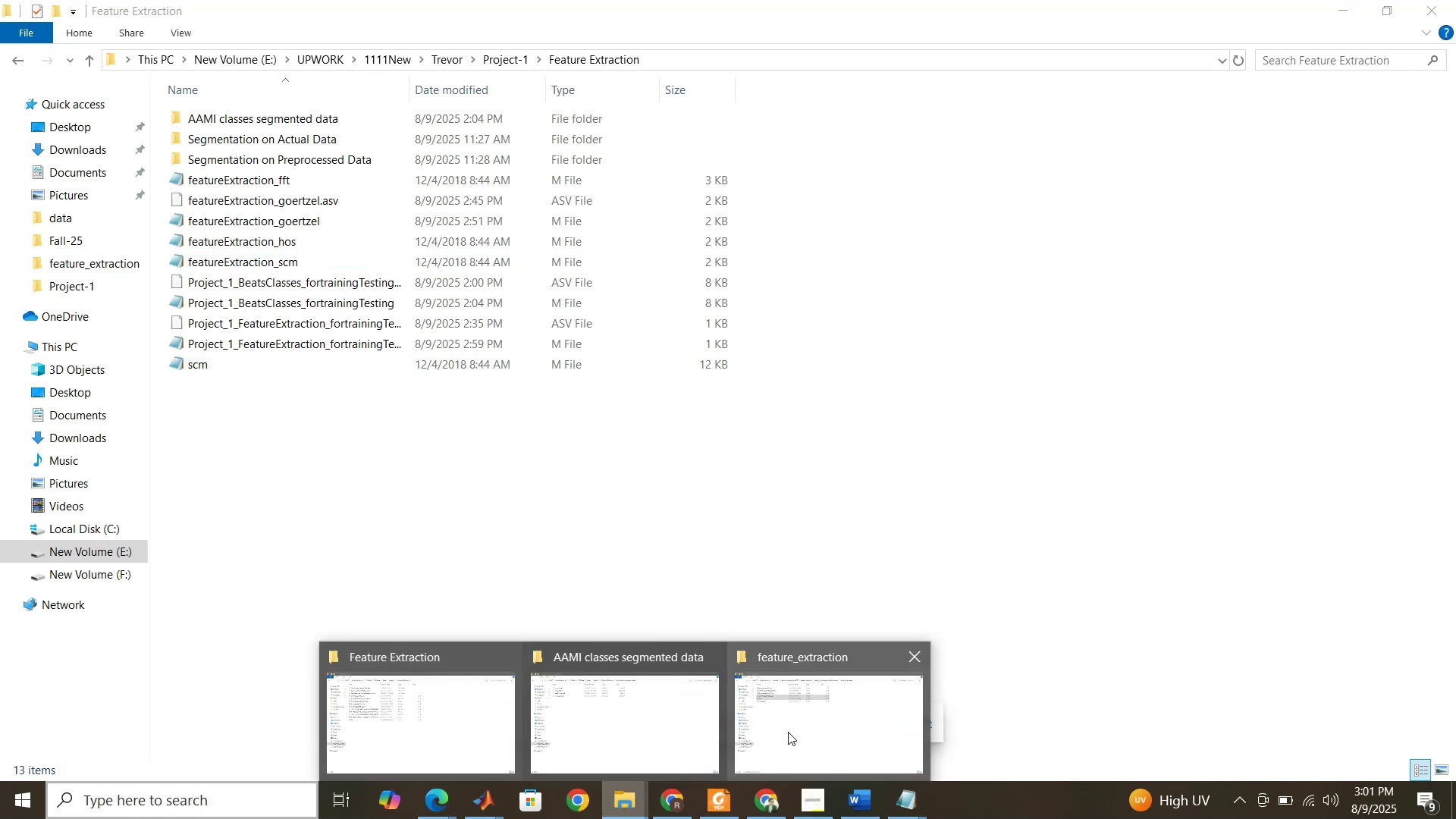 
left_click([788, 732])
 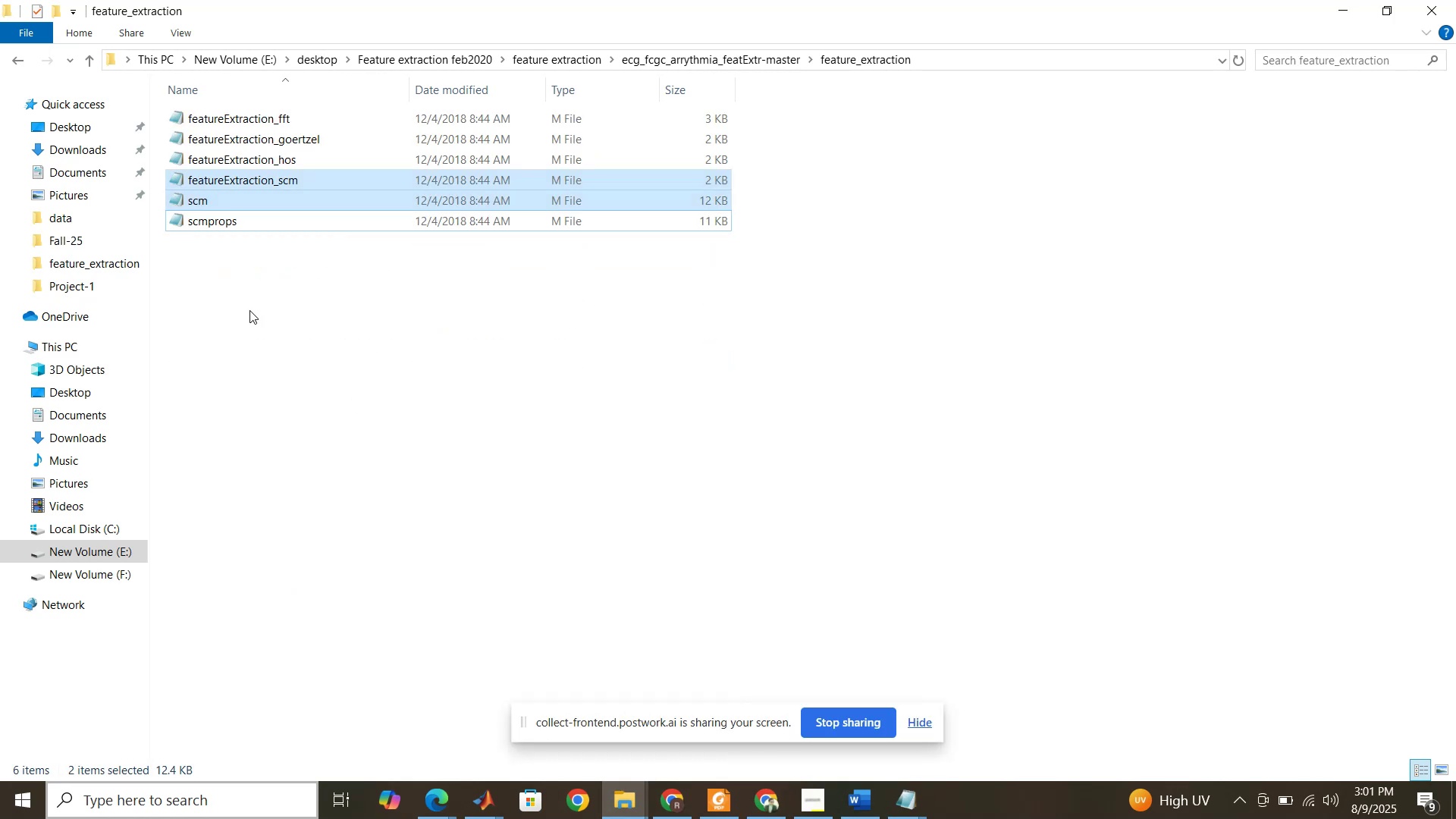 
left_click([249, 310])
 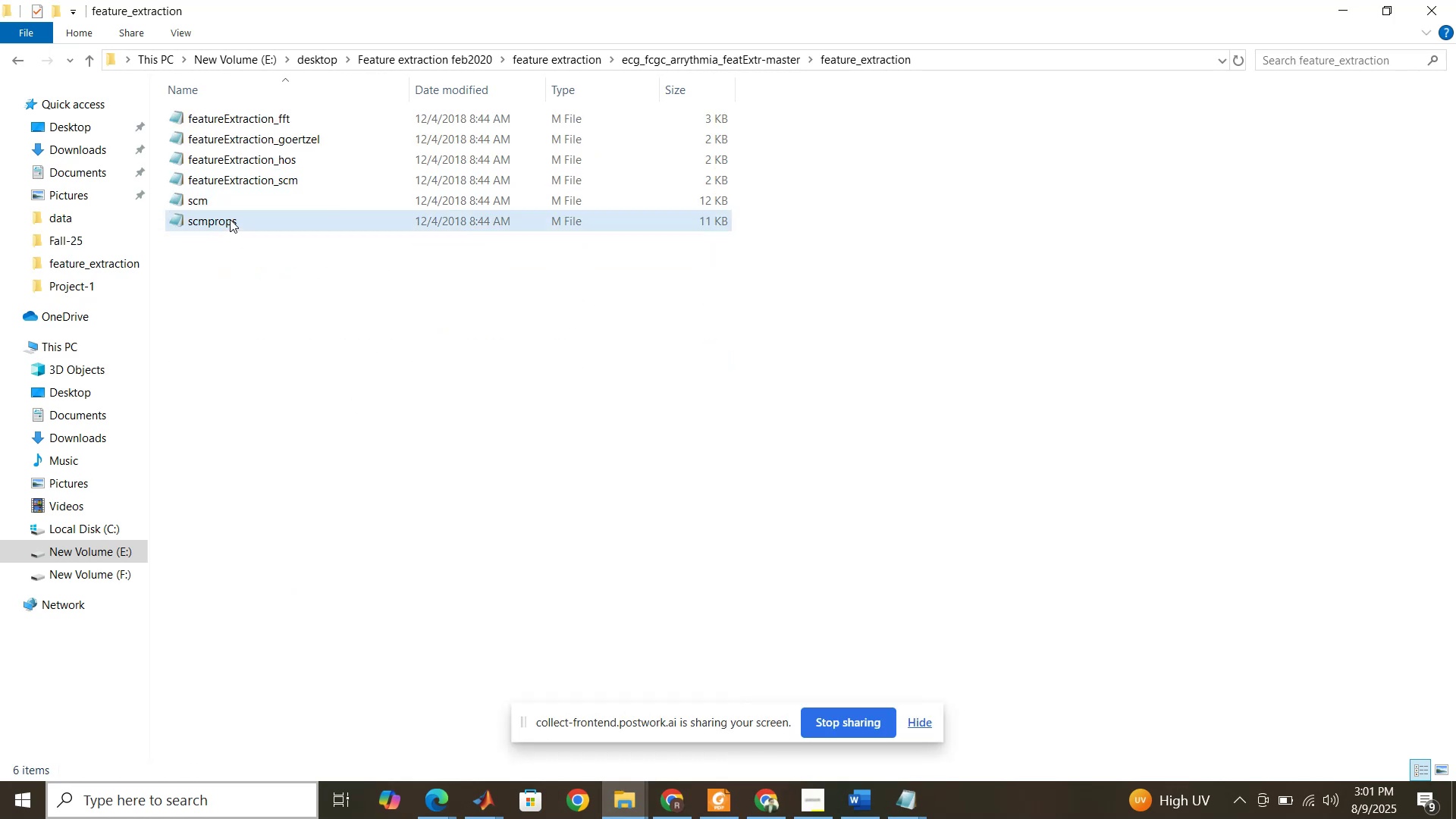 
left_click([230, 218])
 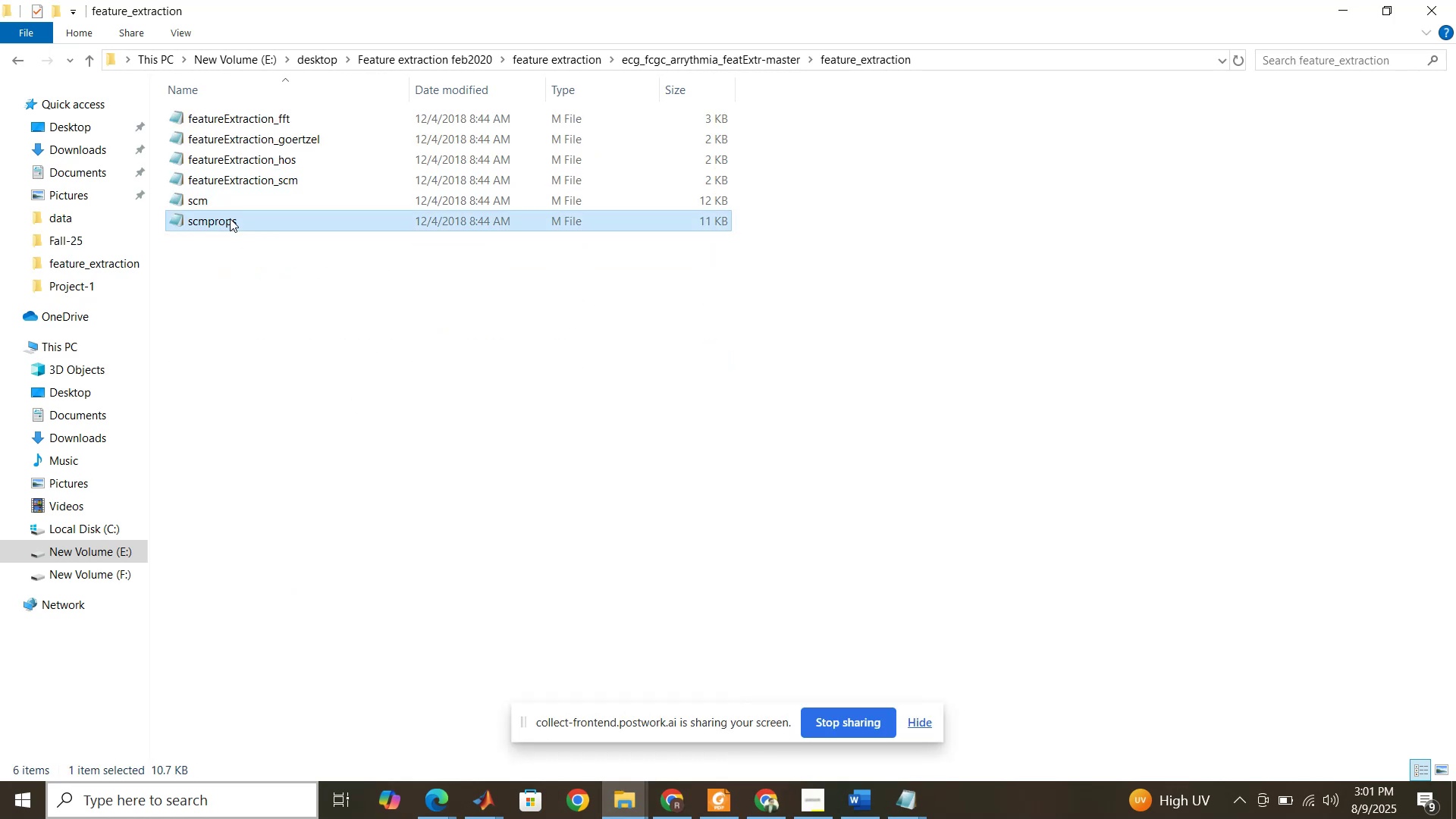 
key(Control+C)
 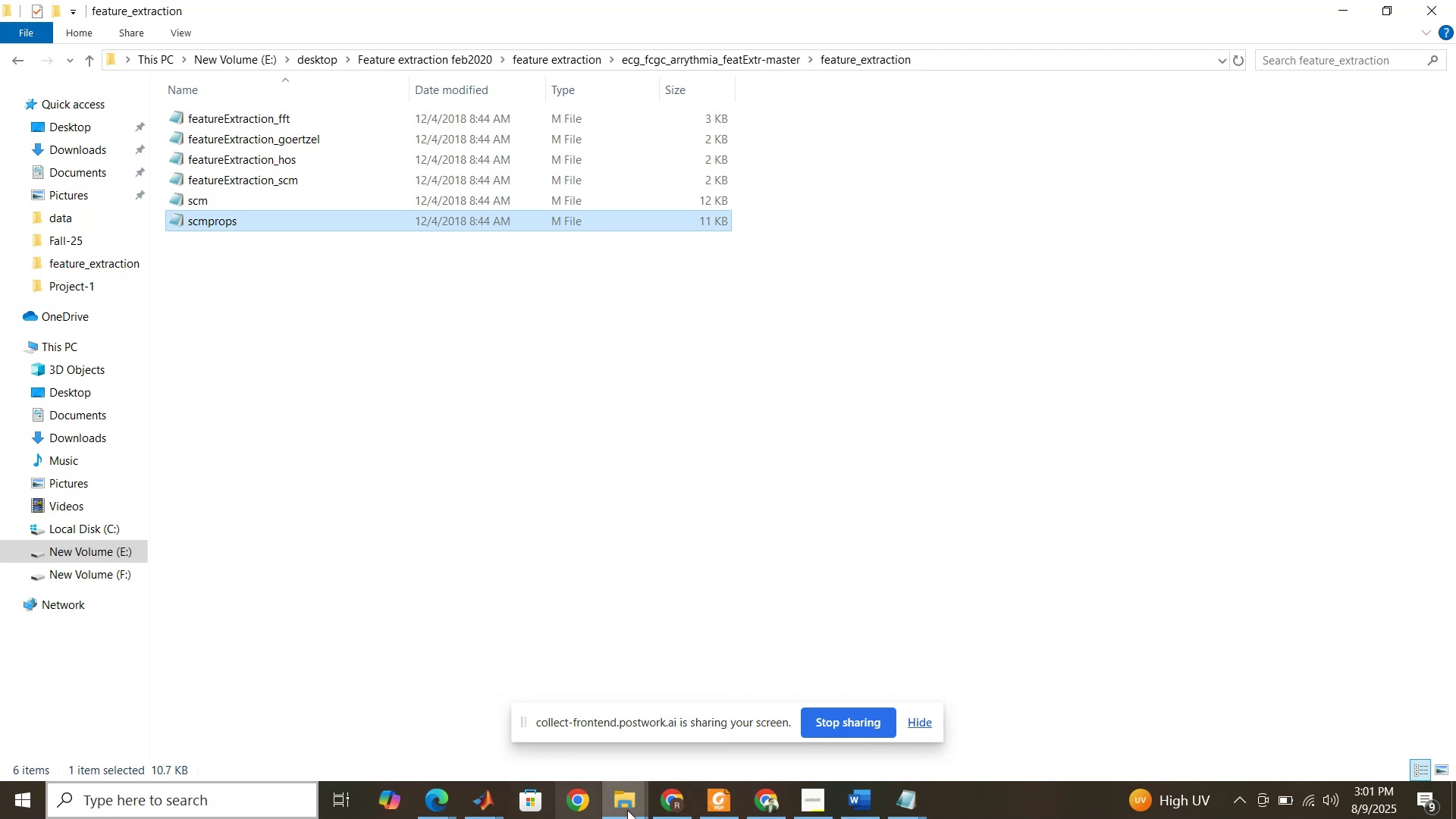 
left_click([630, 799])
 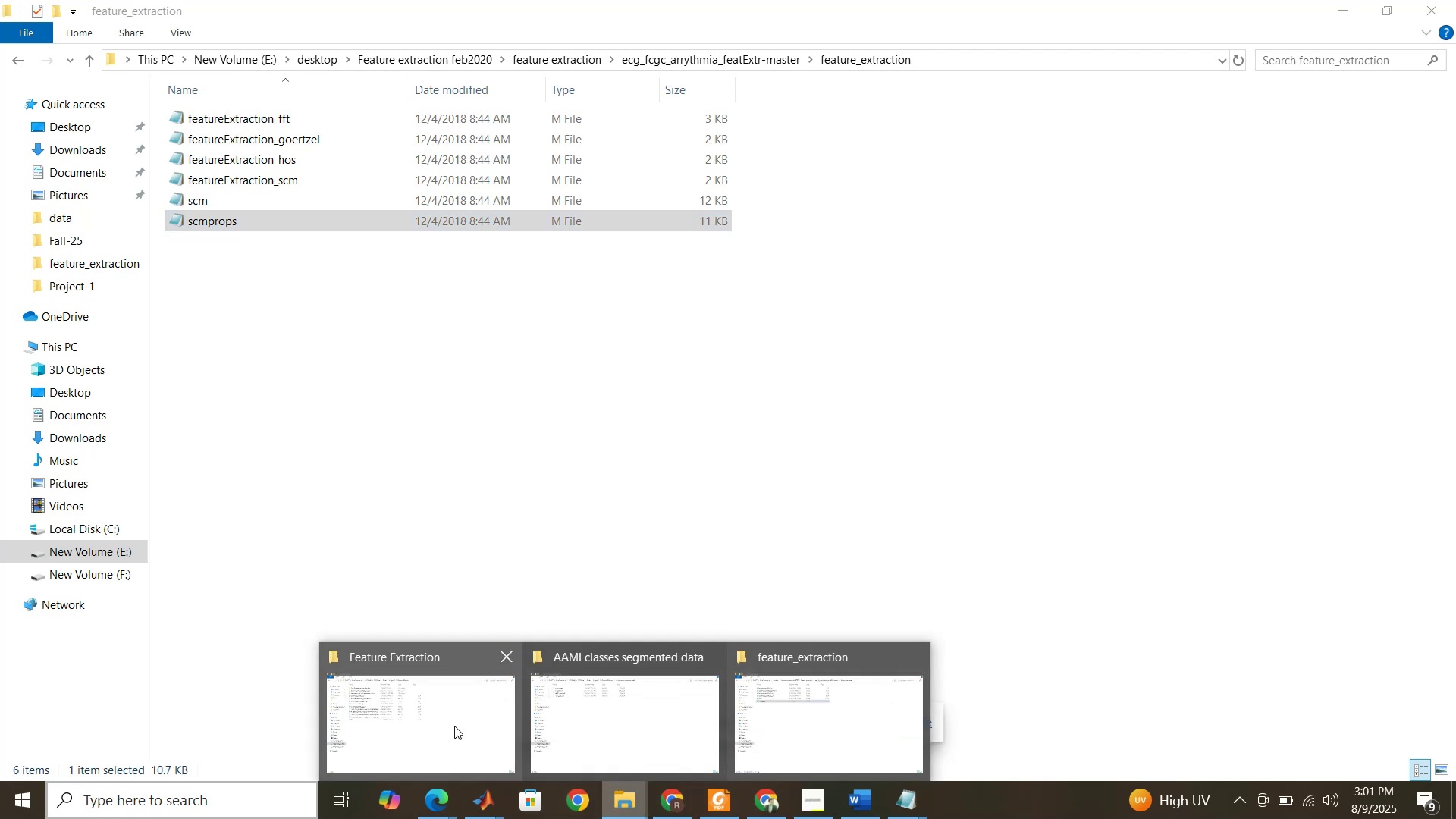 
left_click([454, 726])
 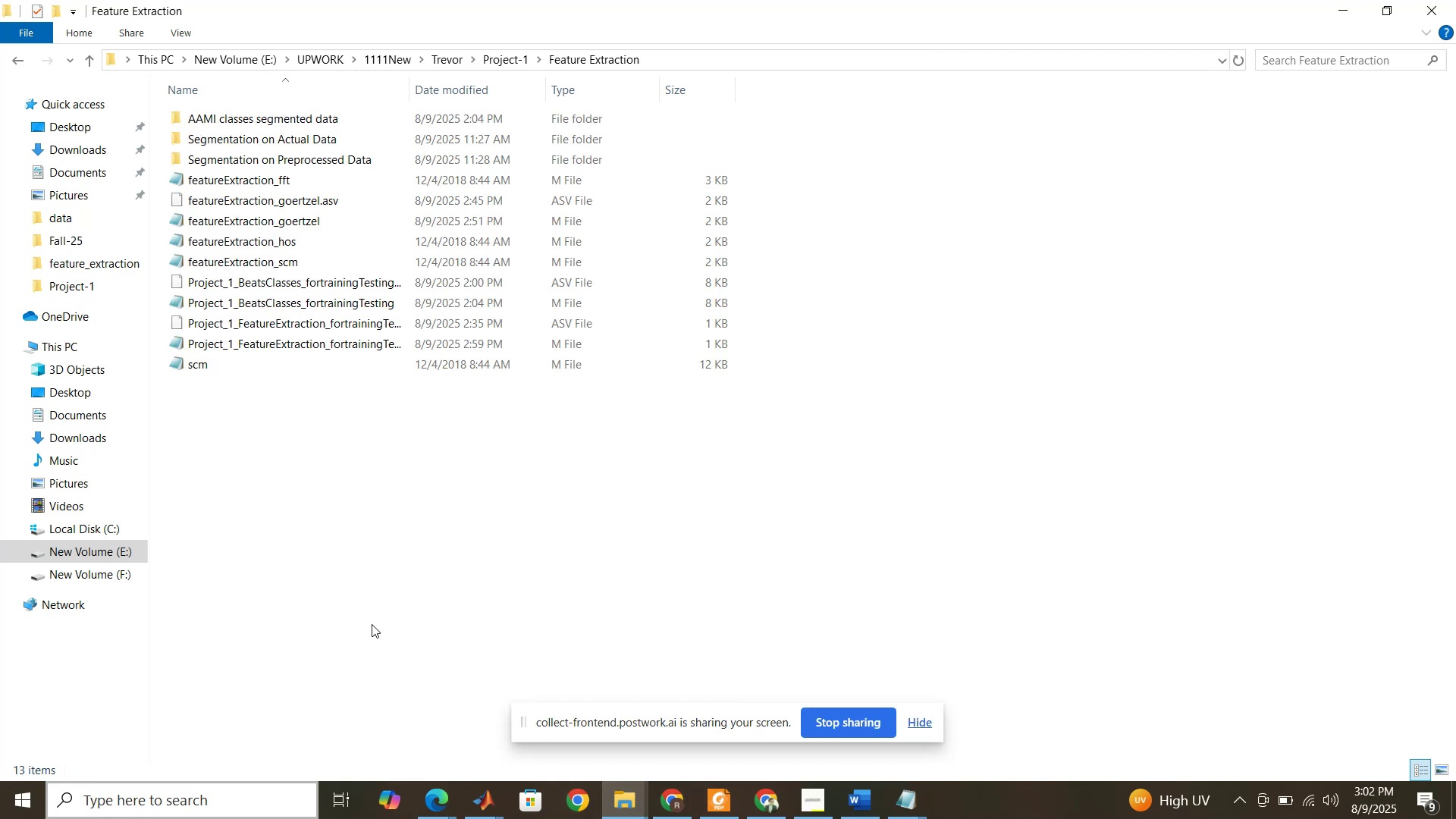 
left_click([372, 624])
 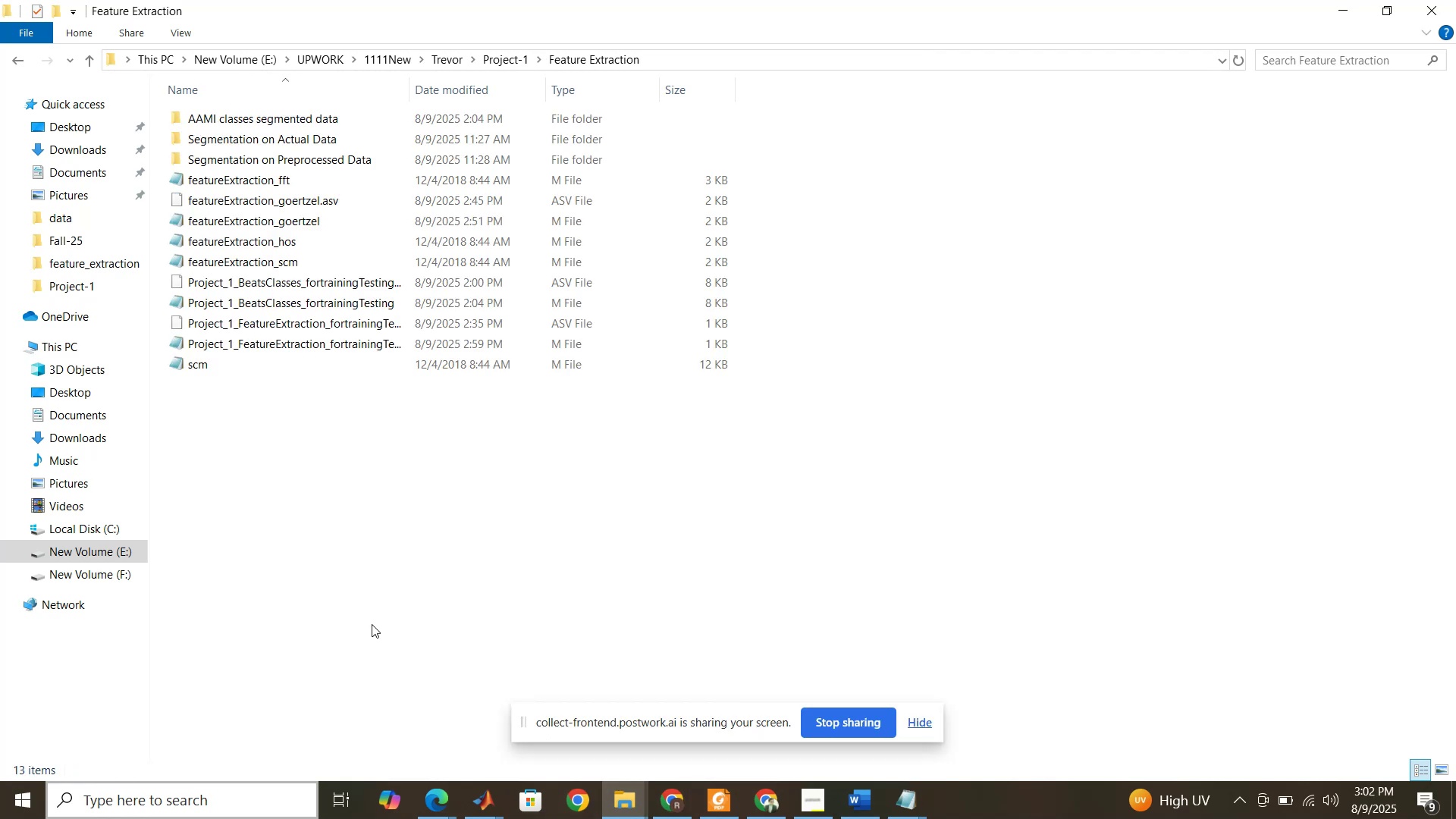 
key(Control+V)
 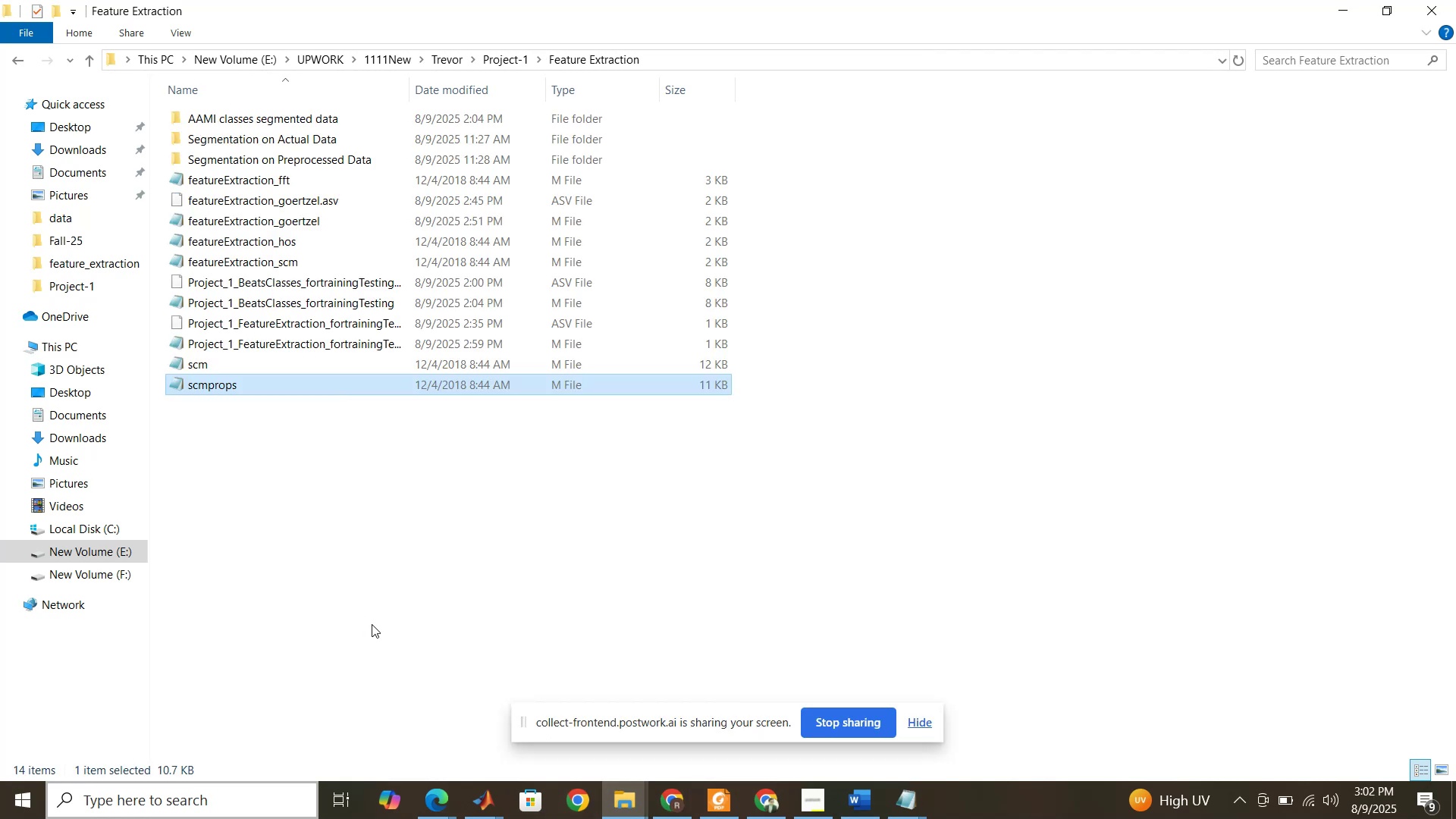 
left_click([372, 624])
 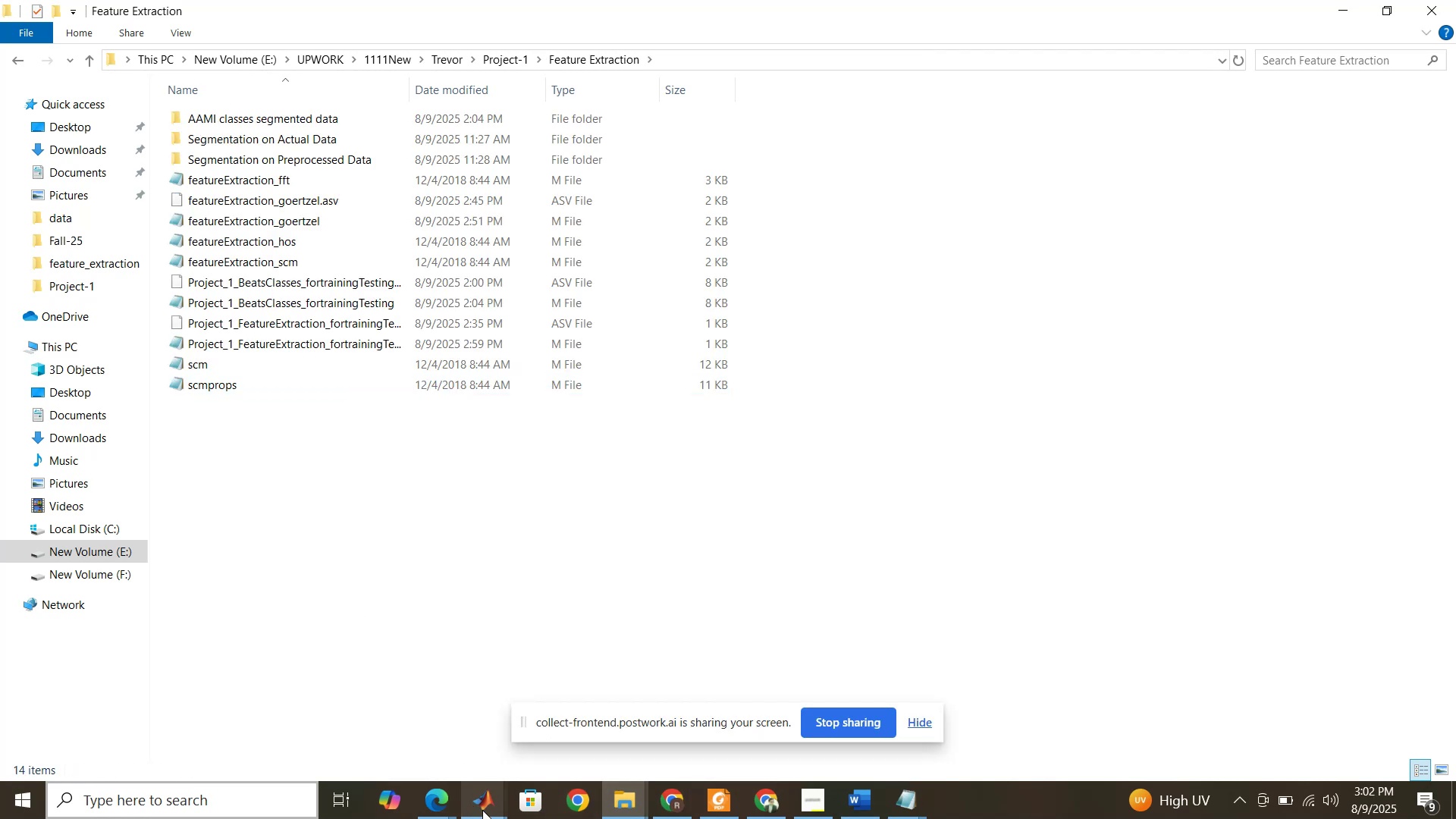 
left_click([488, 811])
 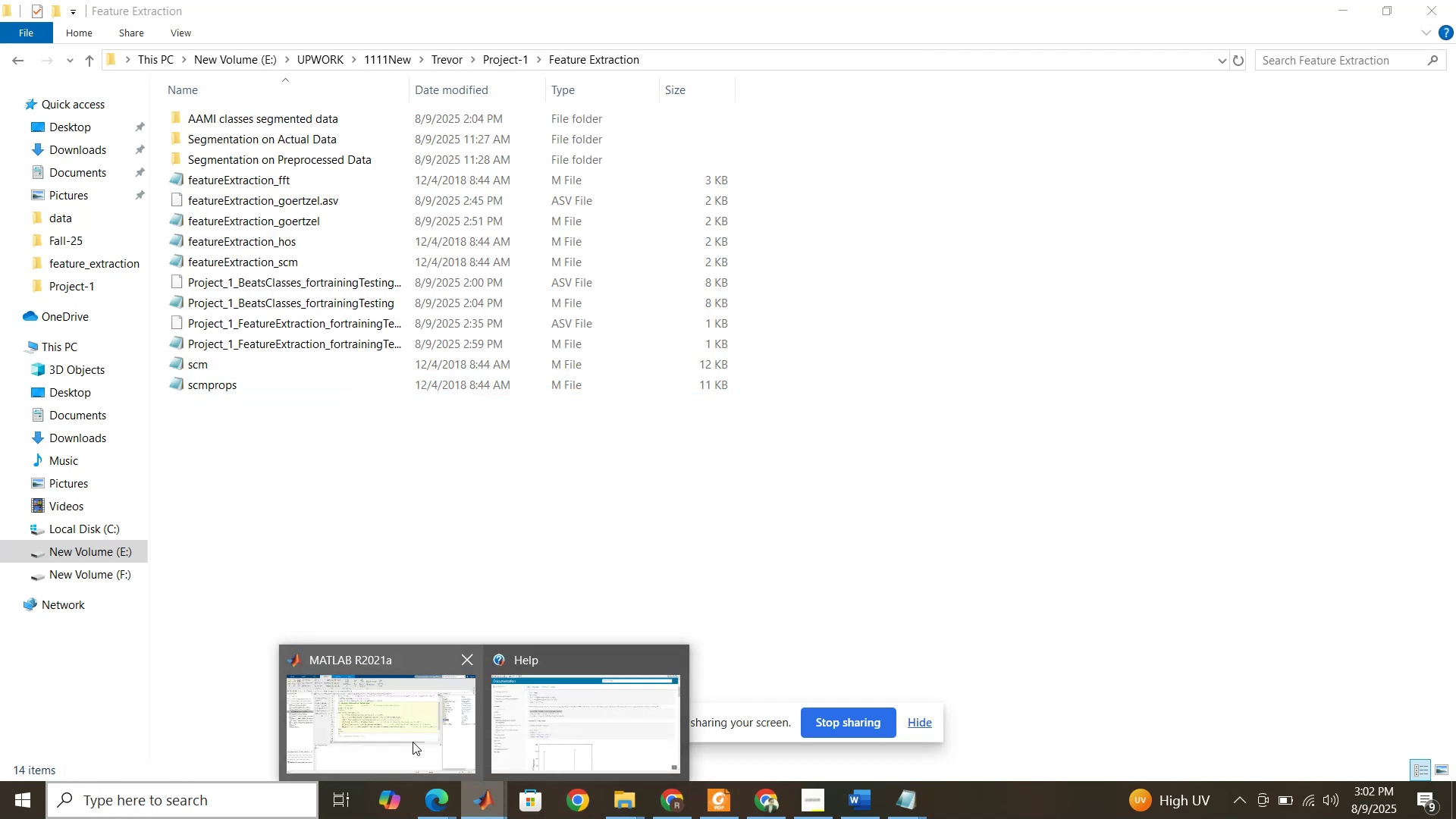 
left_click([413, 742])
 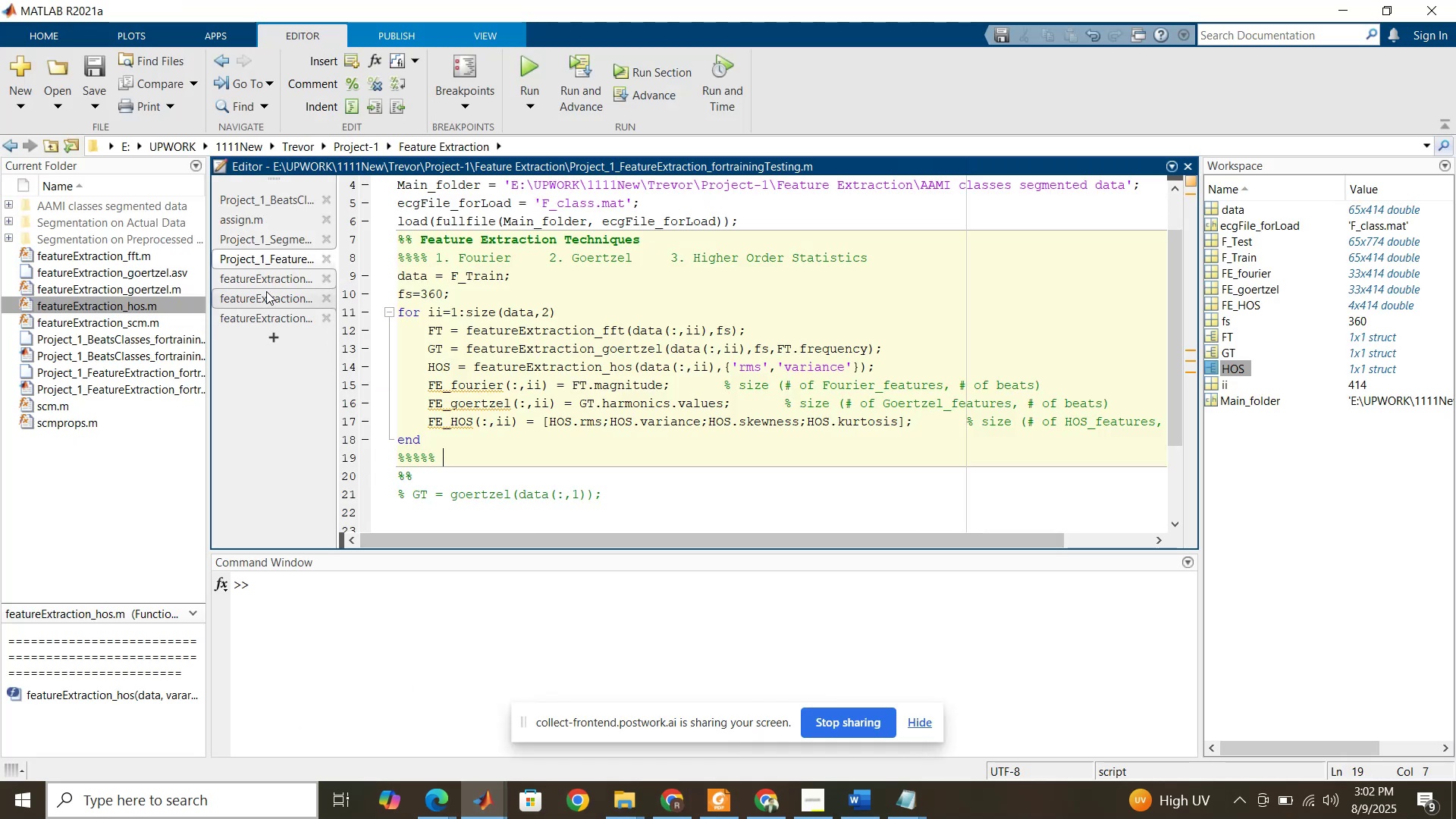 
left_click([264, 284])
 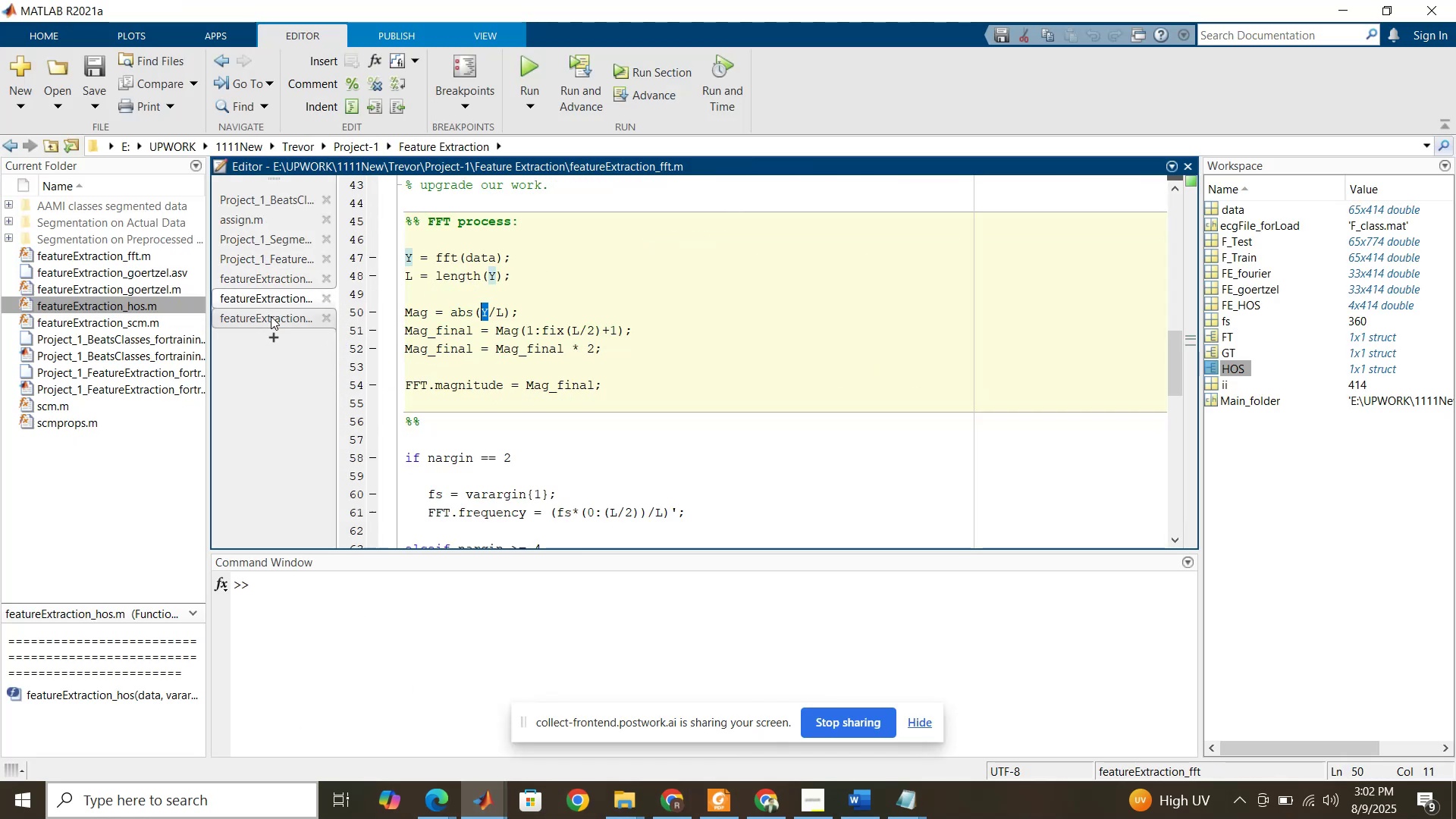 
left_click([271, 316])
 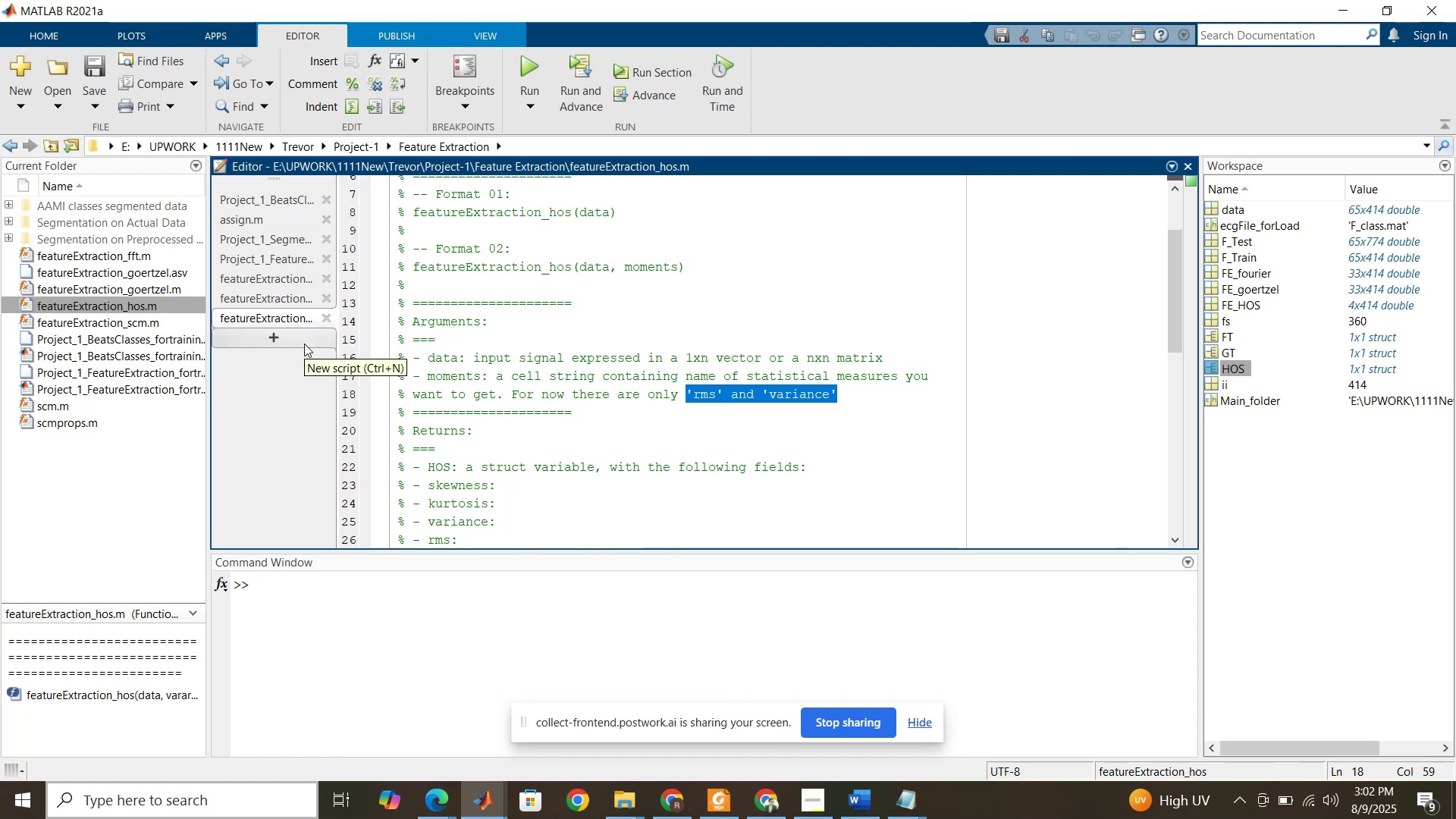 
wait(8.35)
 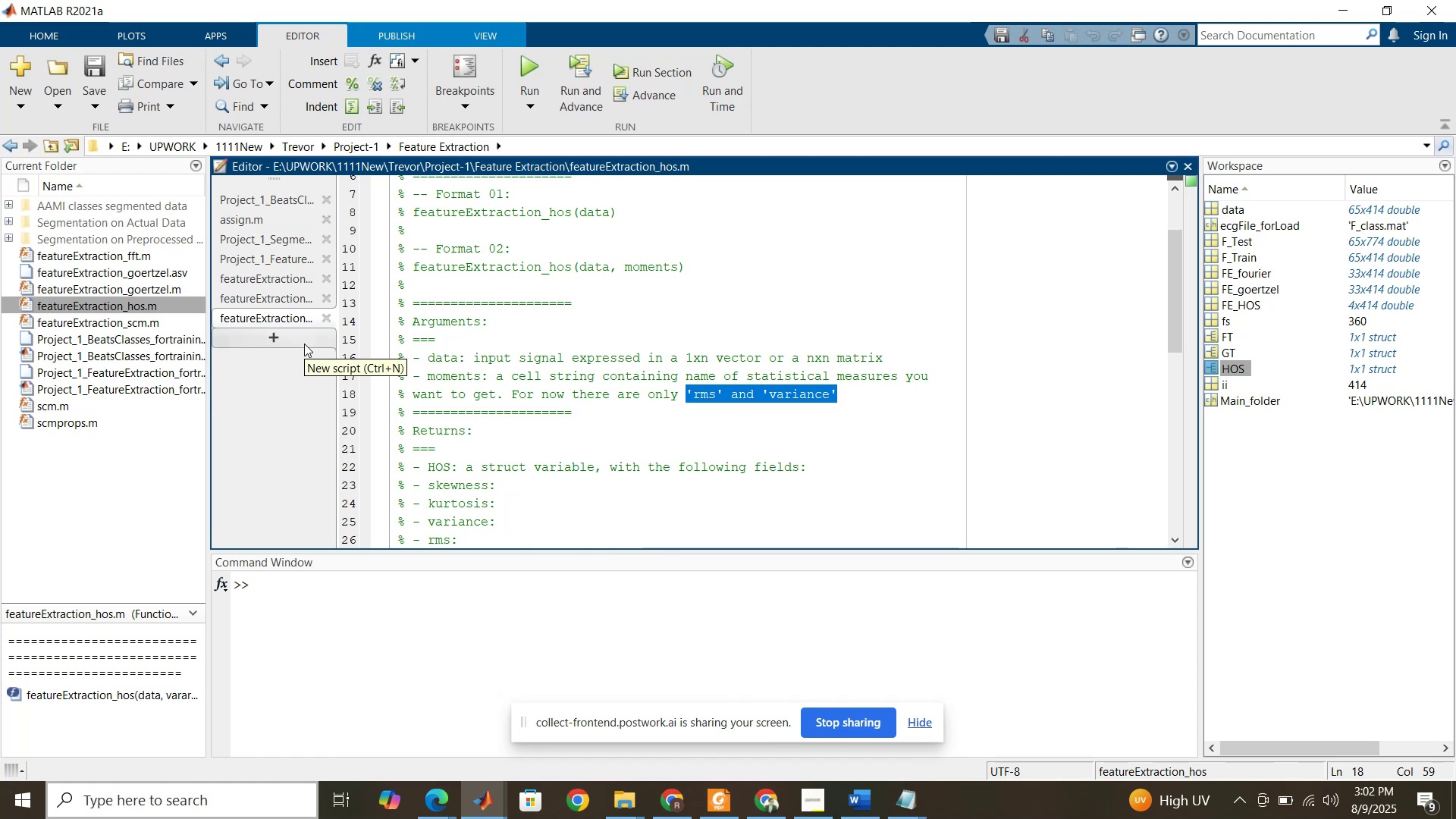 
double_click([83, 322])
 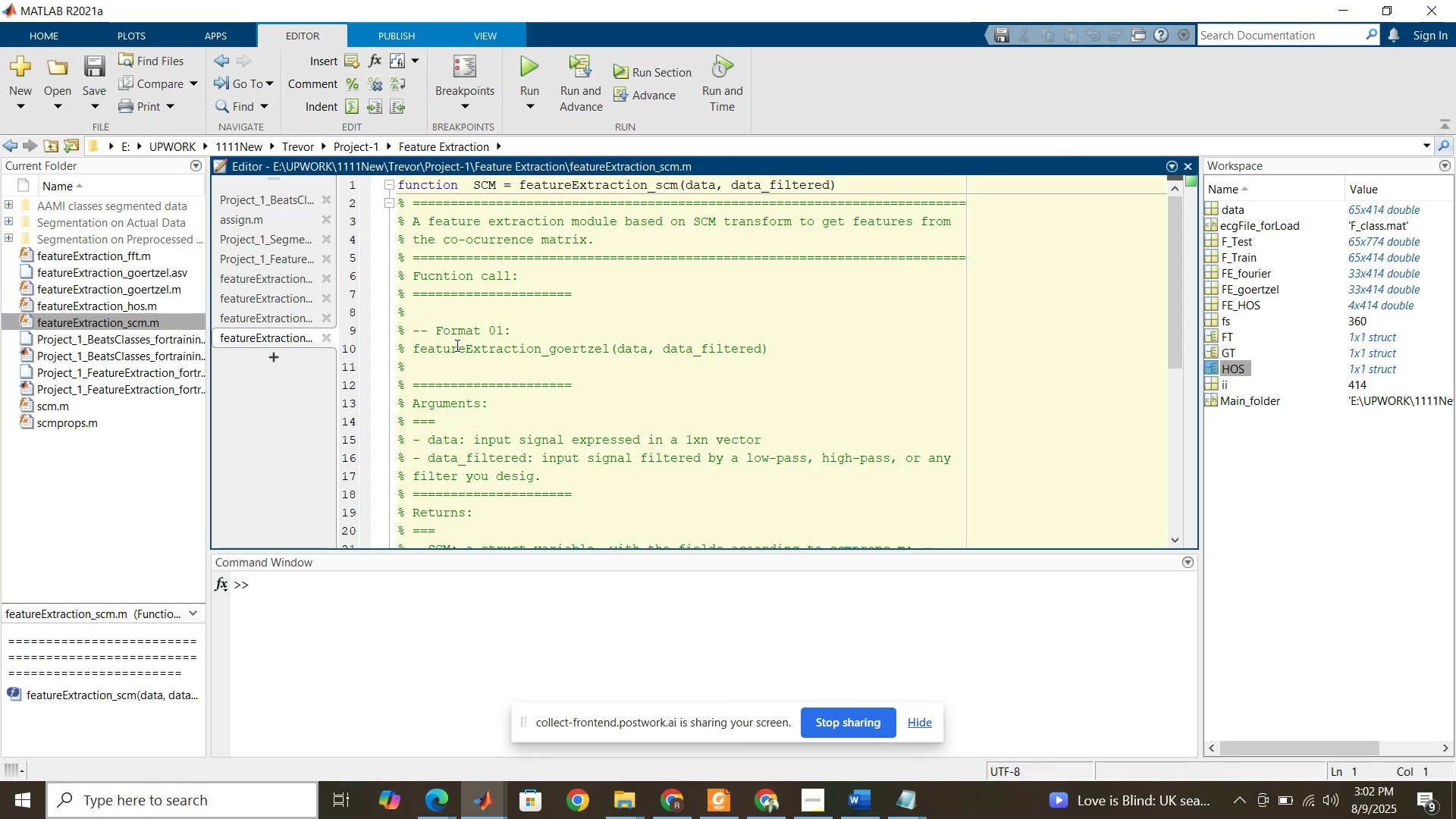 
wait(7.57)
 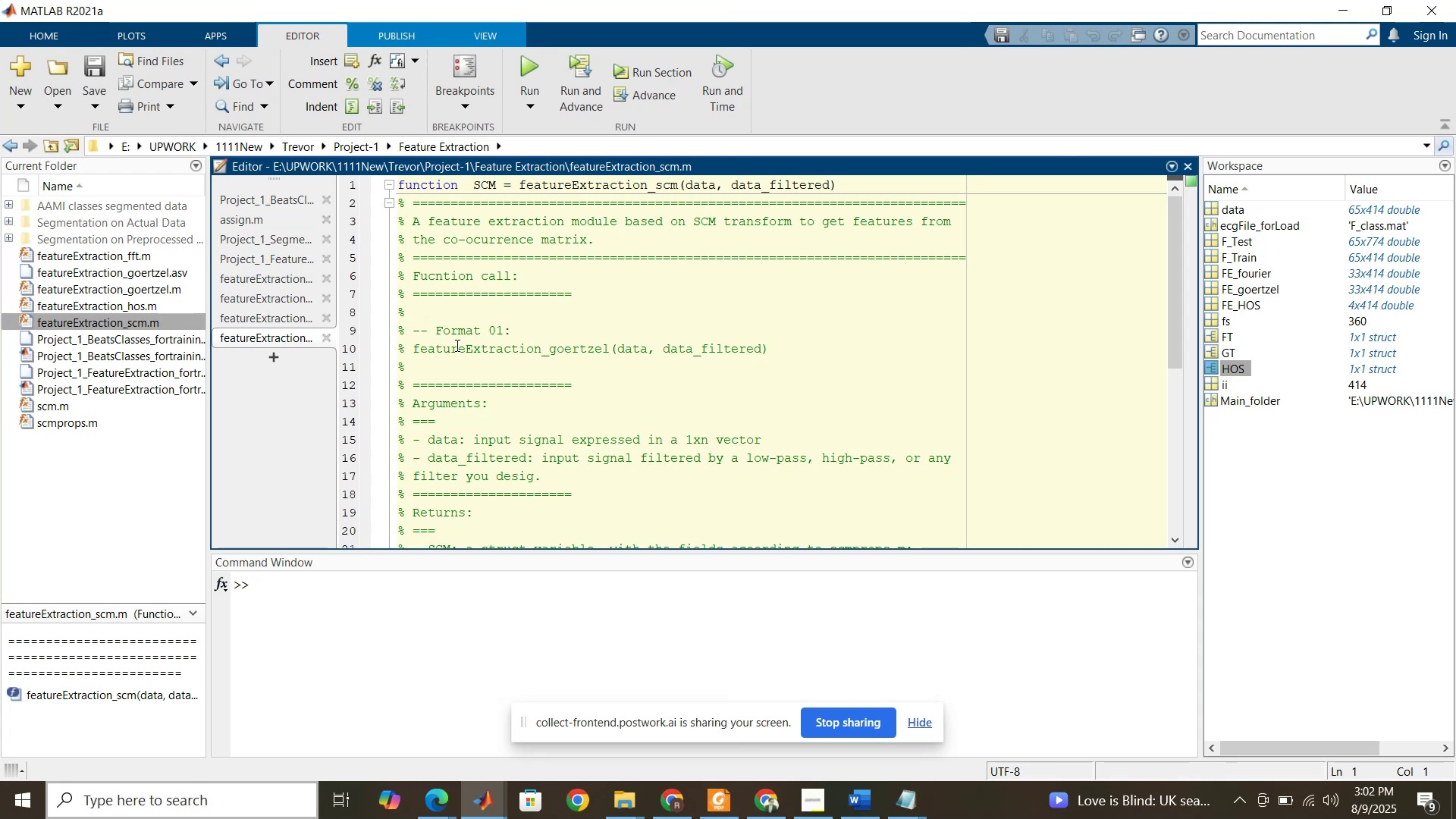 
scroll: coordinate [638, 344], scroll_direction: down, amount: 1.0
 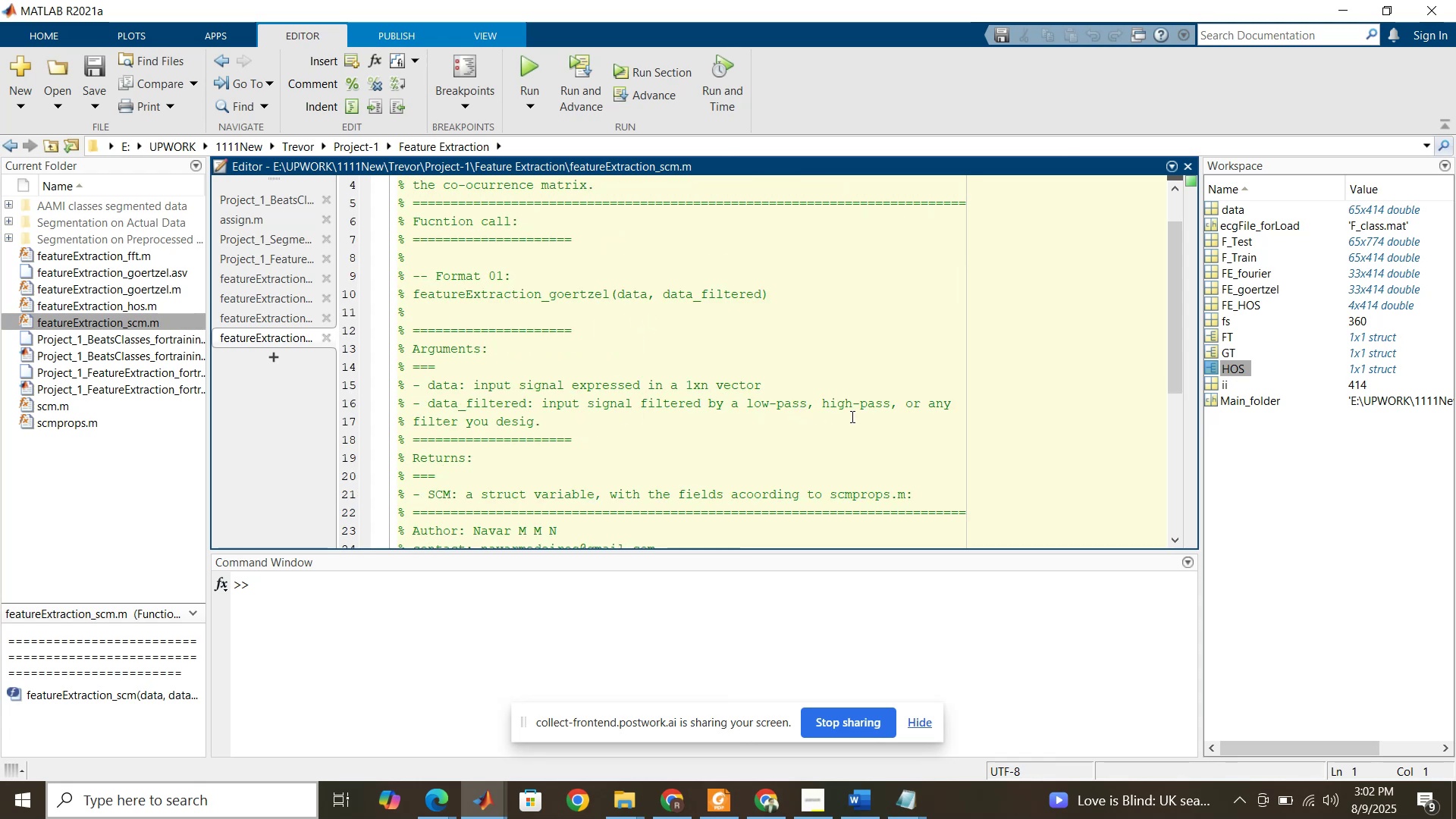 
wait(5.97)
 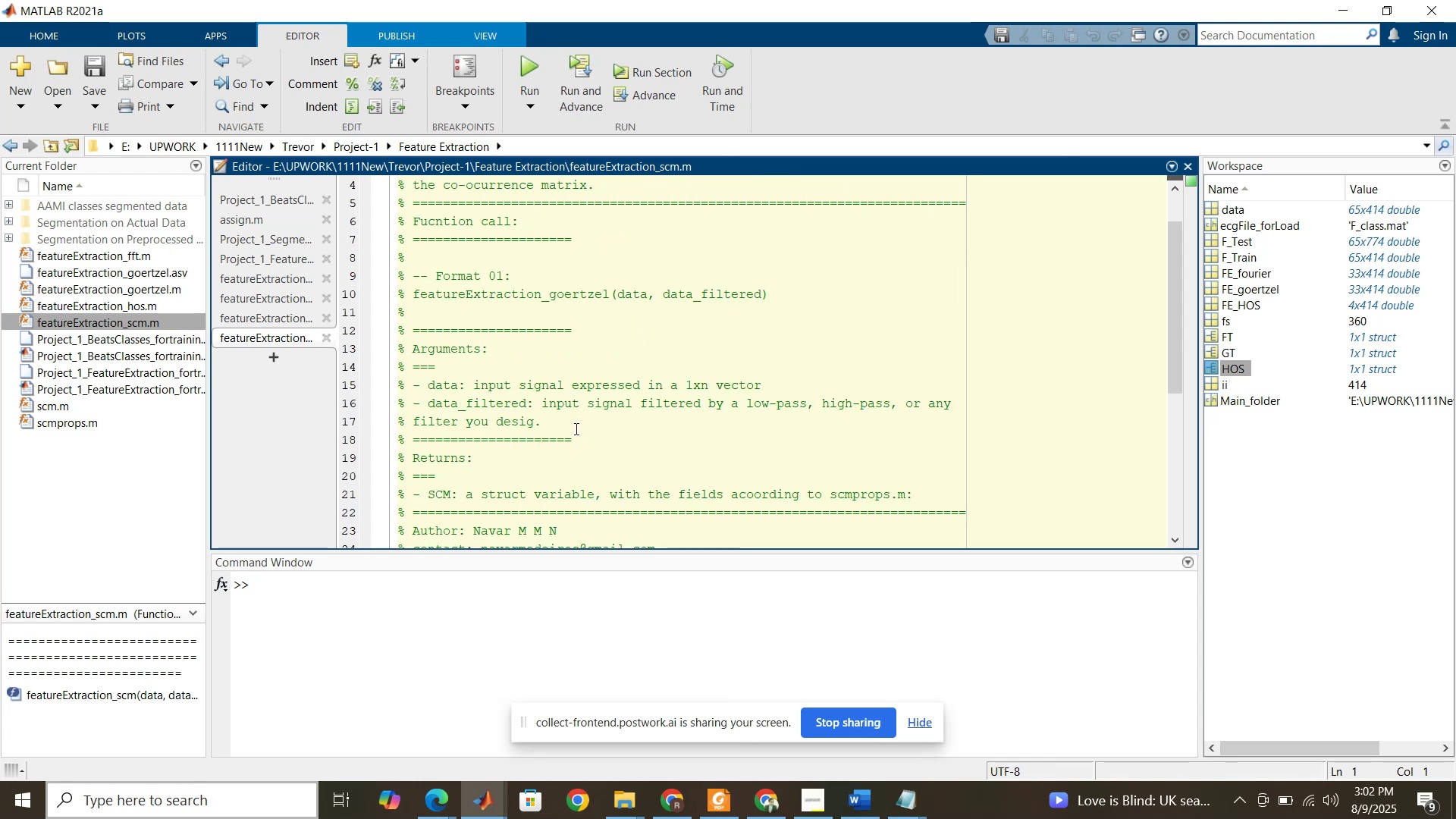 
scroll: coordinate [851, 416], scroll_direction: down, amount: 2.0
 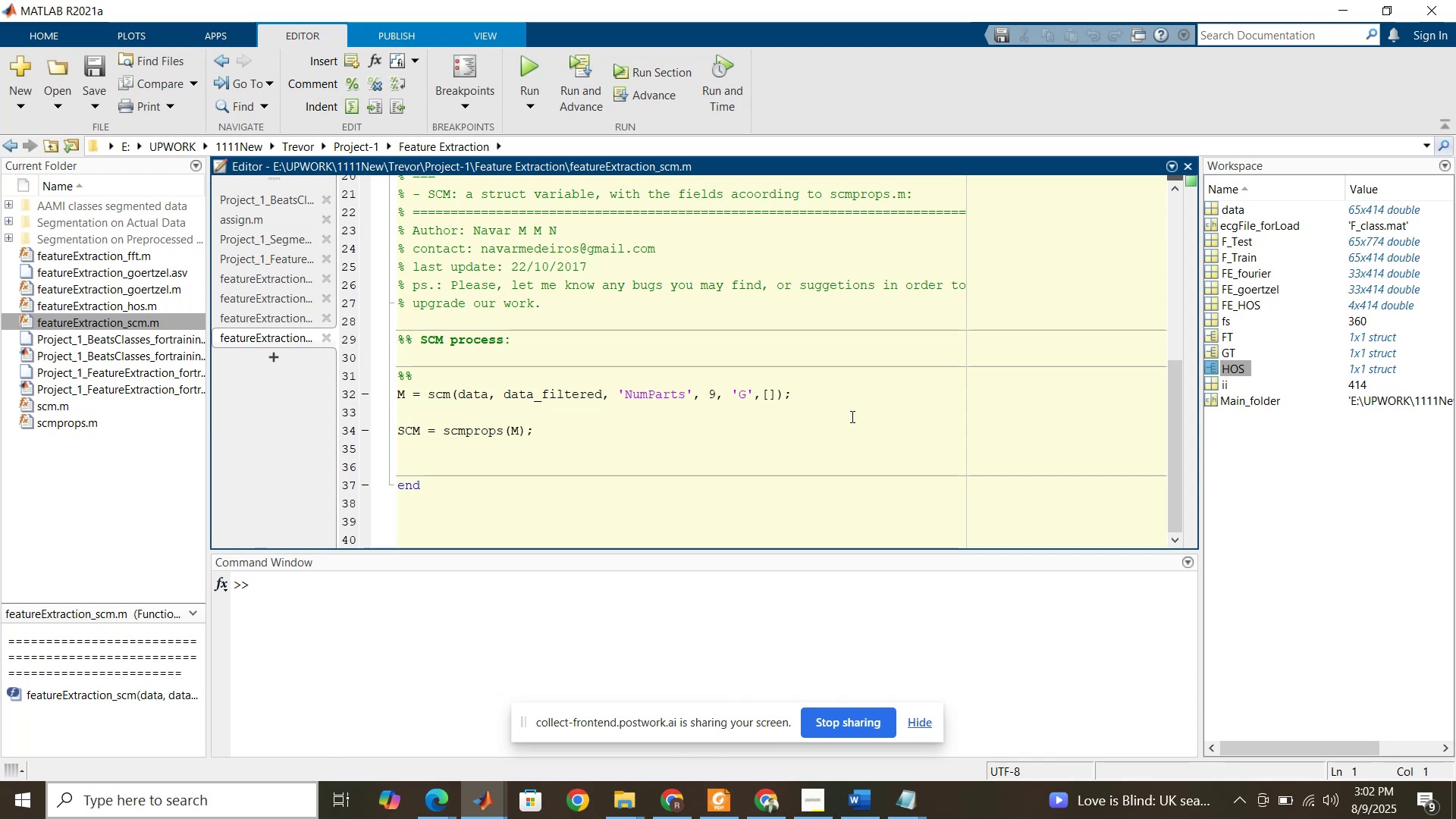 
wait(13.02)
 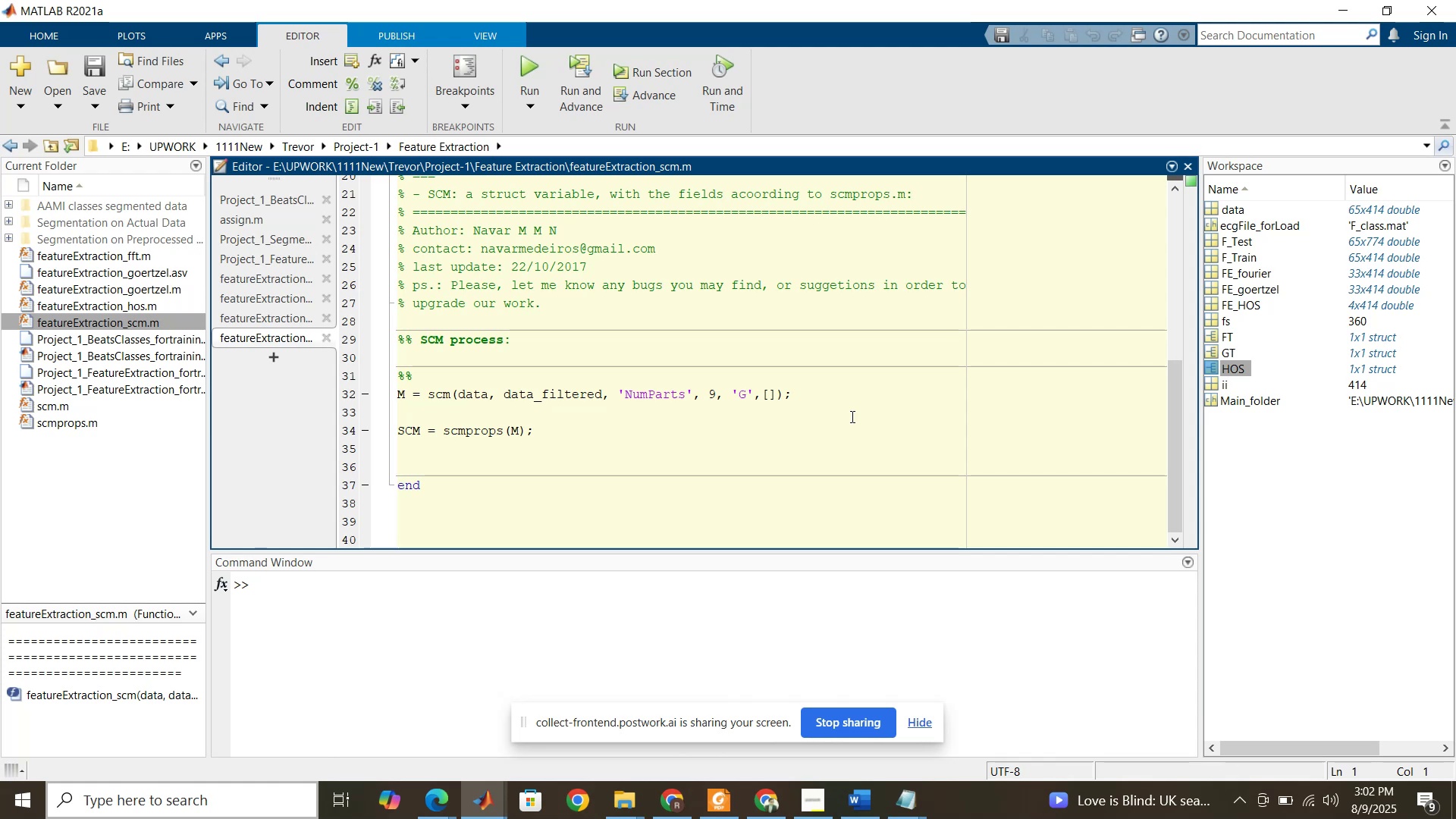 
scroll: coordinate [689, 416], scroll_direction: down, amount: 3.0
 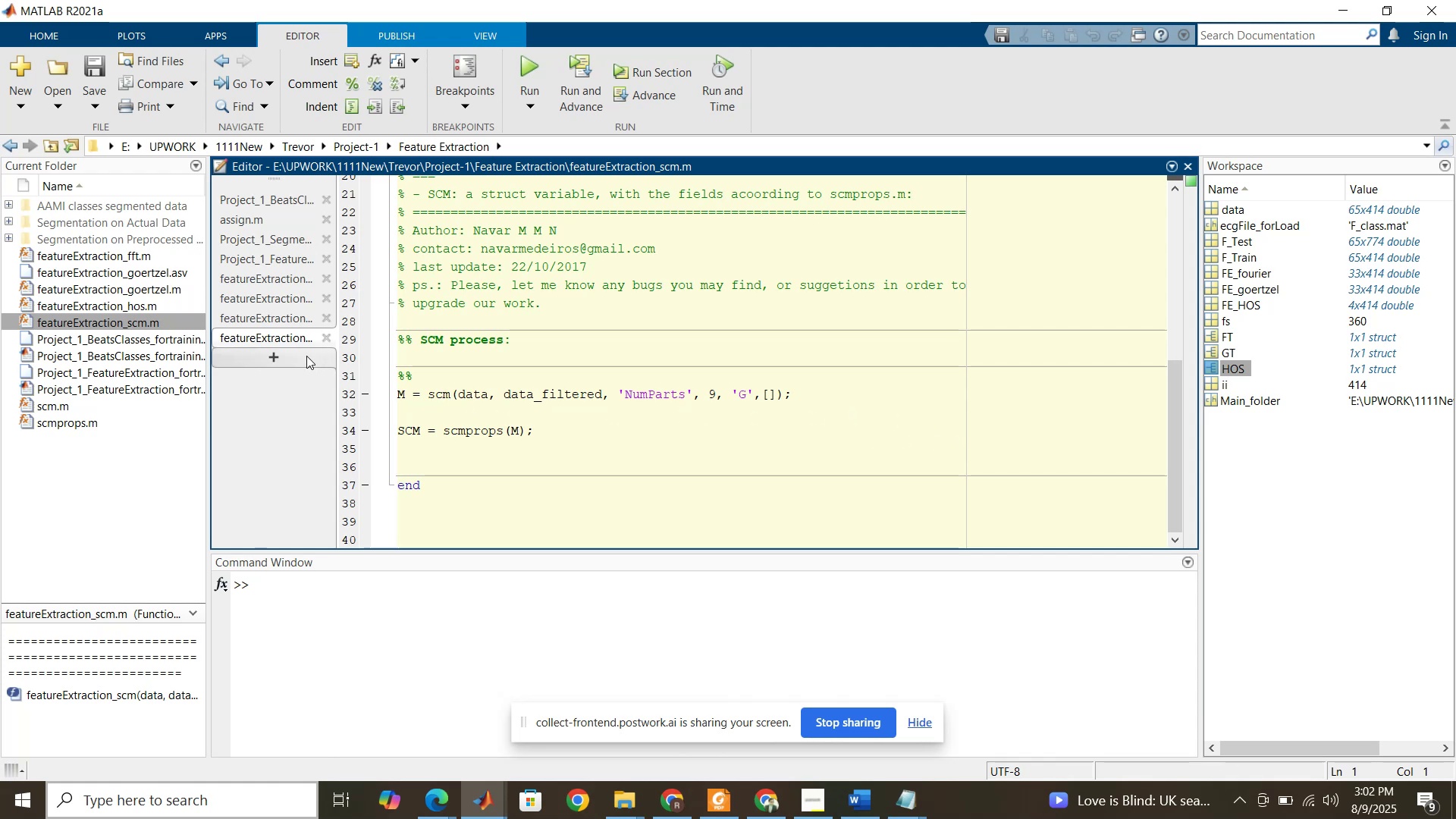 
scroll: coordinate [475, 361], scroll_direction: up, amount: 9.0
 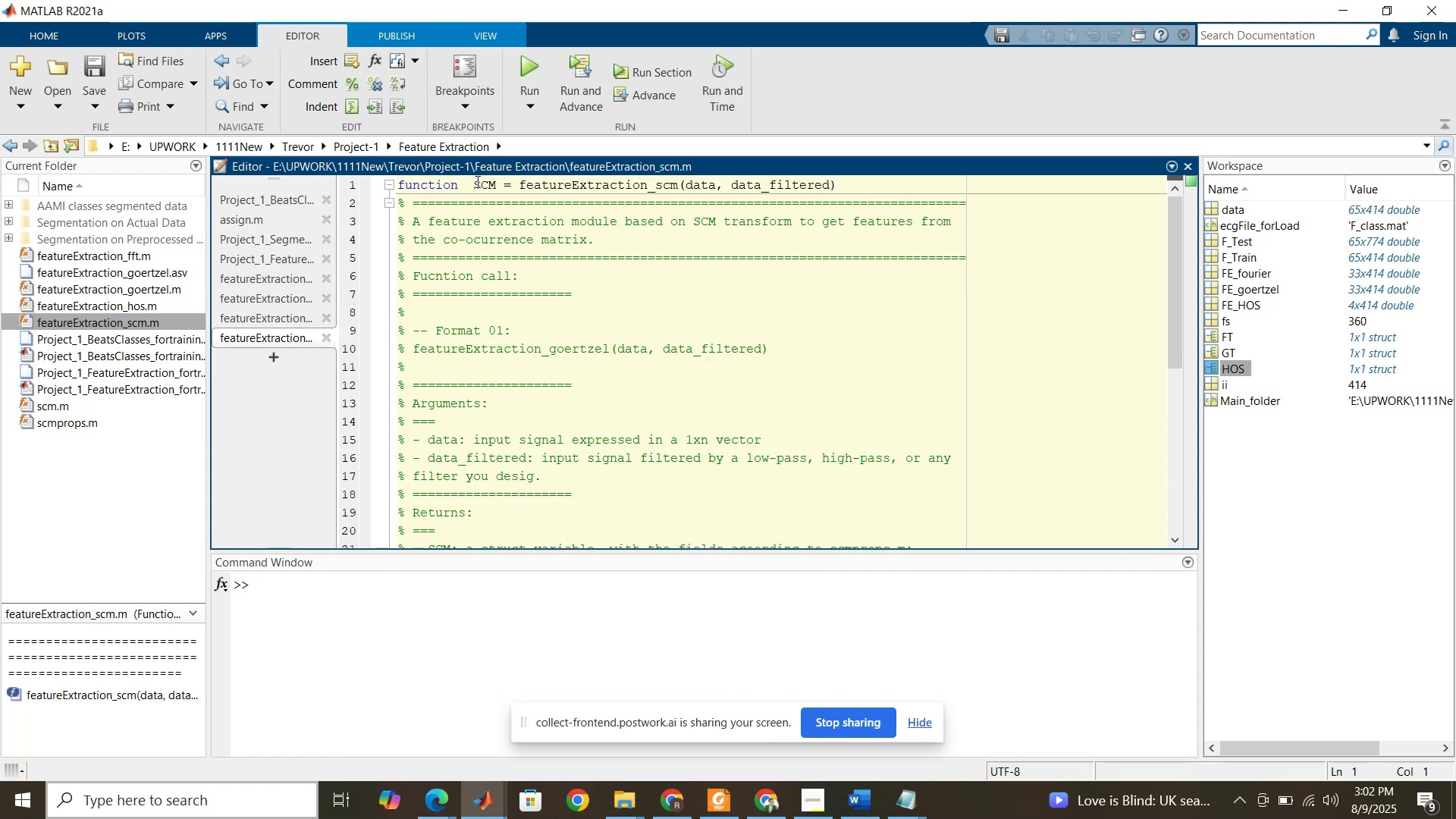 
left_click_drag(start_coordinate=[473, 181], to_coordinate=[839, 187])
 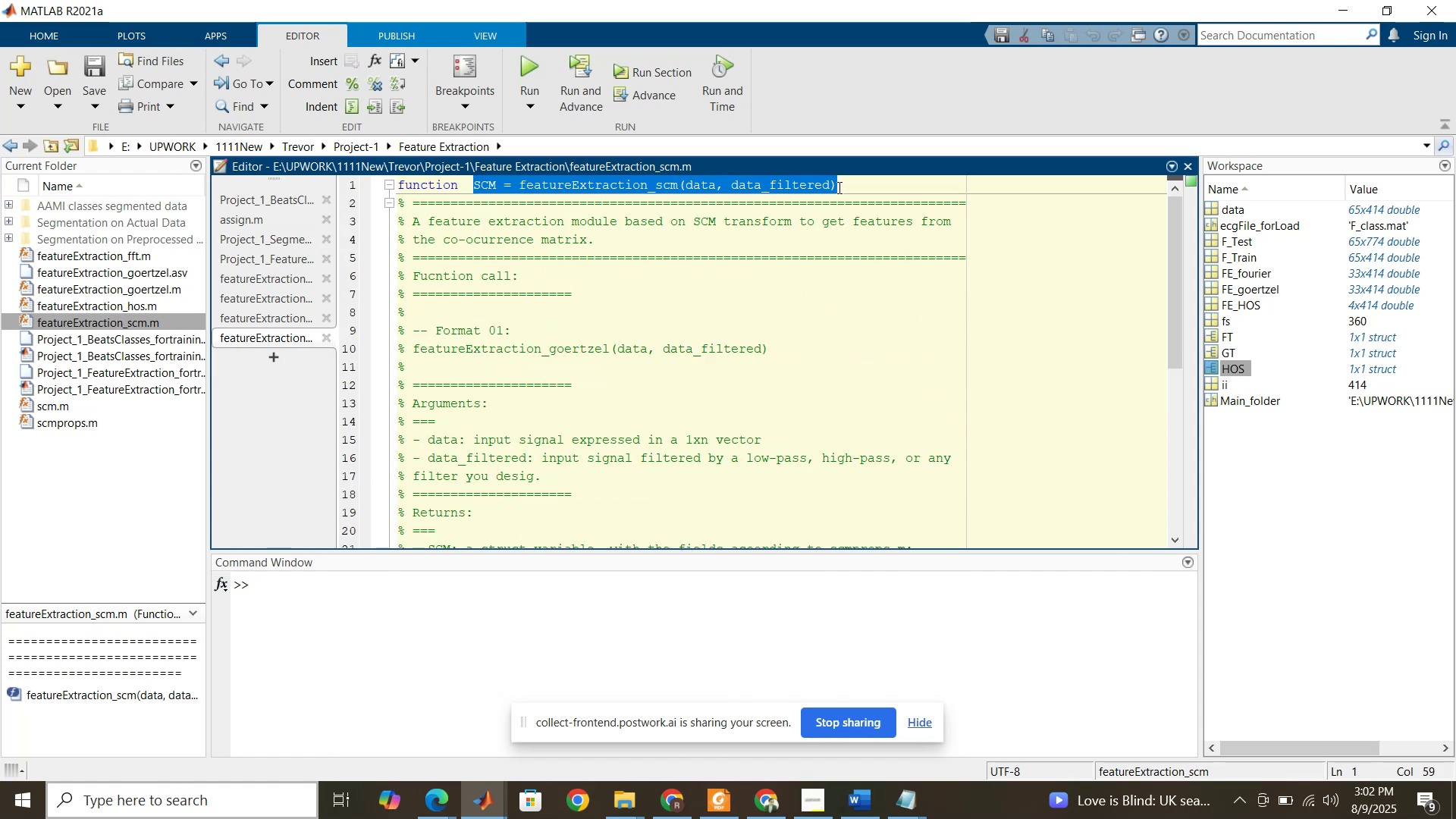 
hold_key(key=ControlLeft, duration=0.56)
 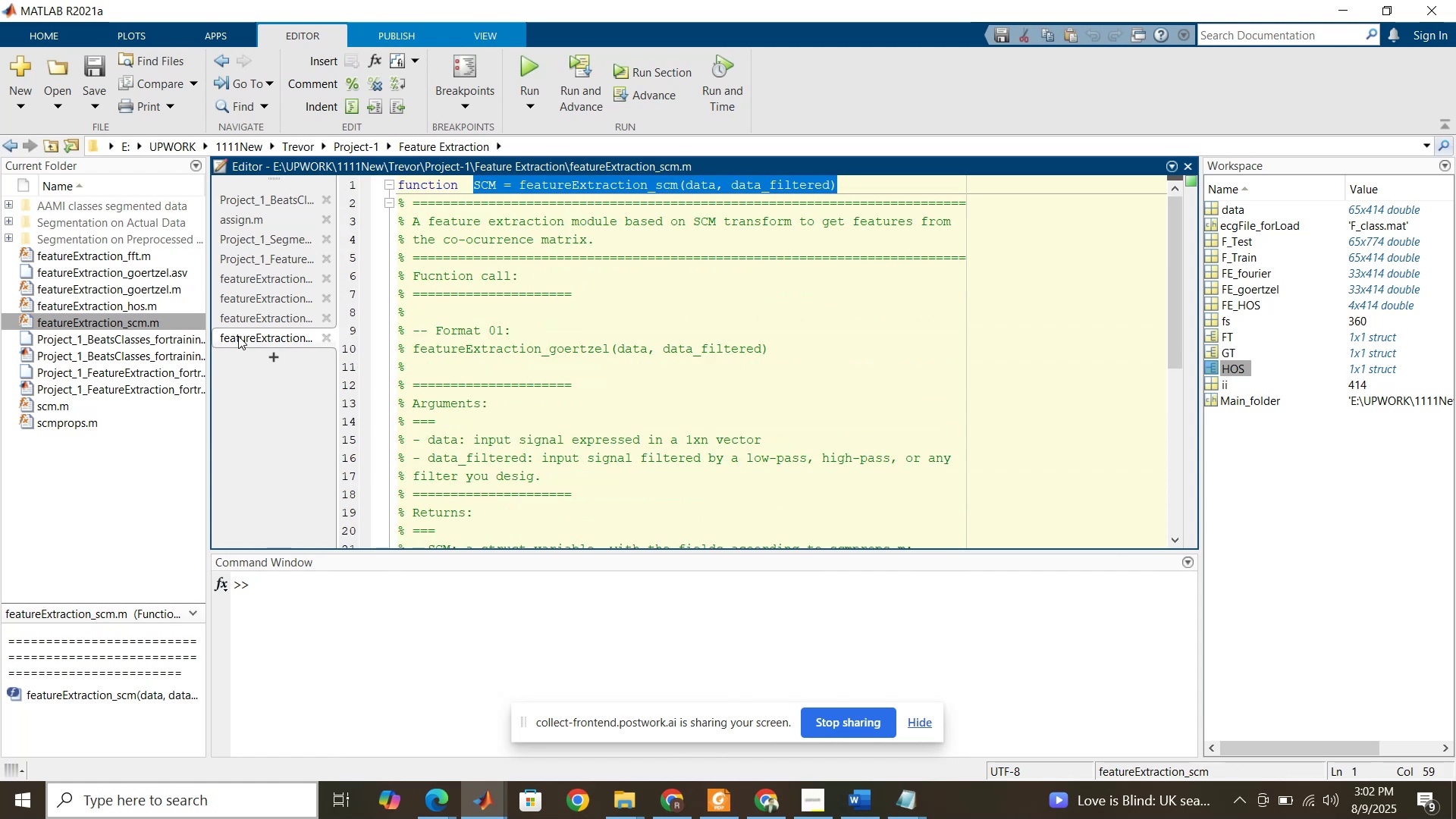 
hold_key(key=C, duration=0.31)
 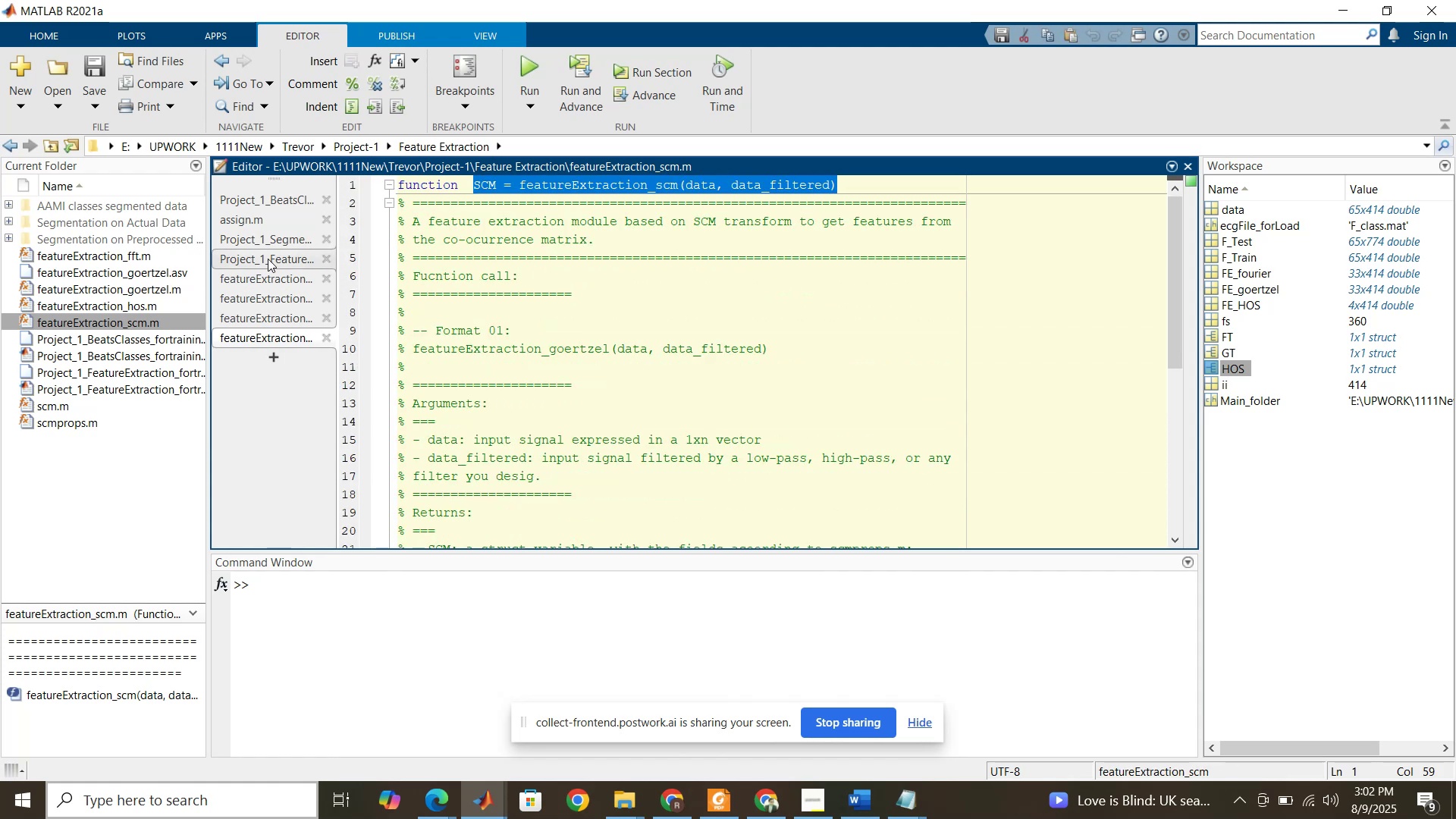 
left_click([268, 259])
 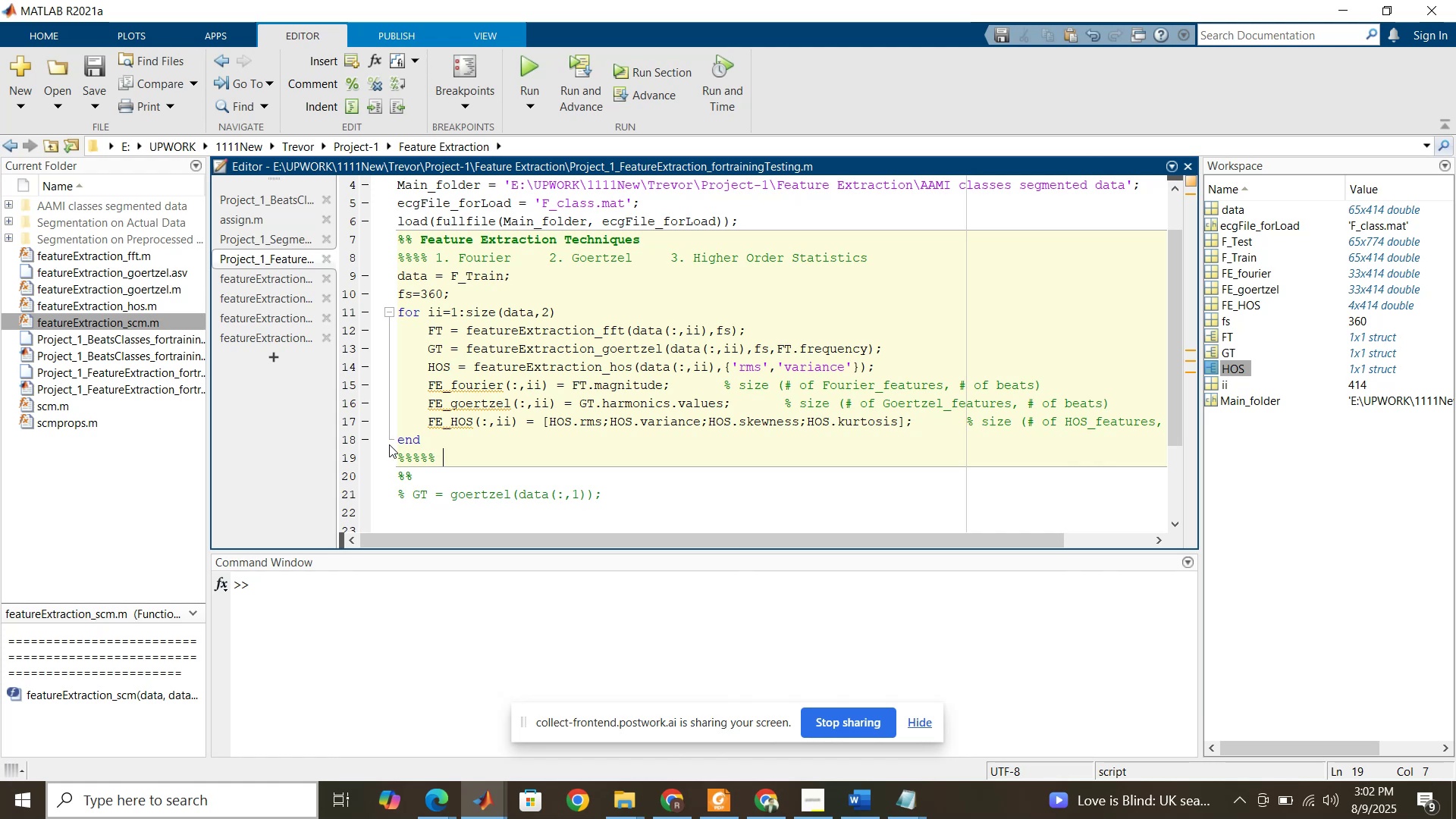 
left_click([397, 439])
 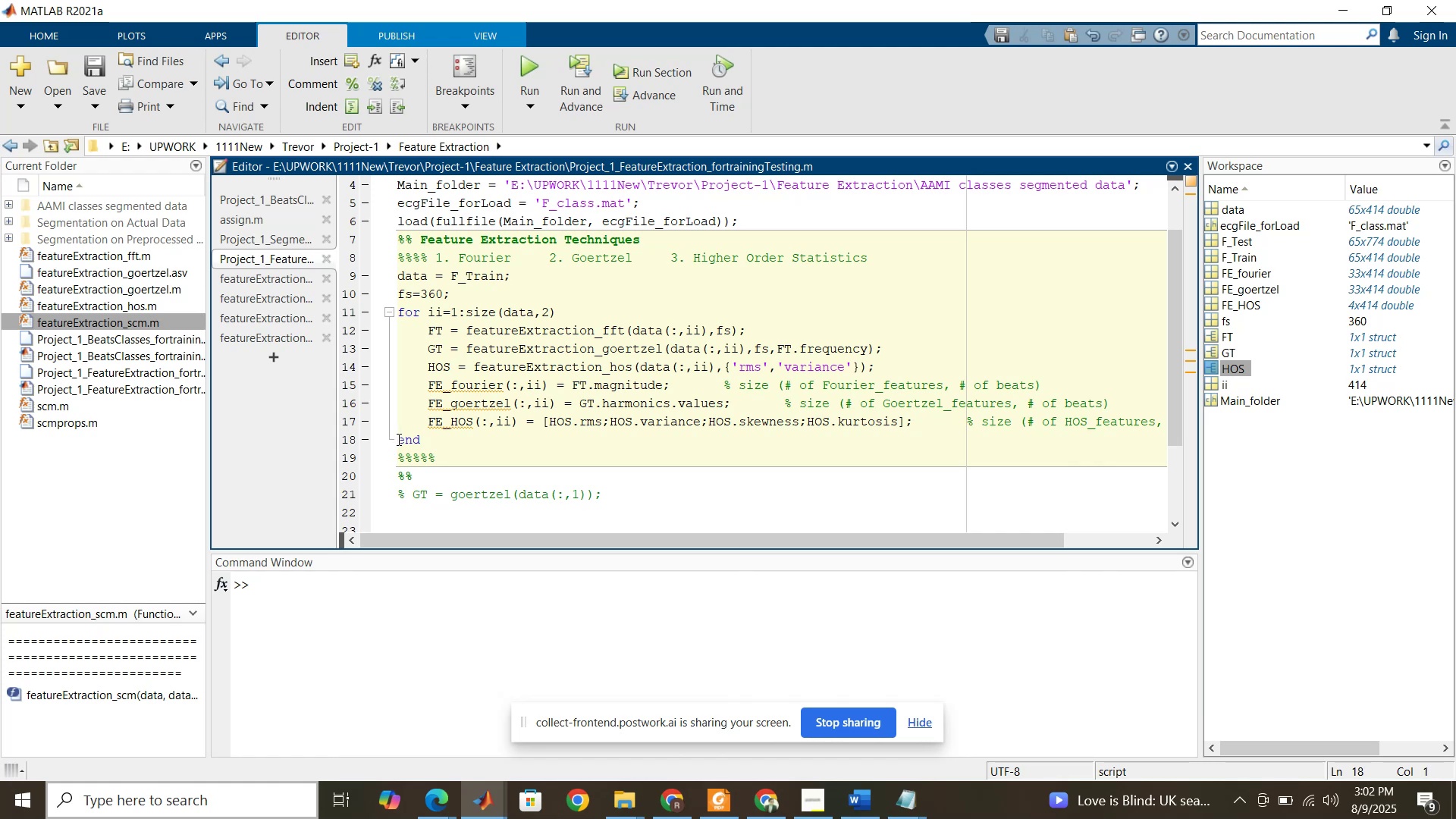 
key(Enter)
 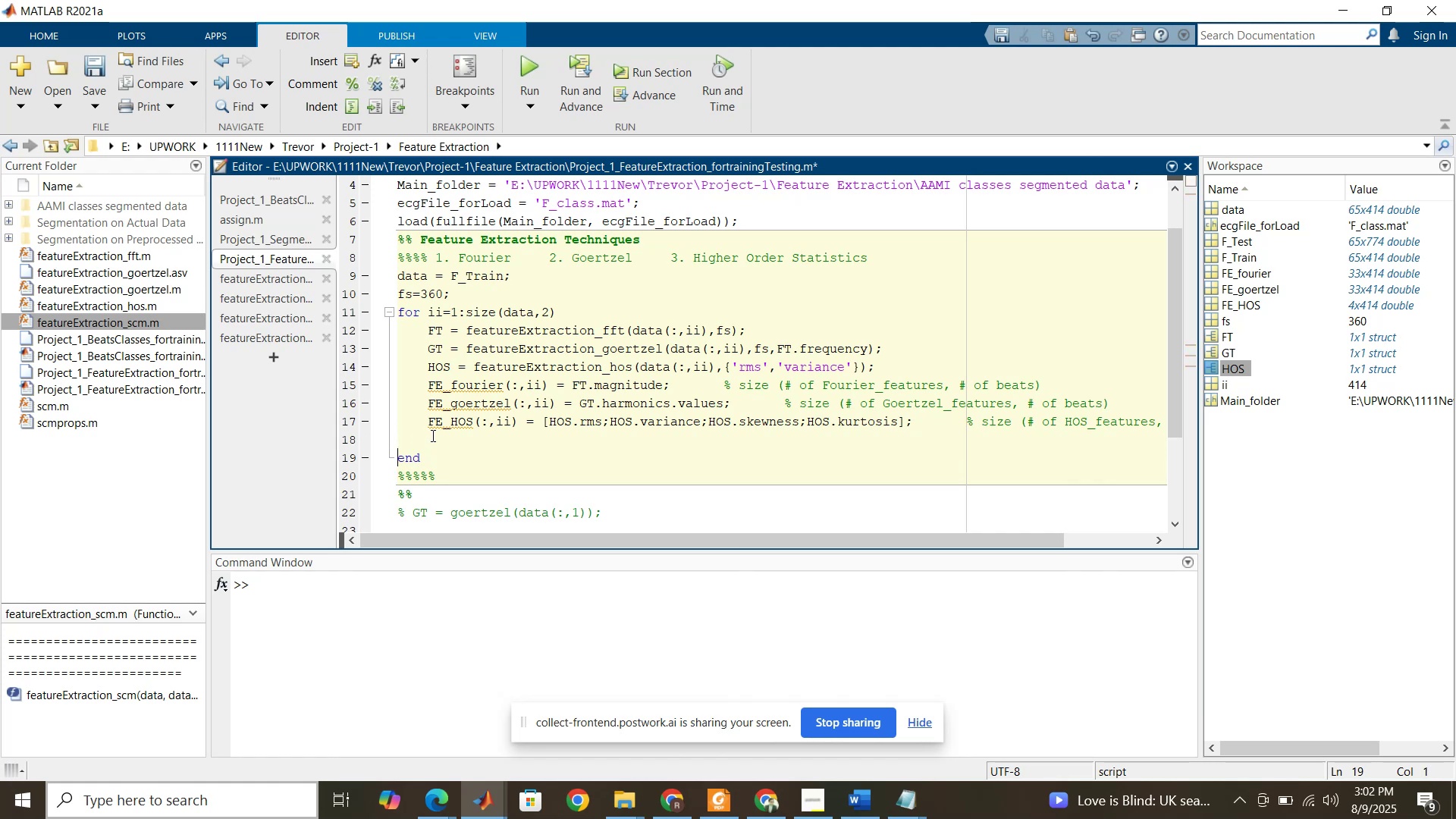 
left_click([431, 435])
 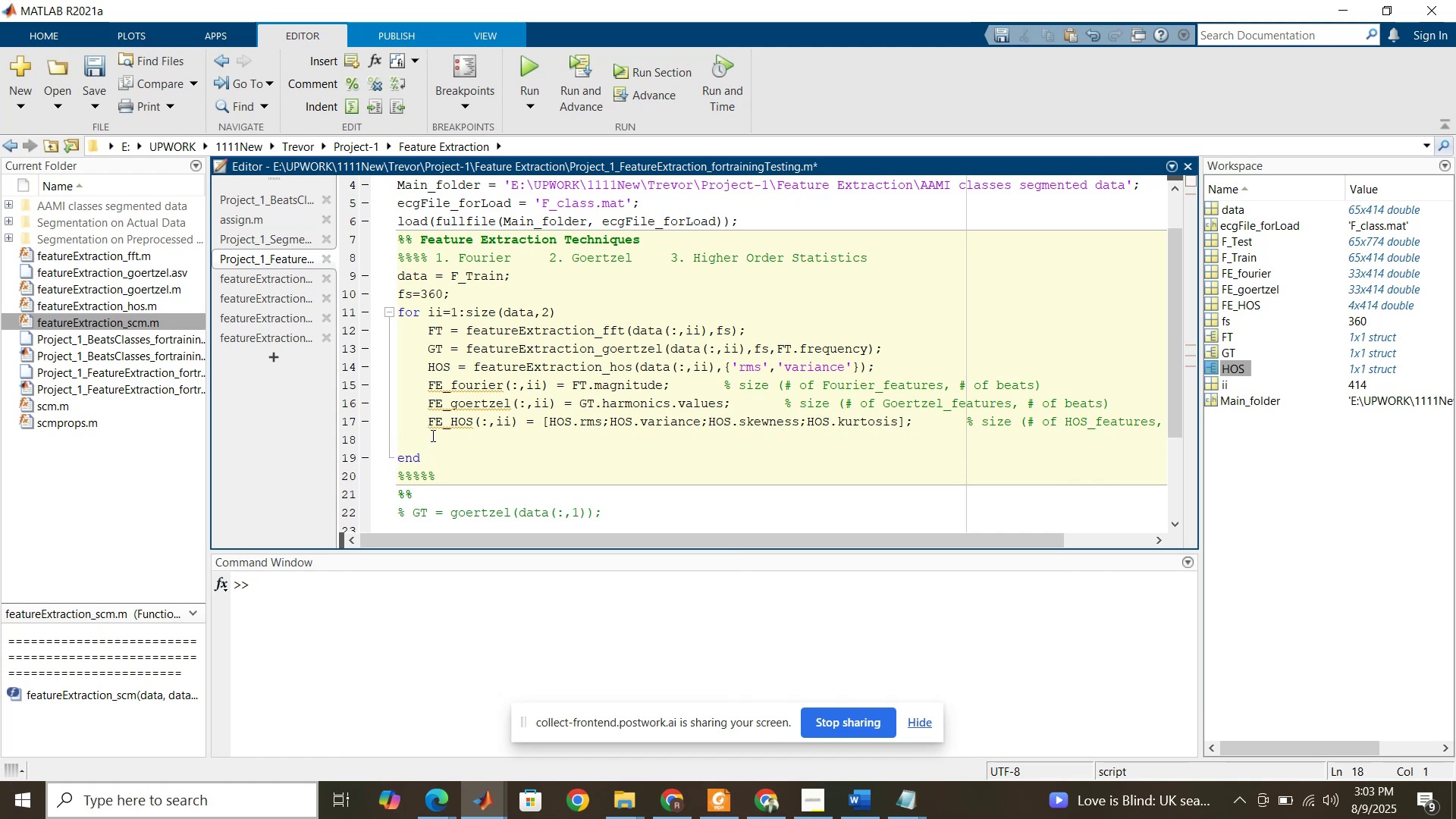 
key(Control+V)
 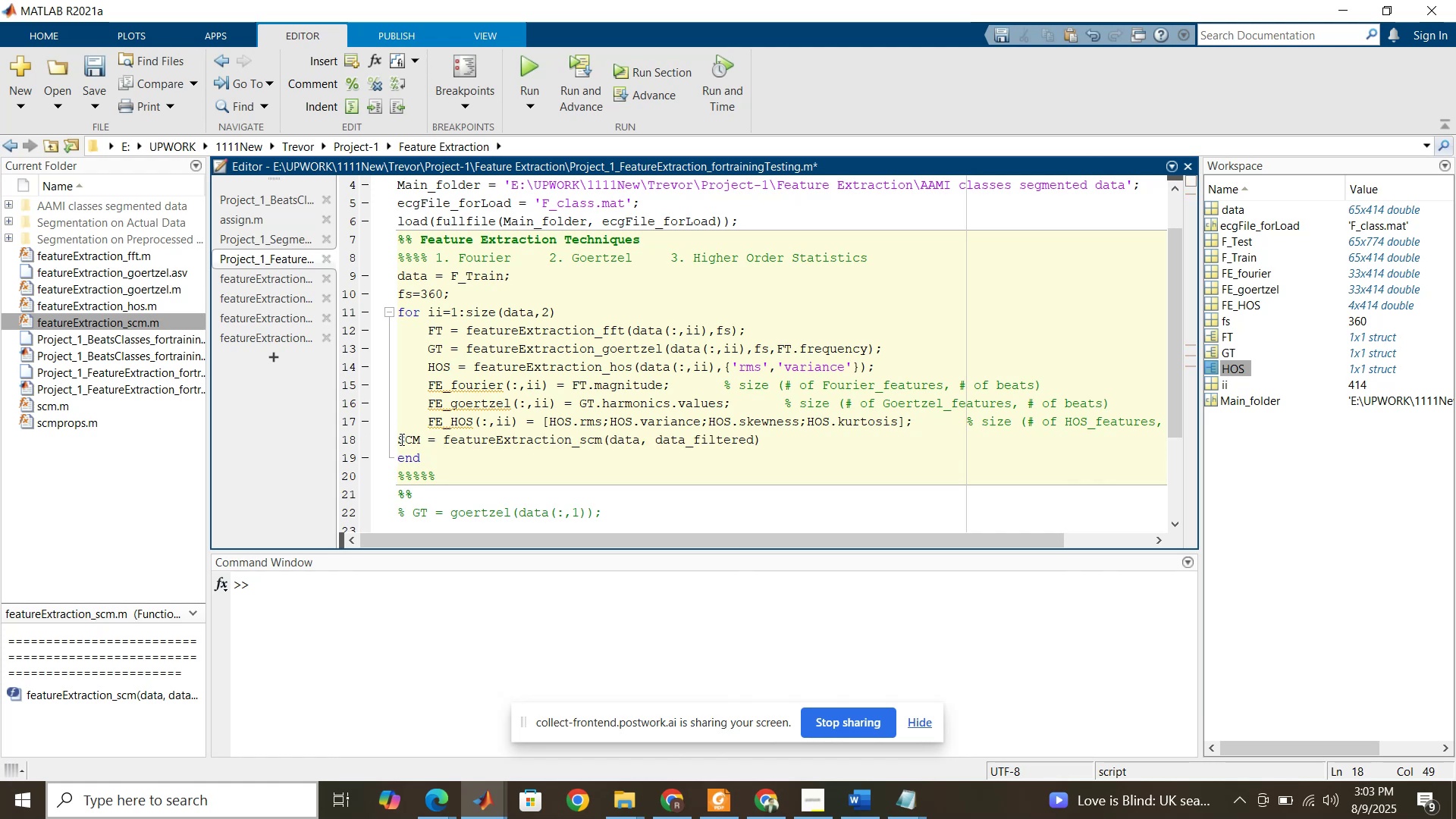 
left_click([400, 439])
 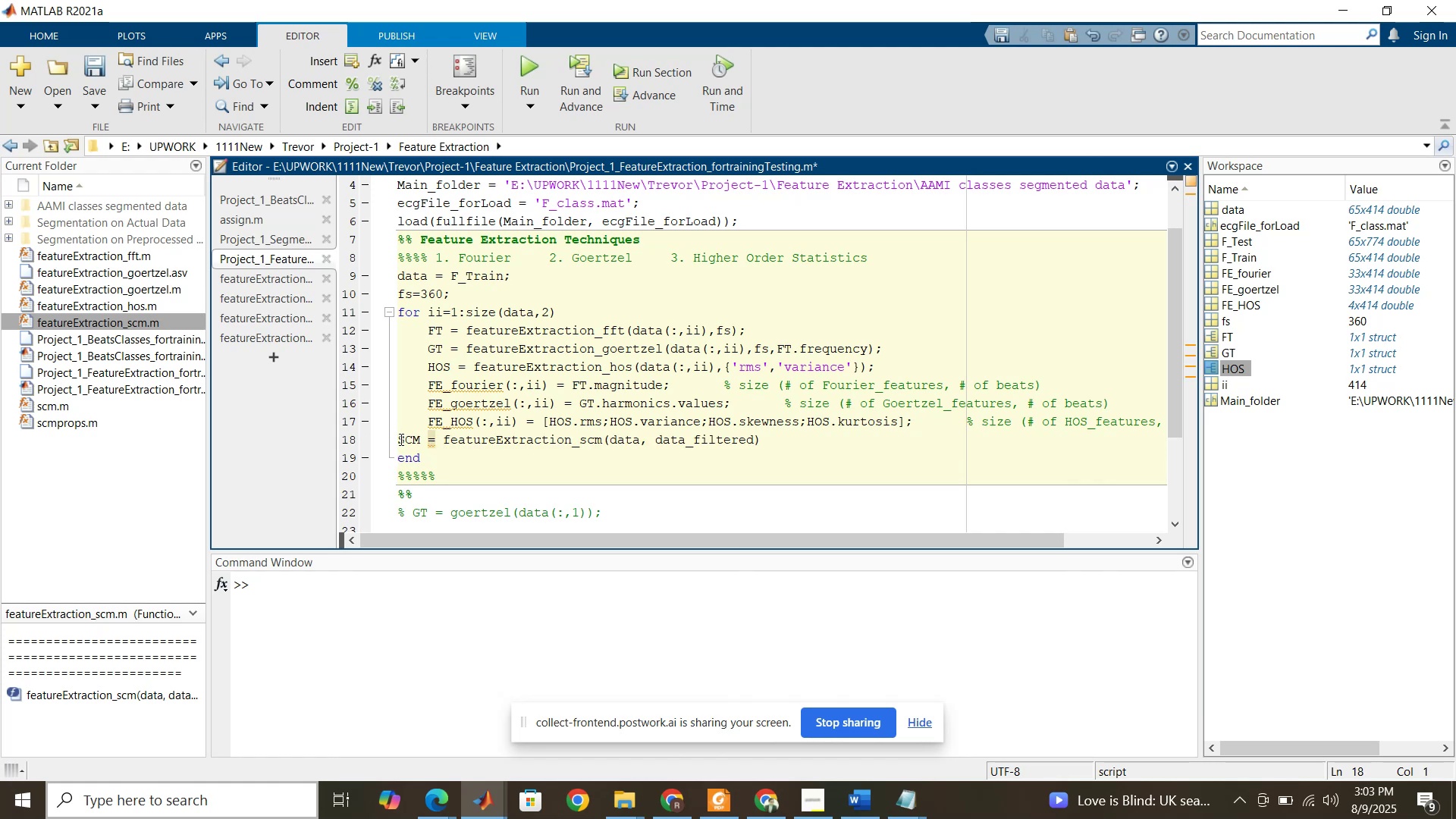 
key(Tab)
 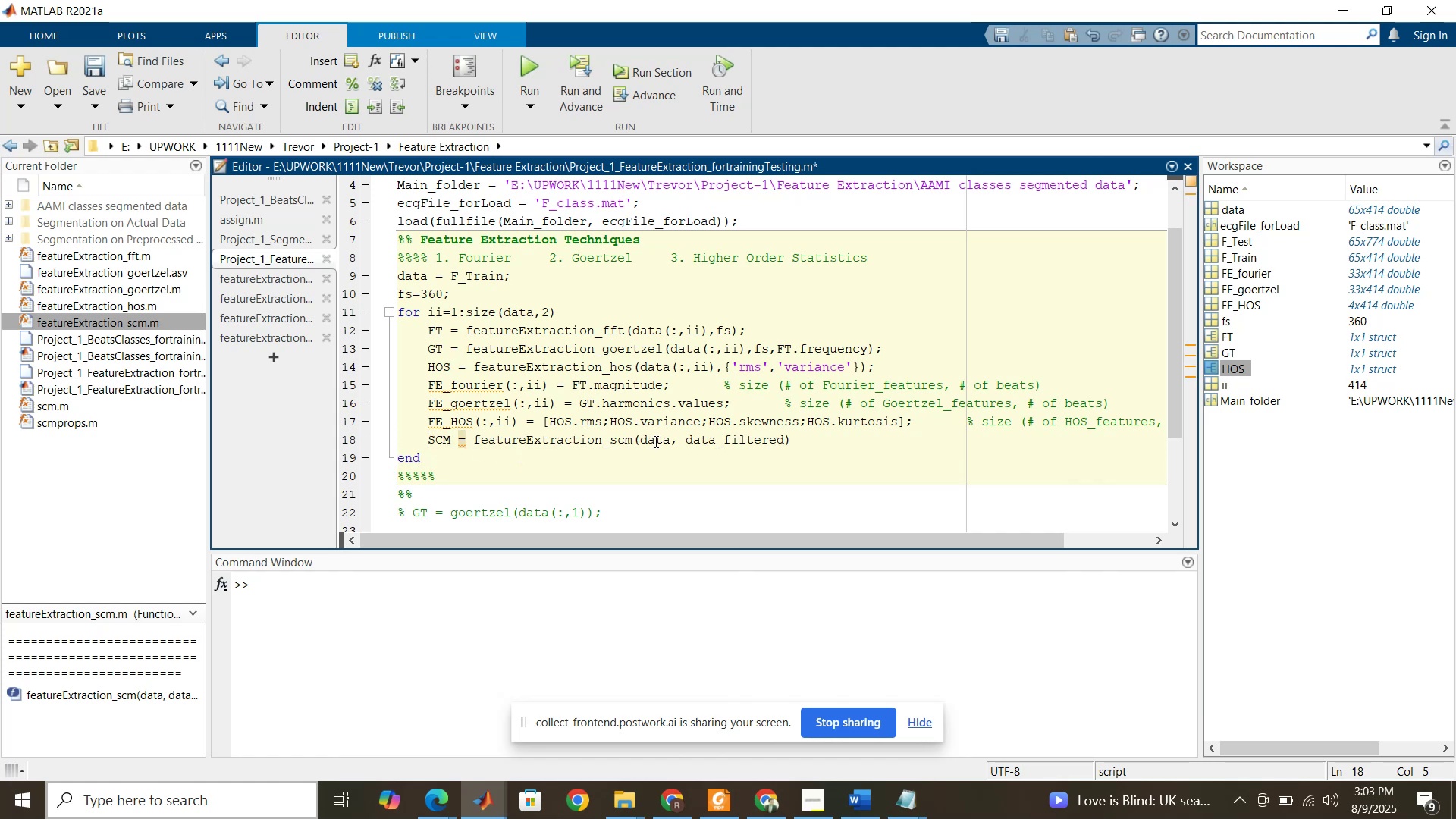 
left_click_drag(start_coordinate=[715, 364], to_coordinate=[642, 366])
 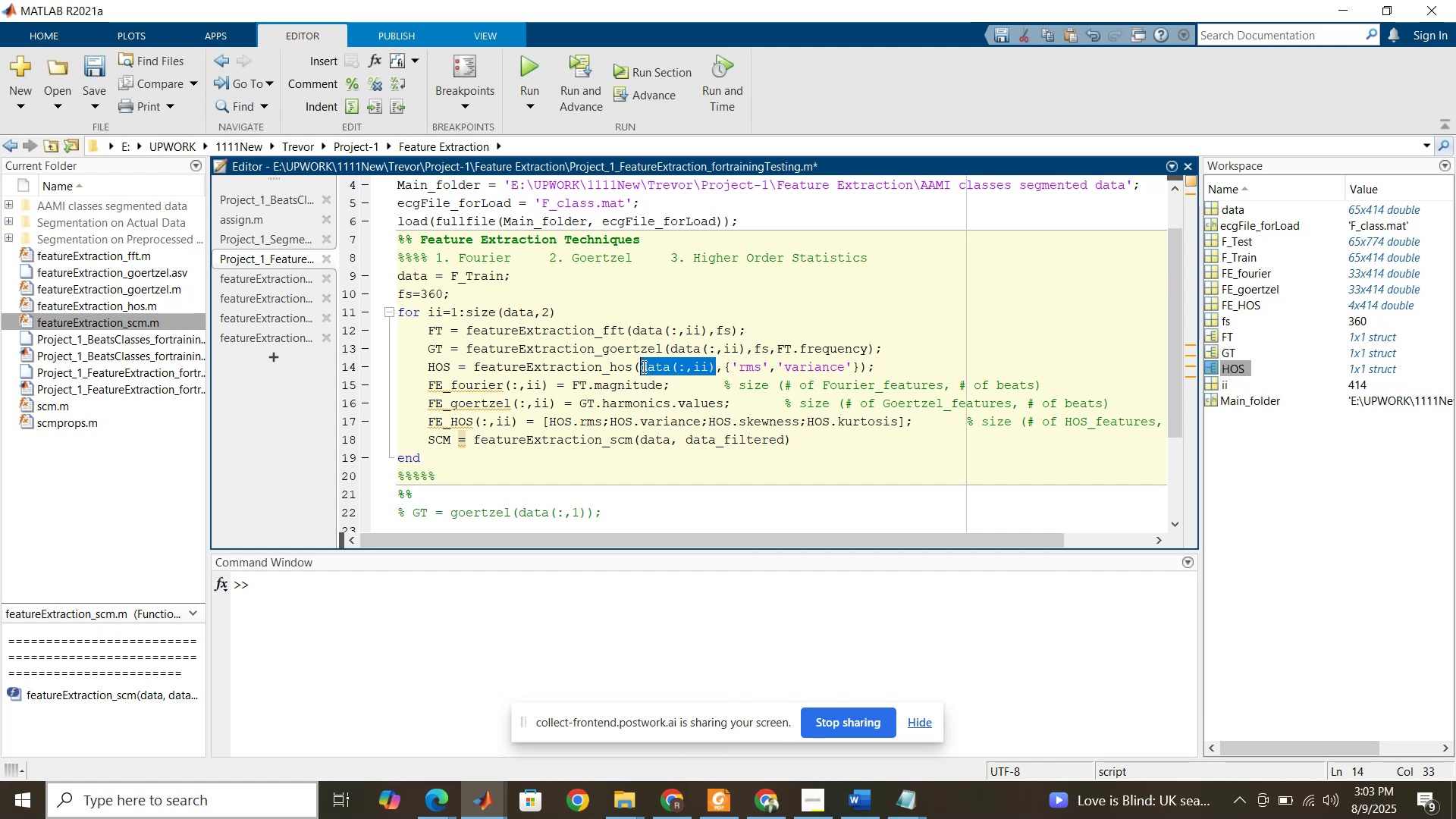 
key(Control+C)
 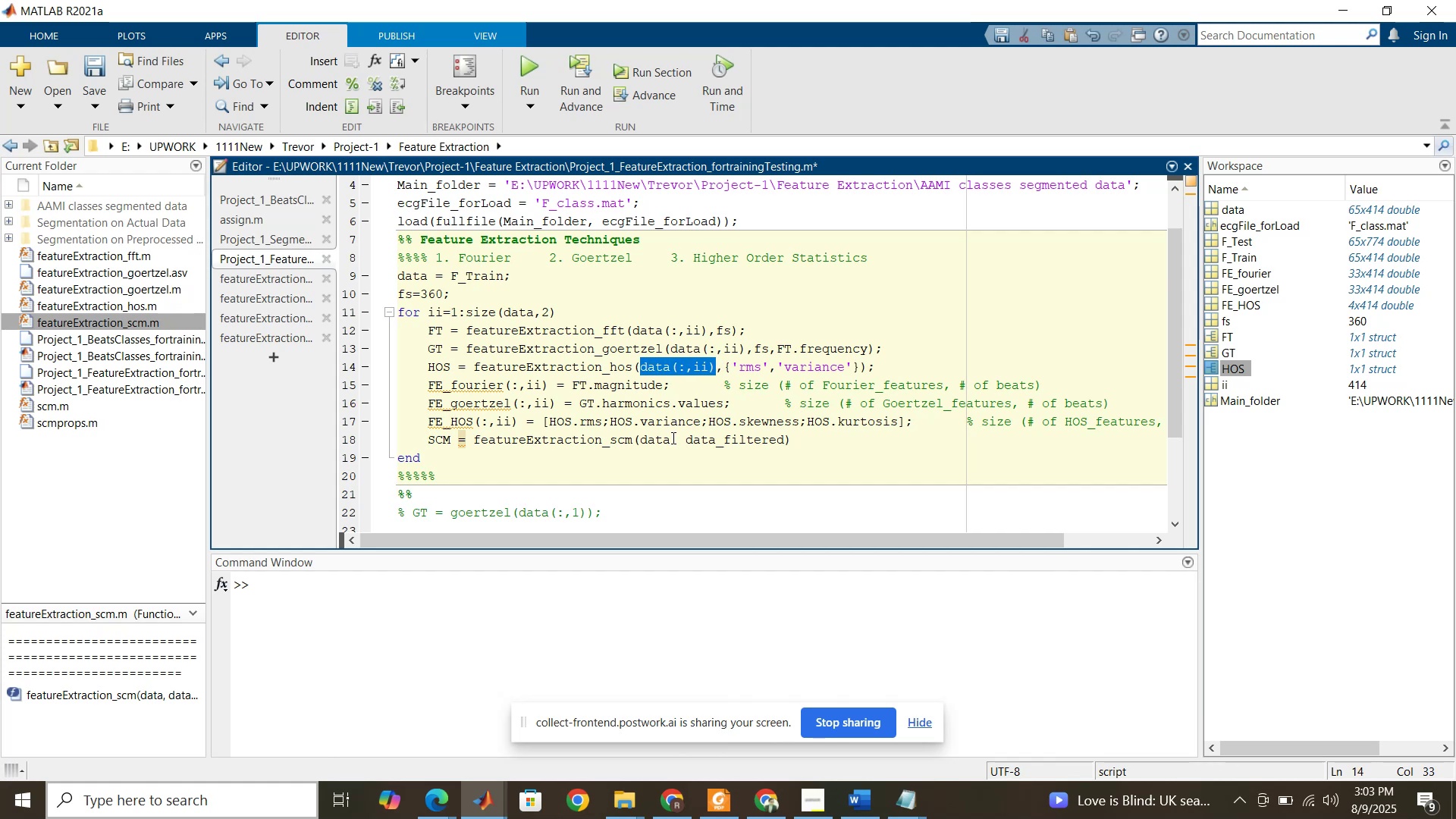 
left_click_drag(start_coordinate=[670, 439], to_coordinate=[642, 434])
 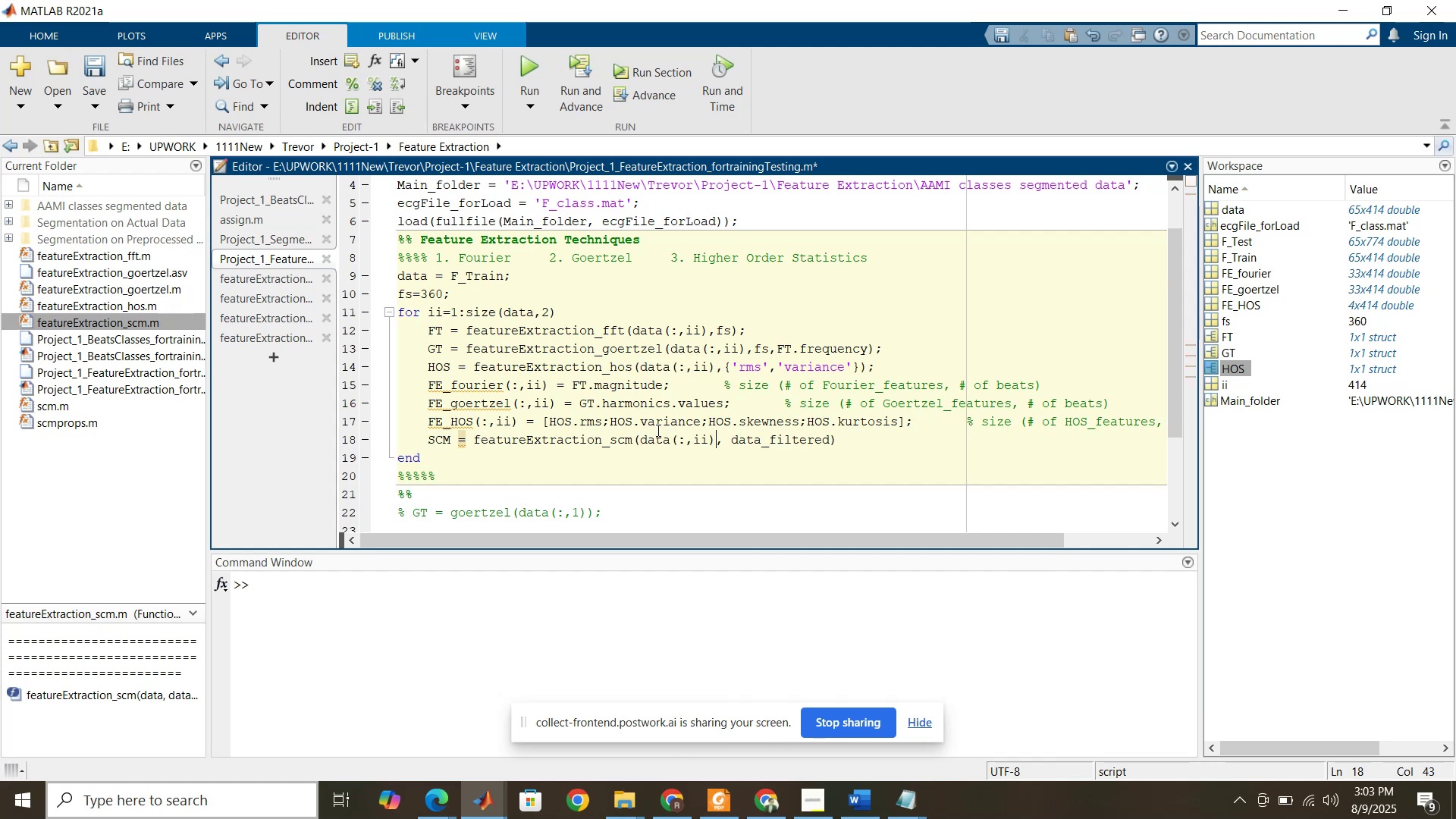 
key(Control+V)
 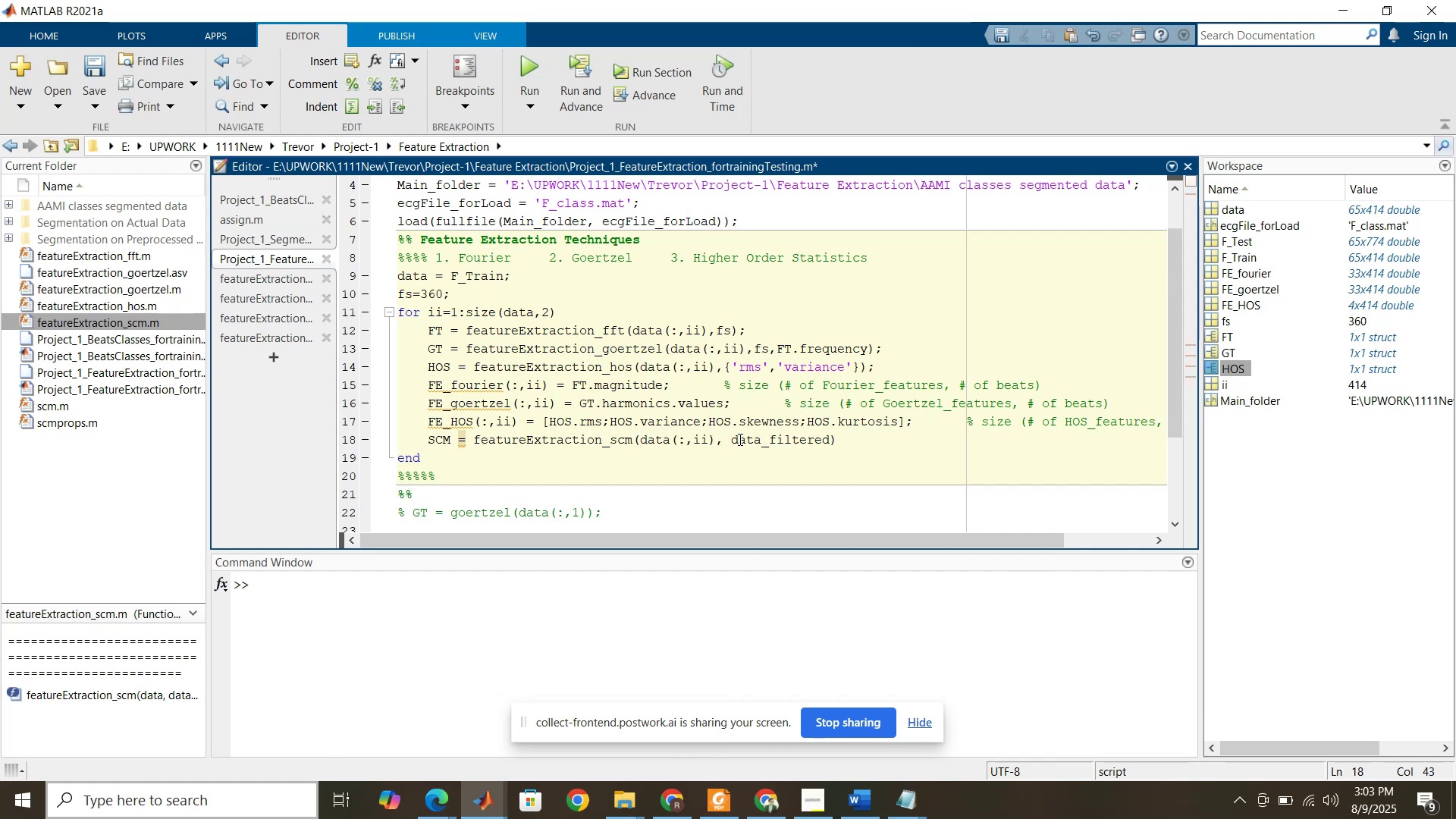 
left_click_drag(start_coordinate=[730, 441], to_coordinate=[832, 434])
 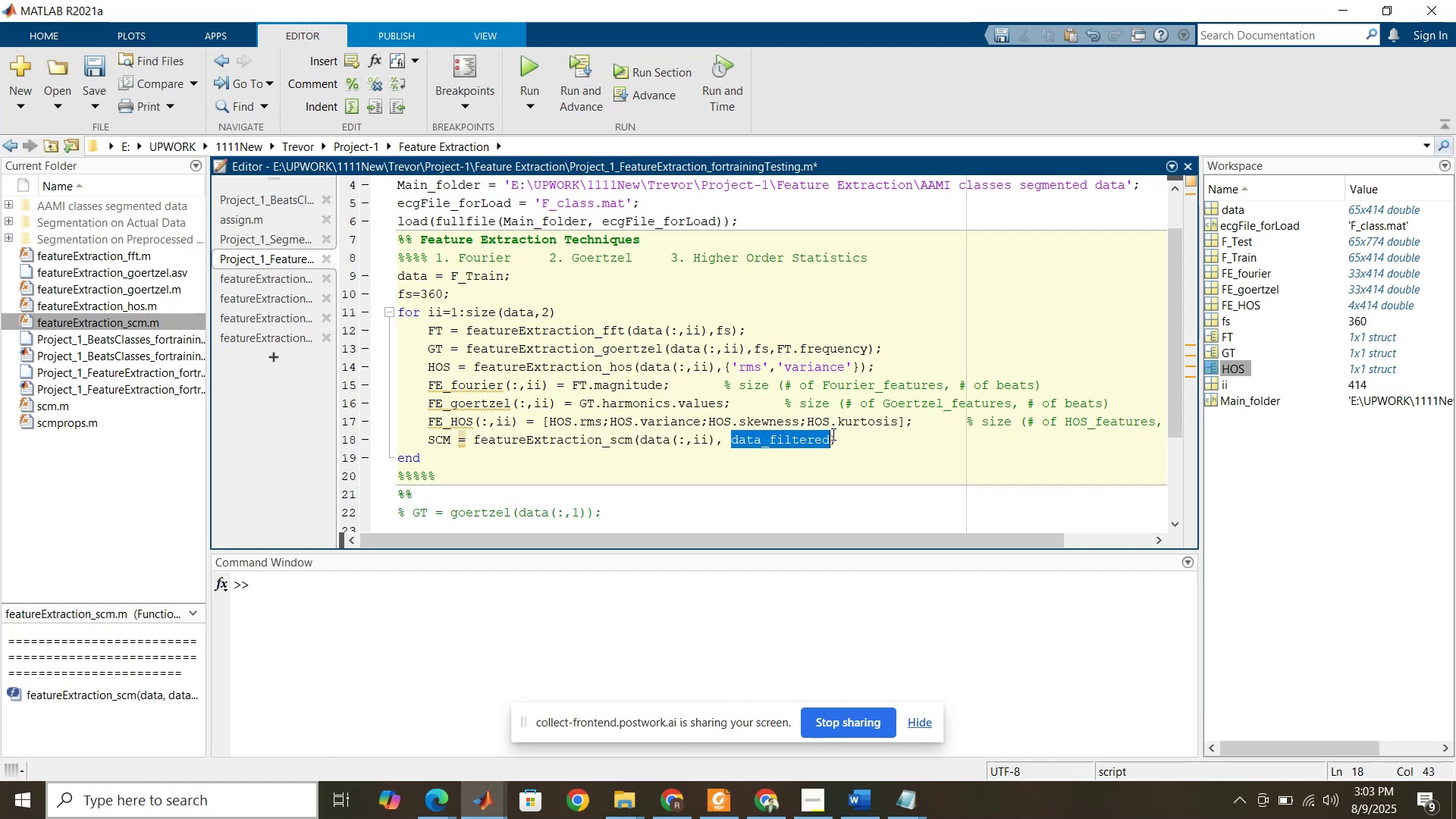 
key(Control+V)
 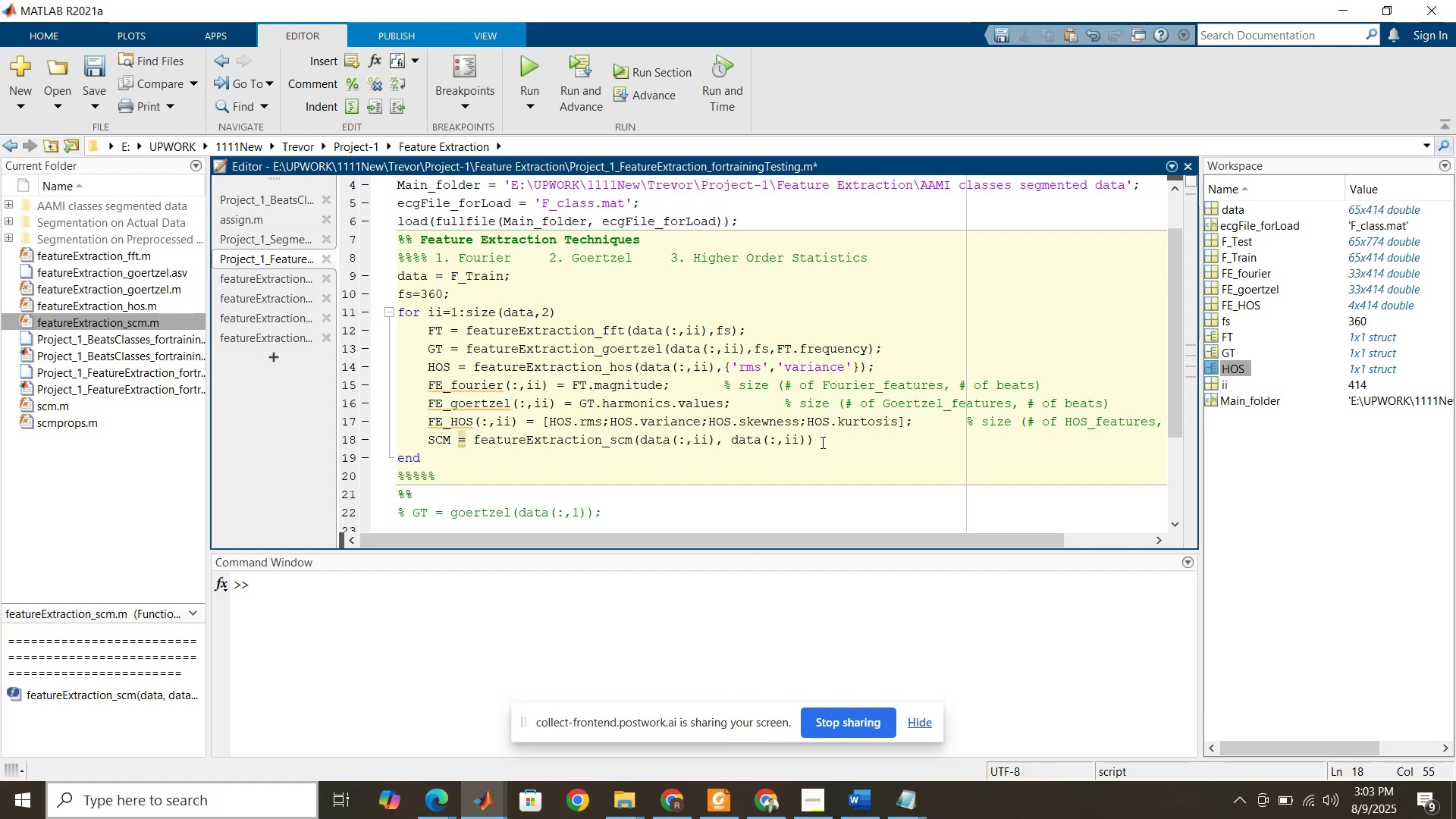 
left_click([821, 442])
 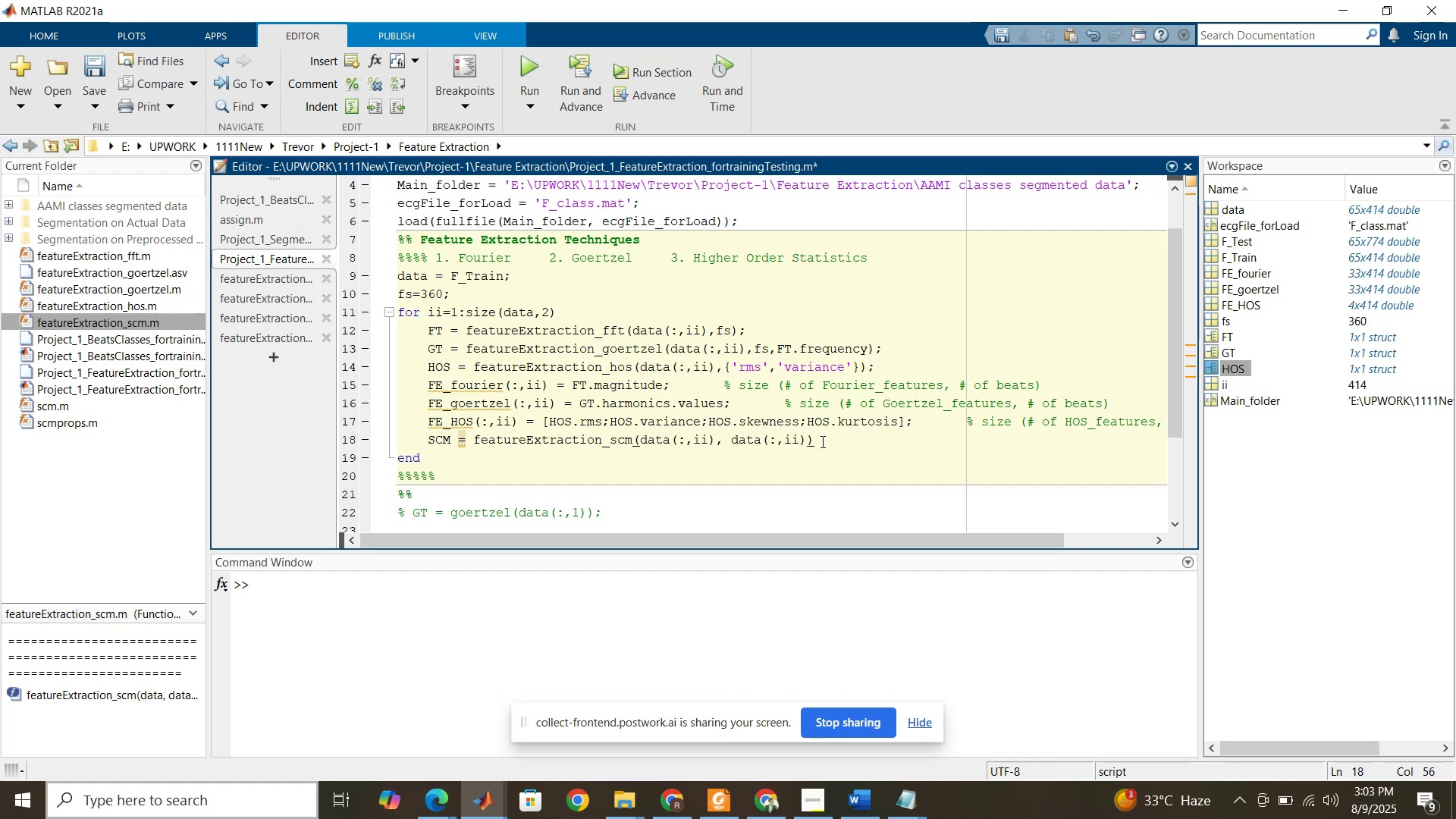 
key(Semicolon)
 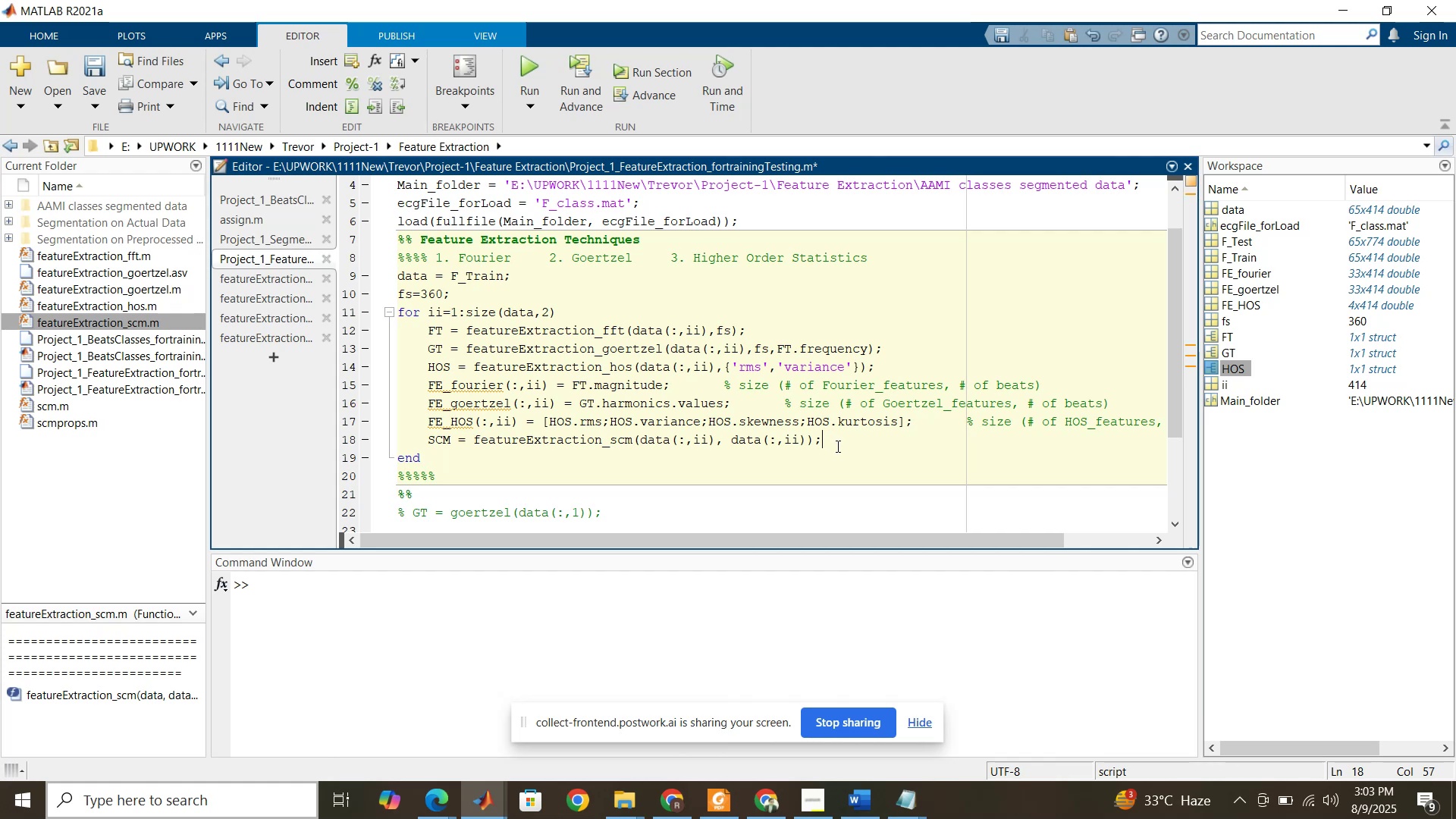 
left_click_drag(start_coordinate=[833, 441], to_coordinate=[428, 444])
 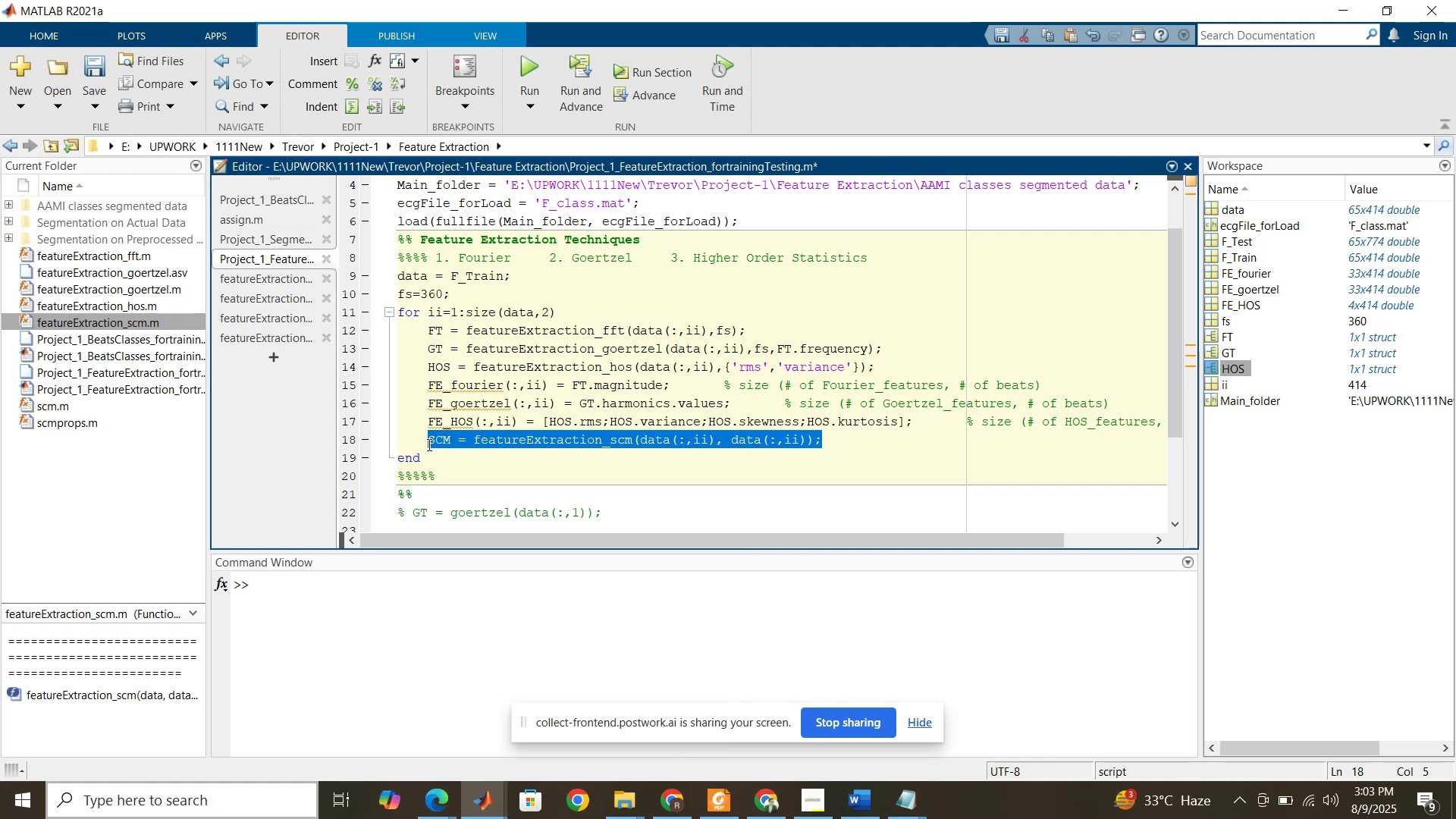 
key(Control+X)
 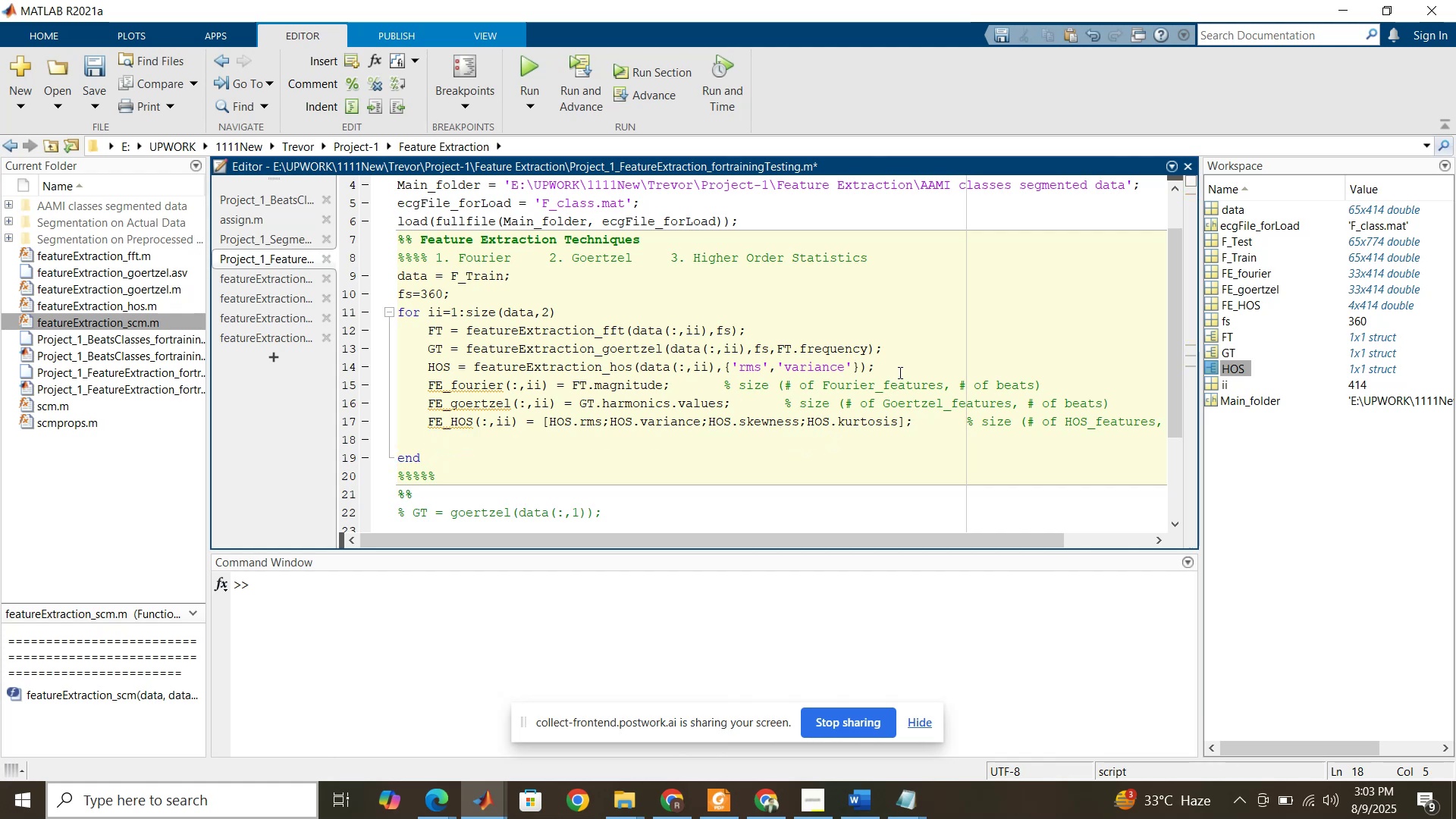 
left_click([901, 364])
 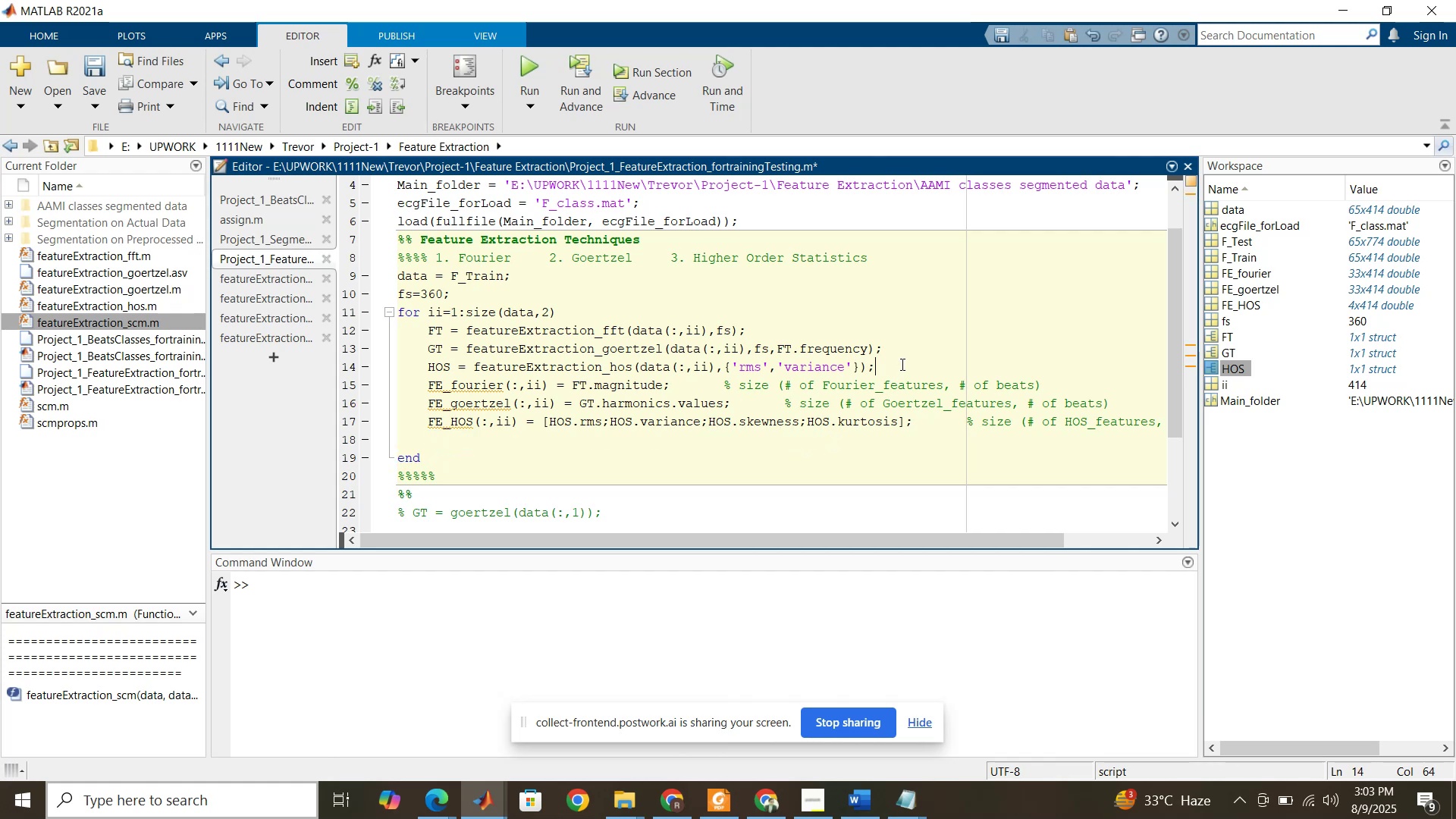 
key(Enter)
 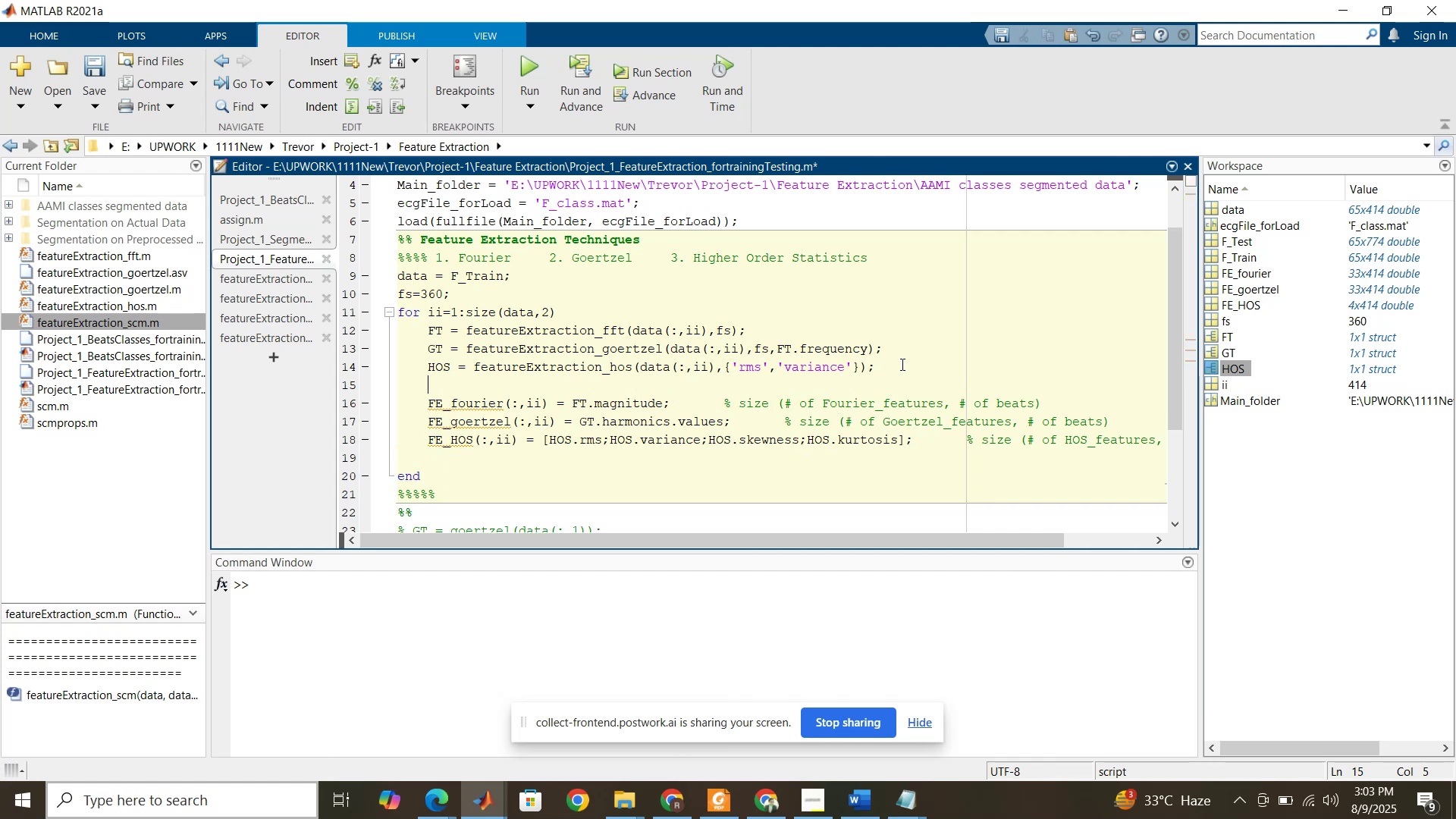 
key(Control+V)
 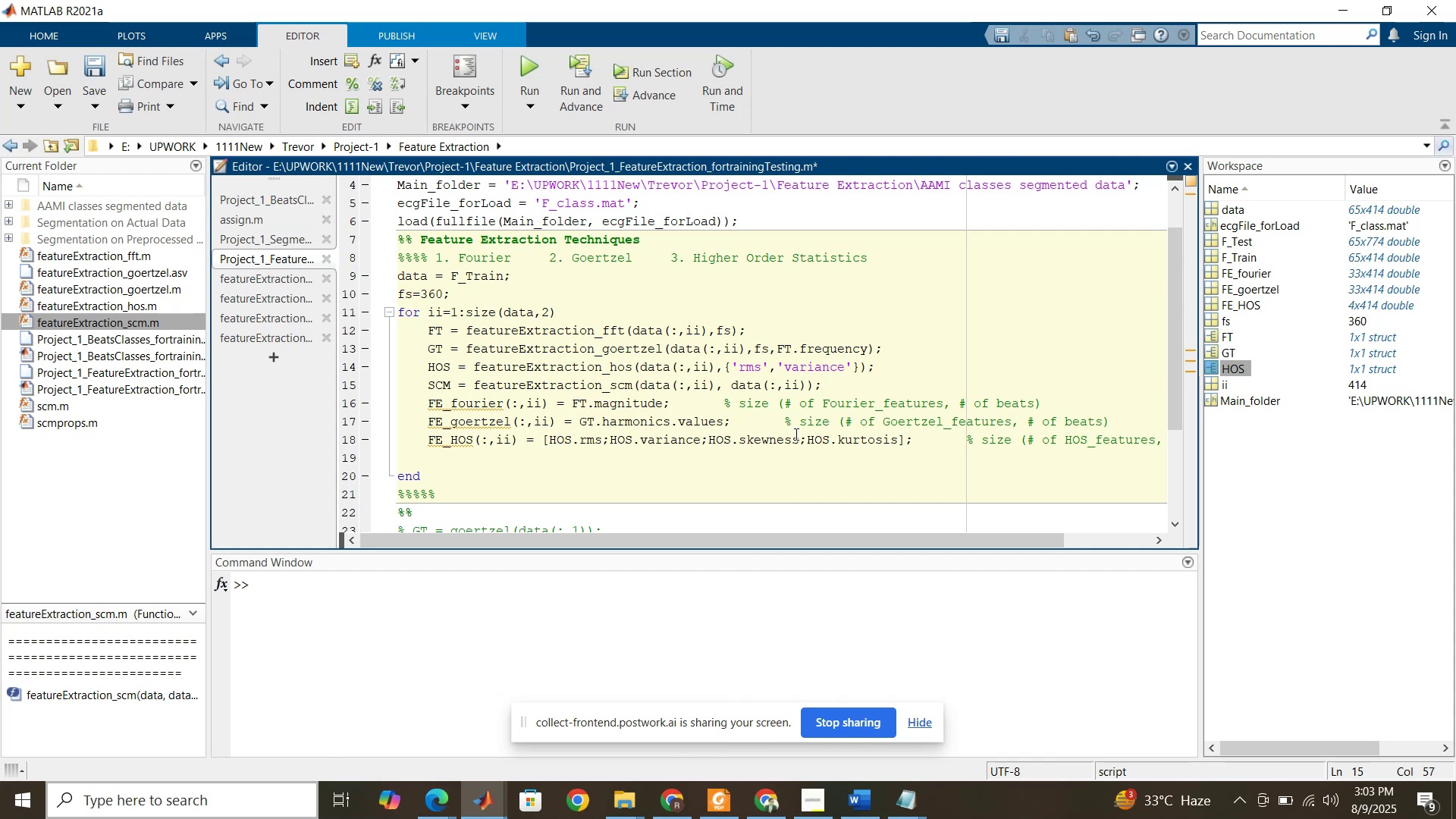 
left_click([780, 481])
 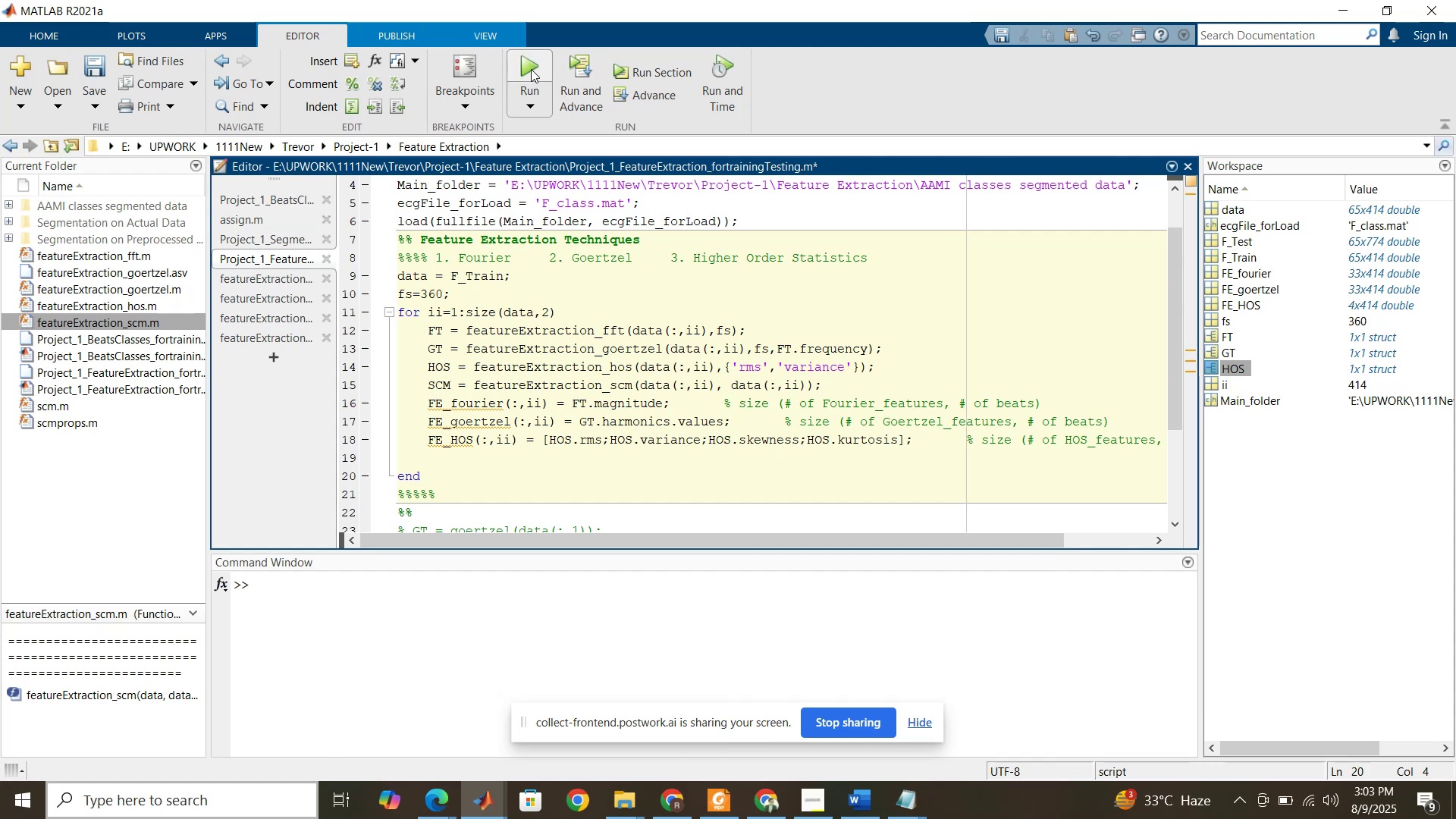 
left_click([531, 69])
 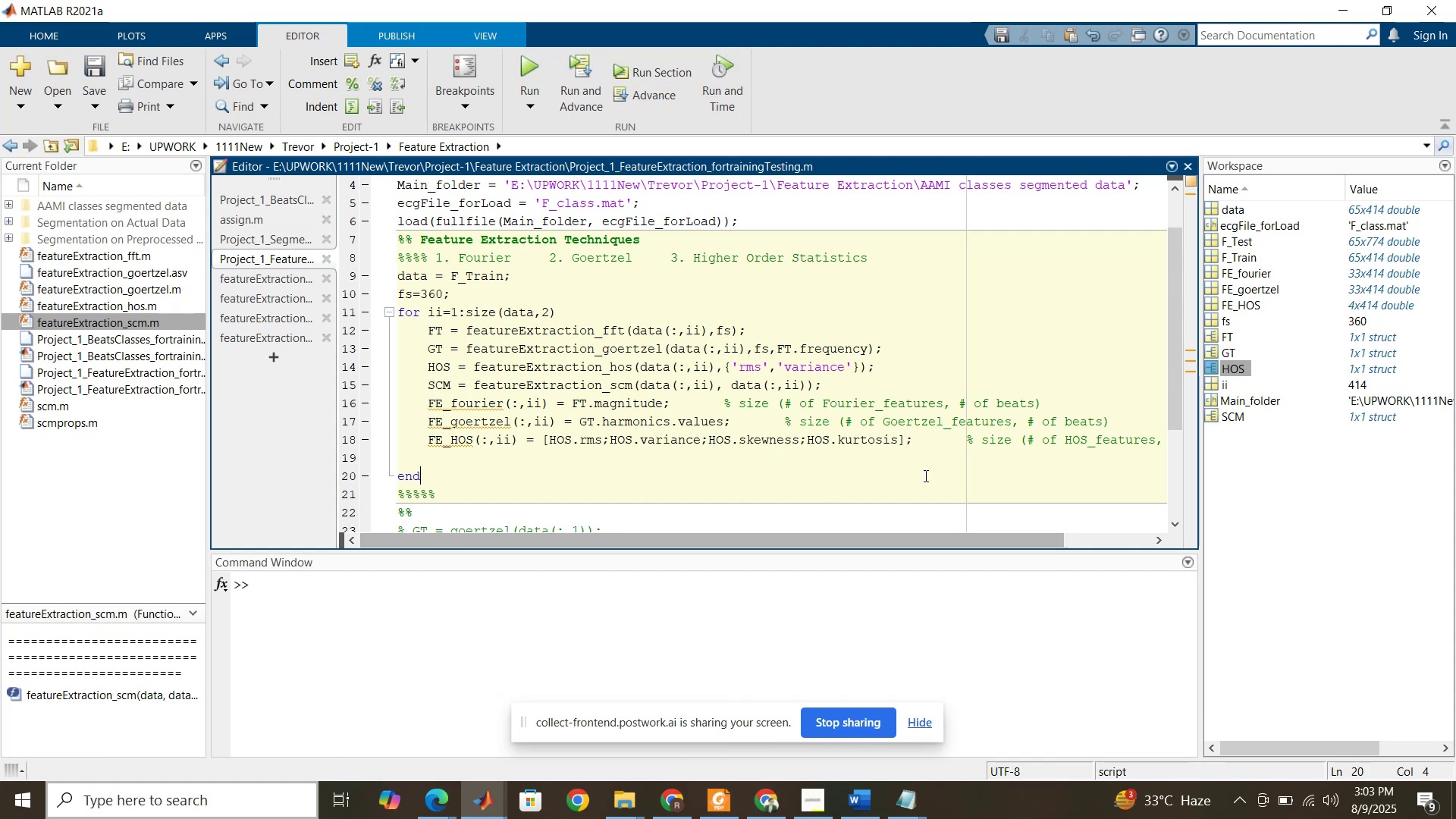 
wait(7.71)
 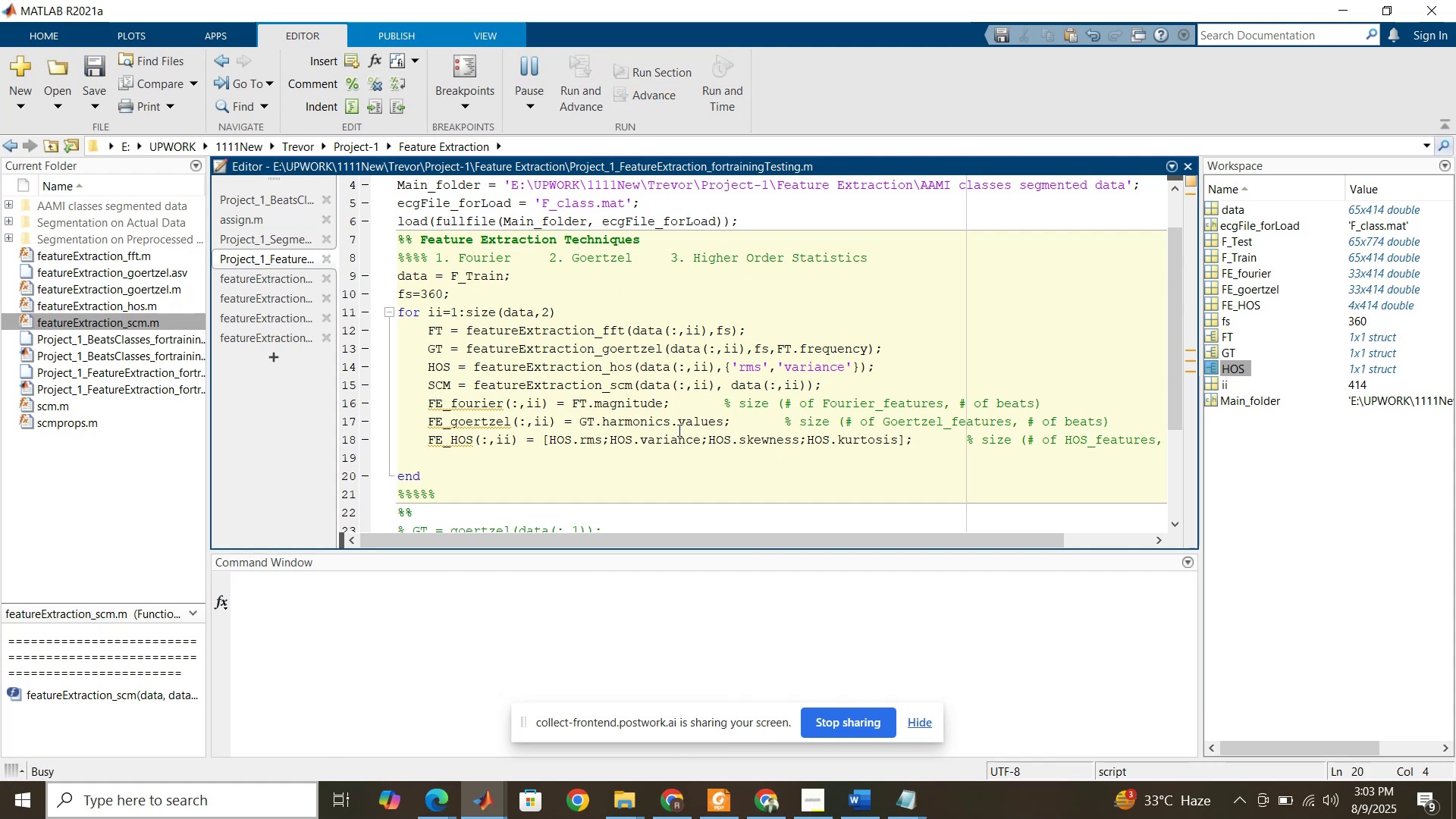 
double_click([1219, 418])
 